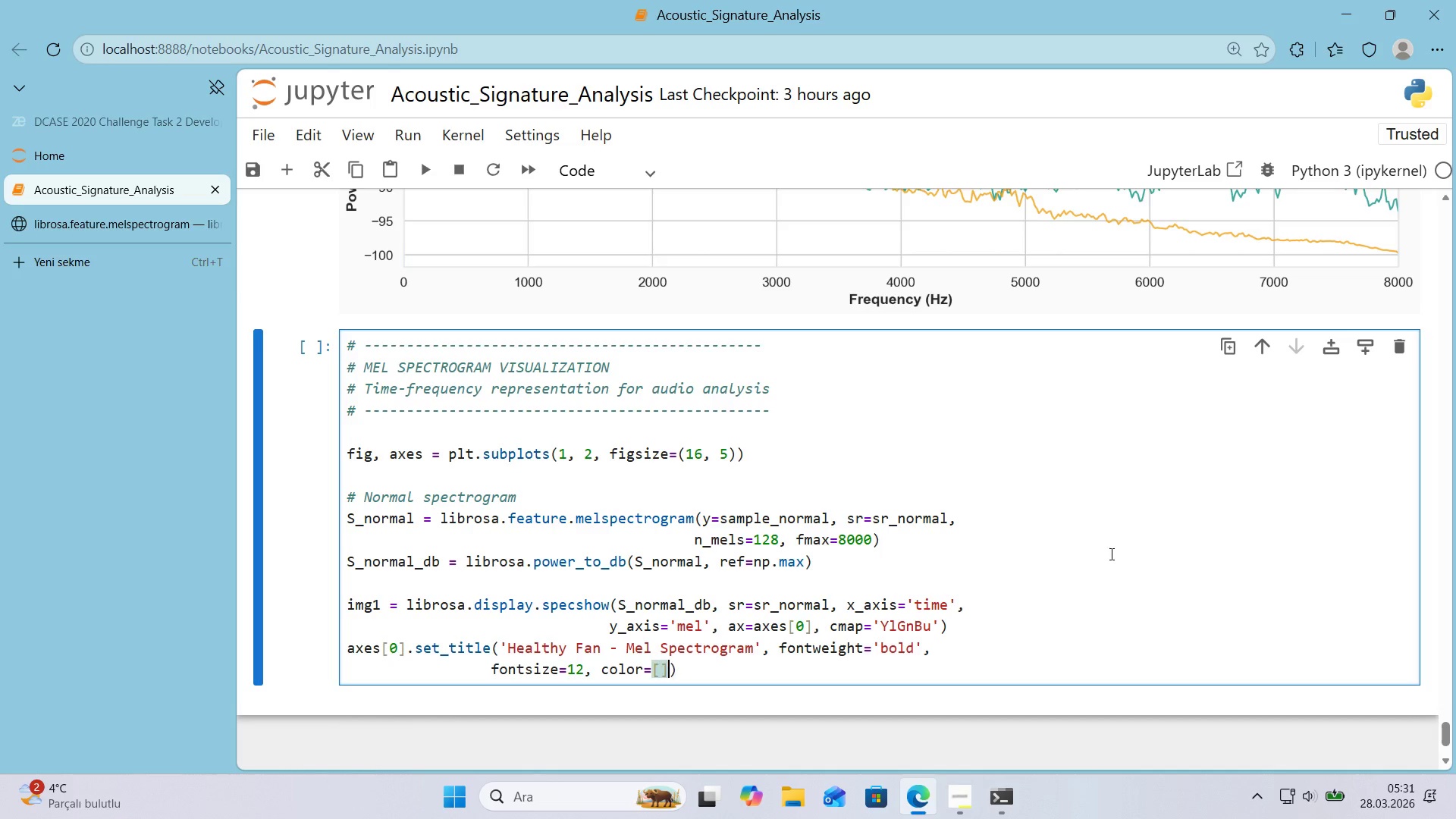 
key(Alt+Control+9)
 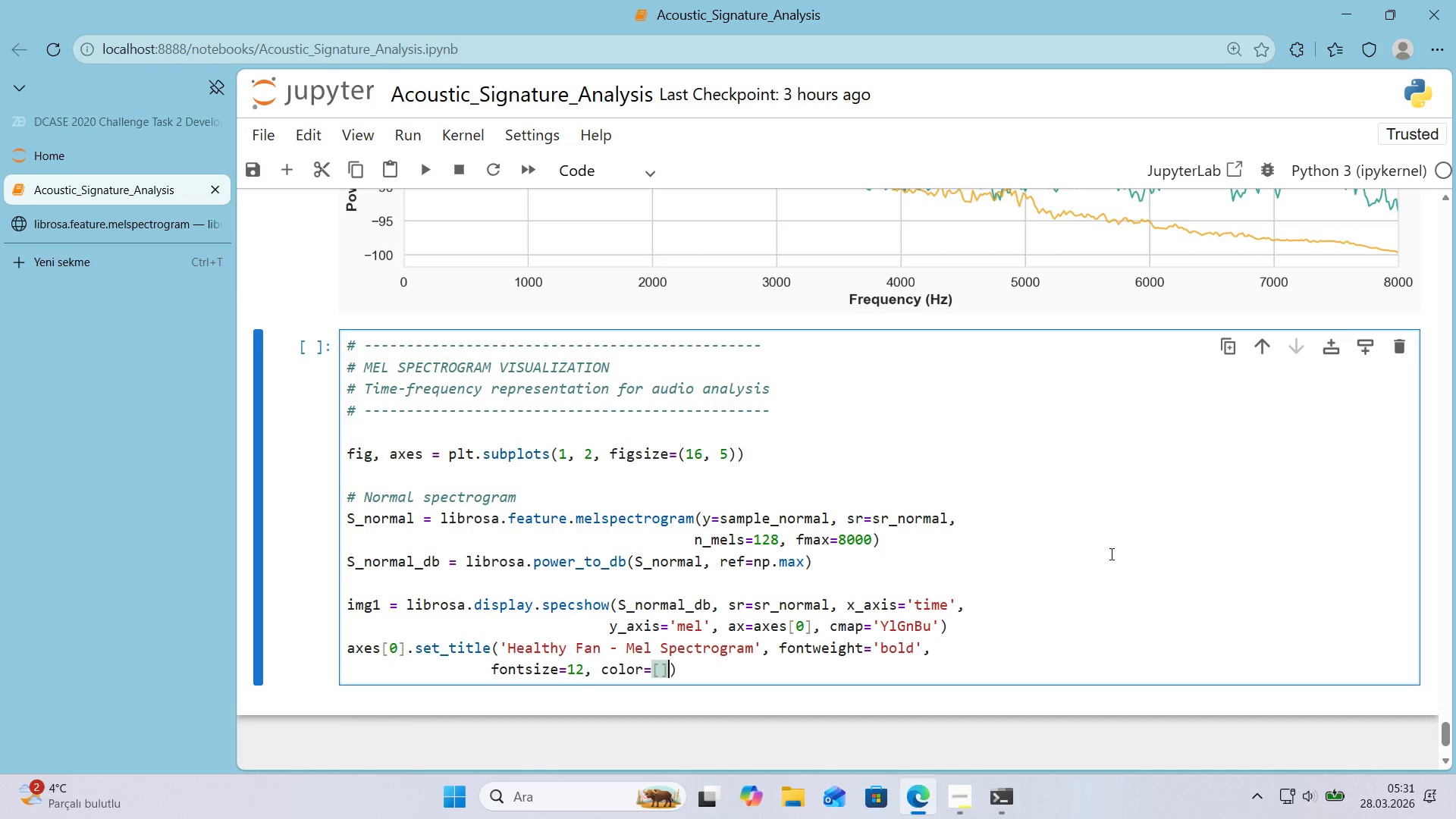 
key(ArrowLeft)
 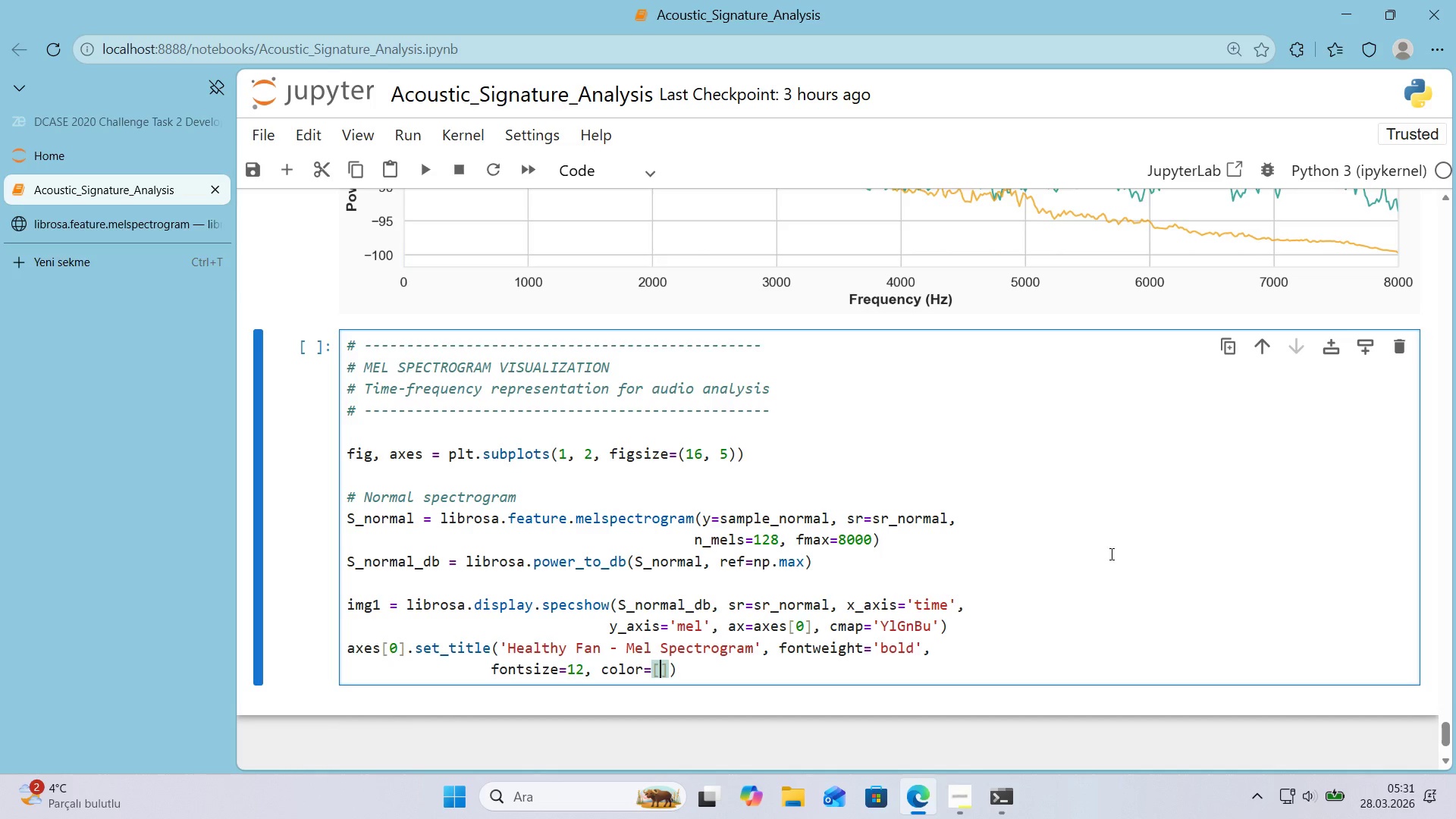 
type(@@)
 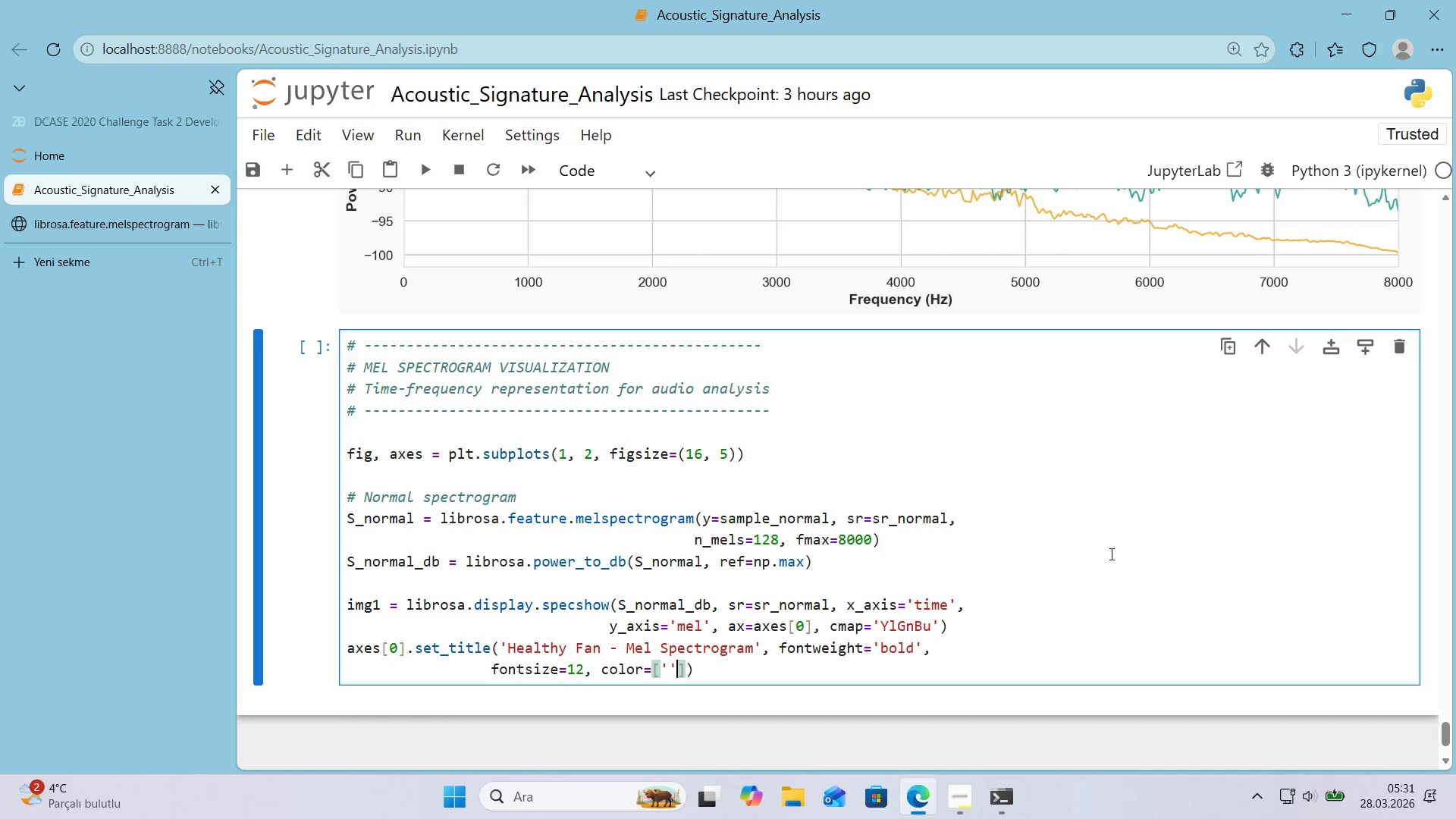 
key(ArrowLeft)
 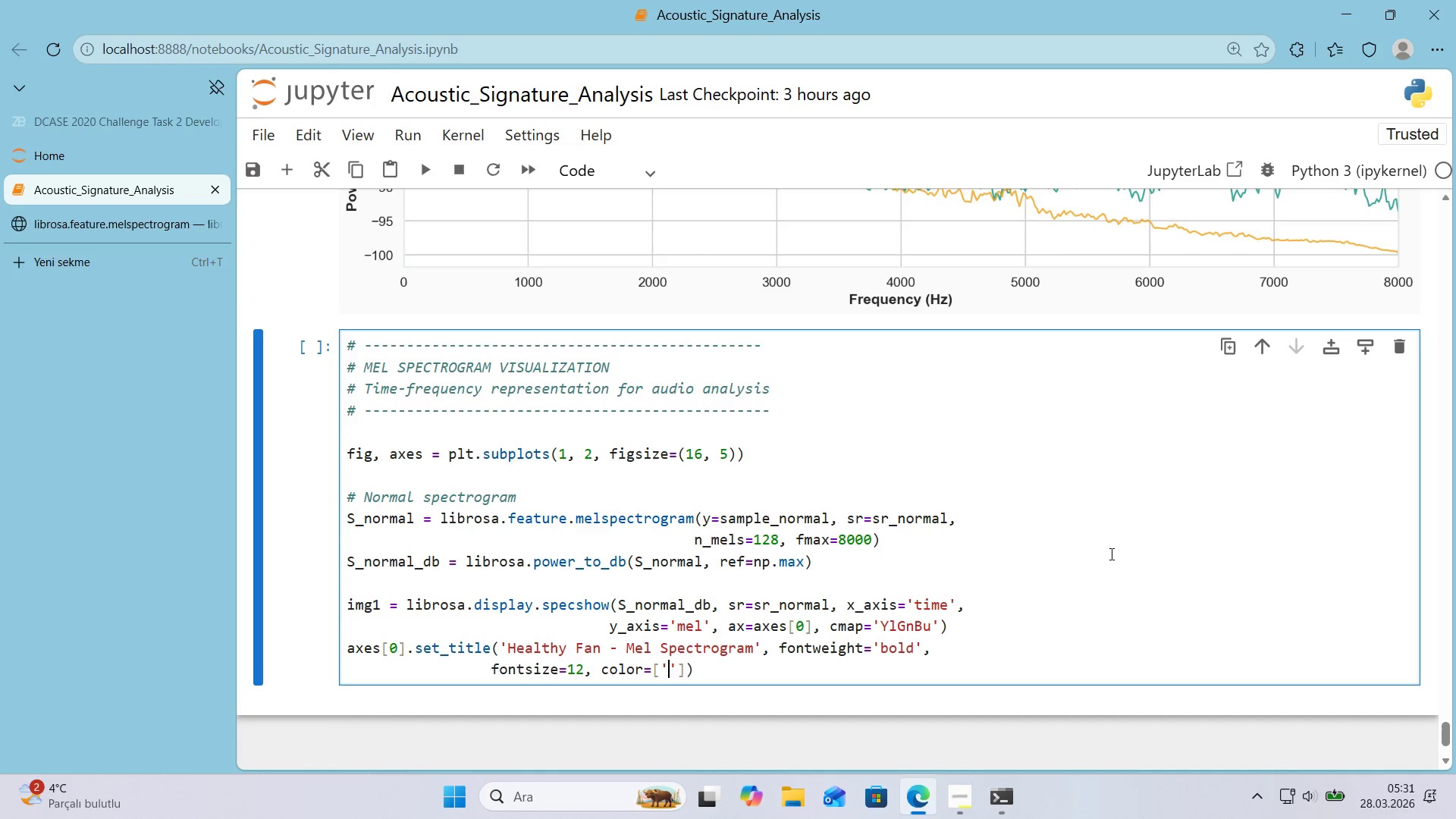 
key(CapsLock)
 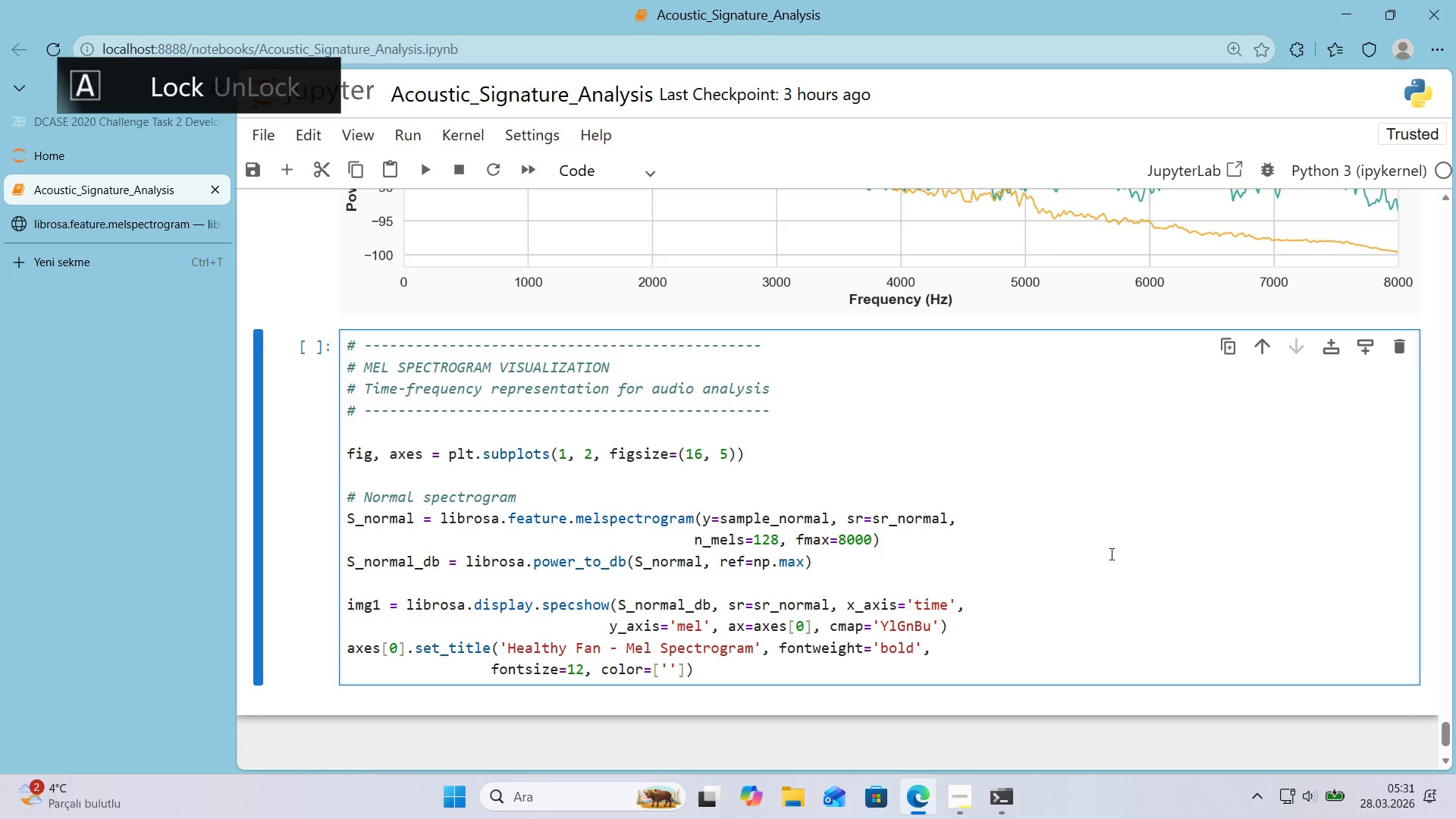 
key(ArrowLeft)
 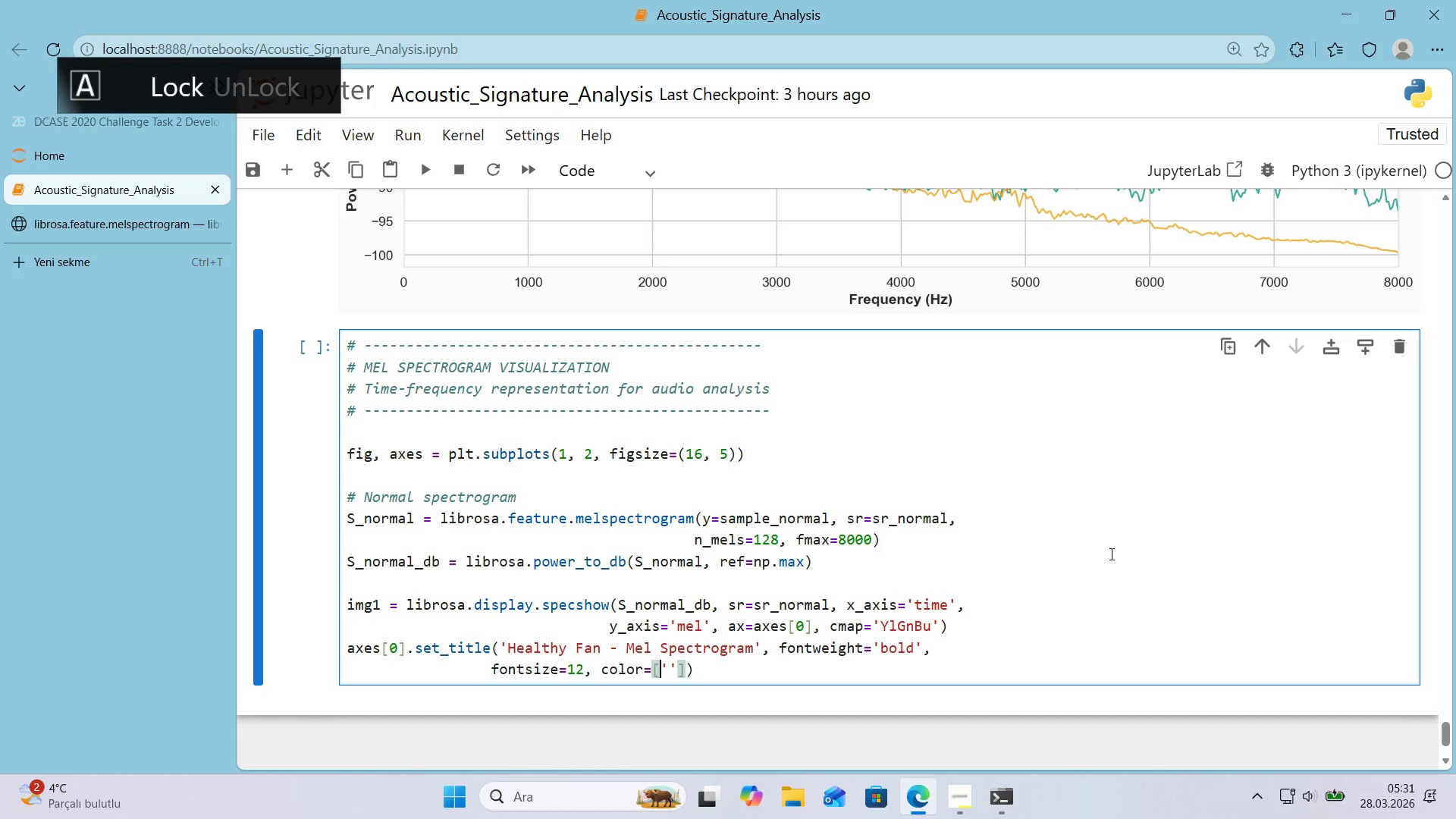 
key(ArrowLeft)
 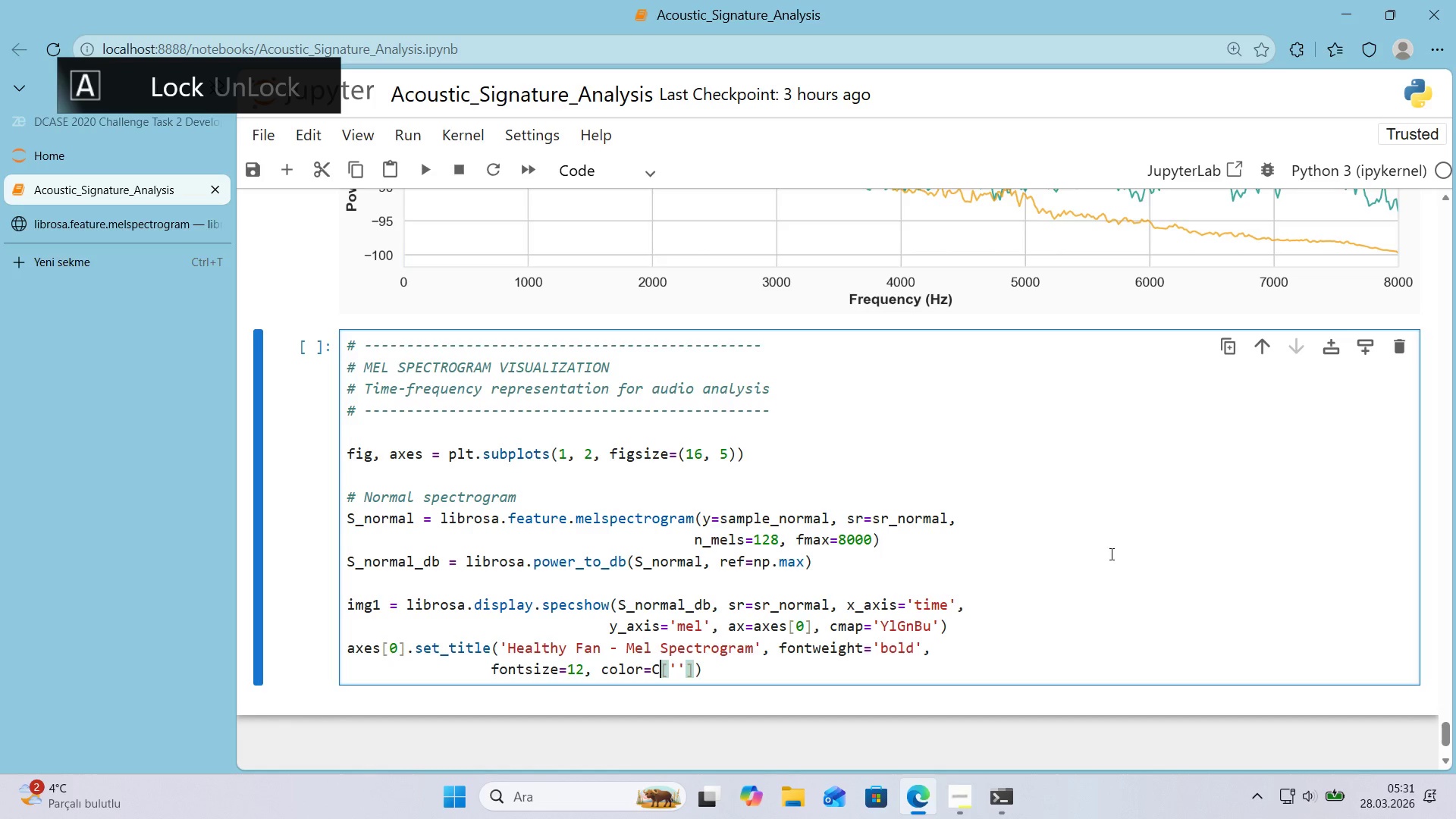 
type(COLORS)
 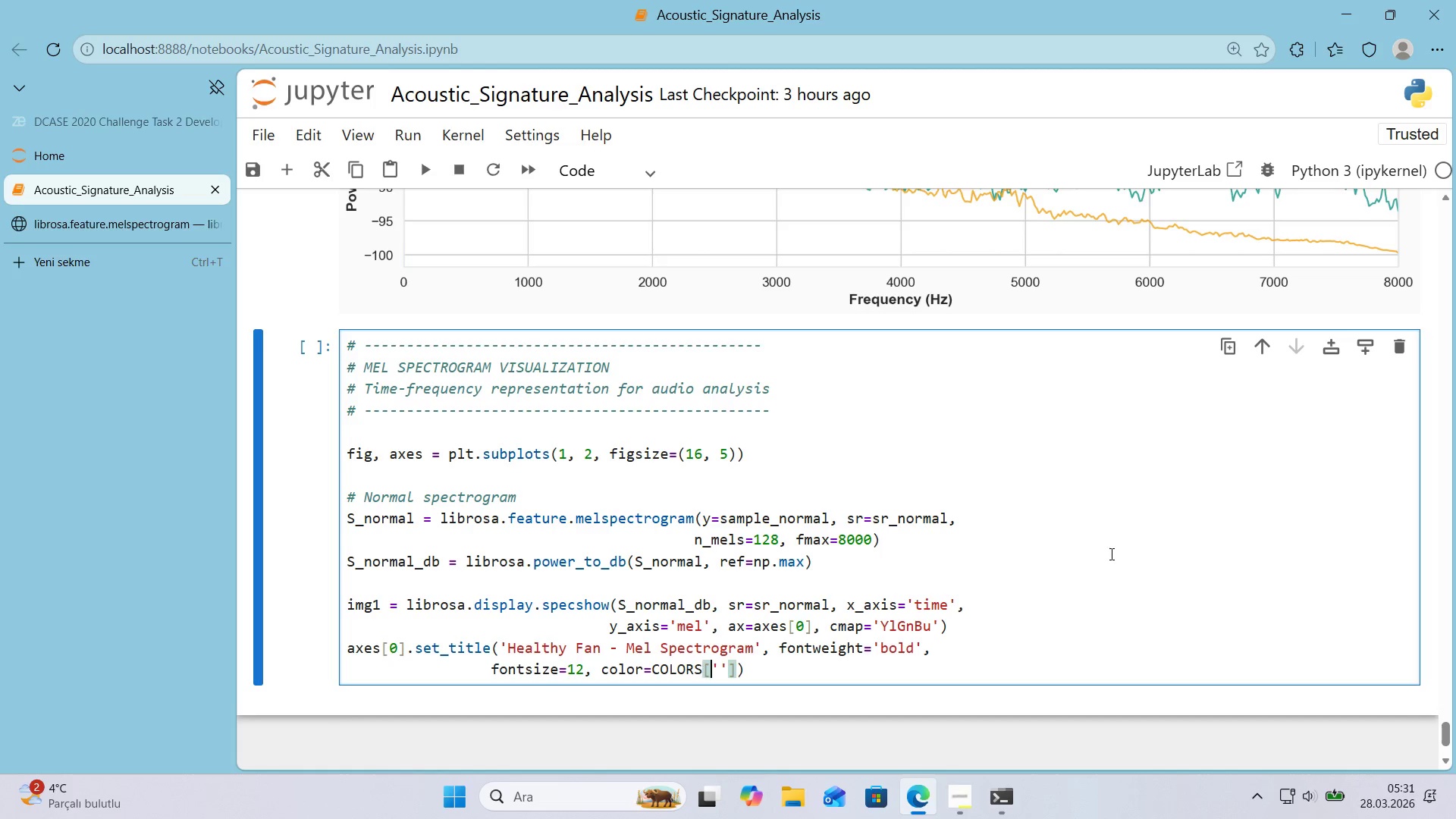 
key(ArrowRight)
 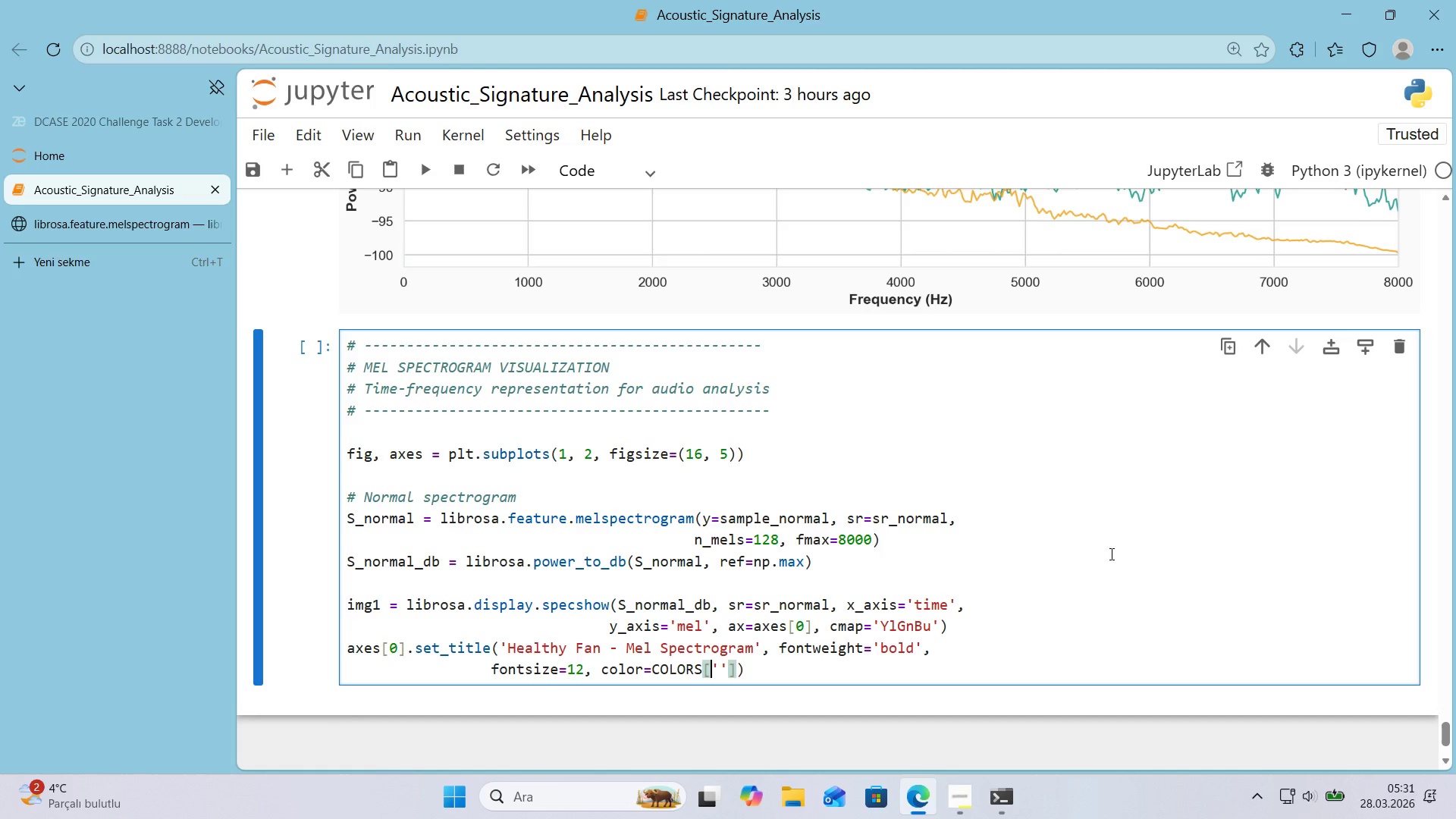 
key(ArrowRight)
 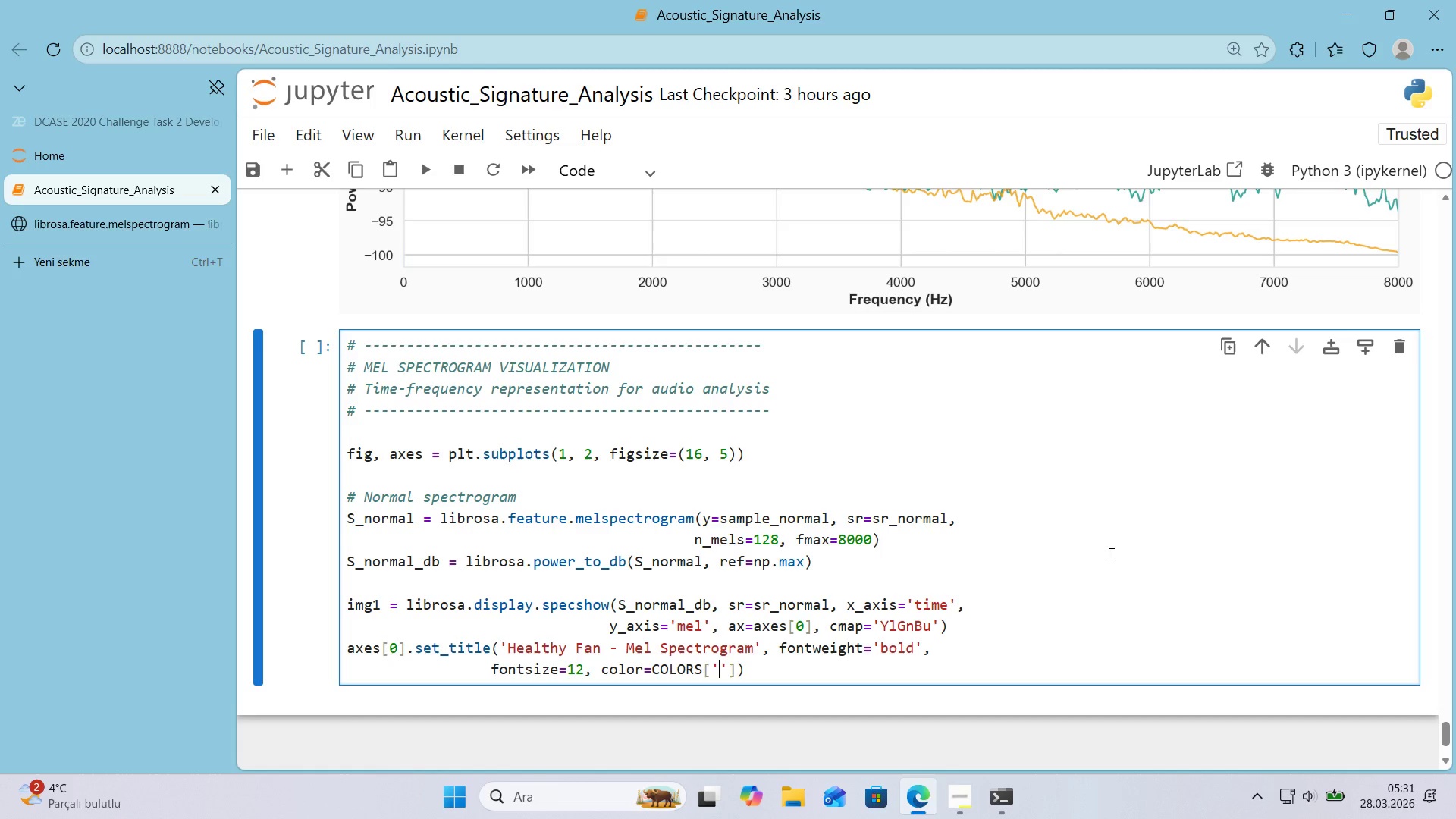 
type(healthy_deep)
 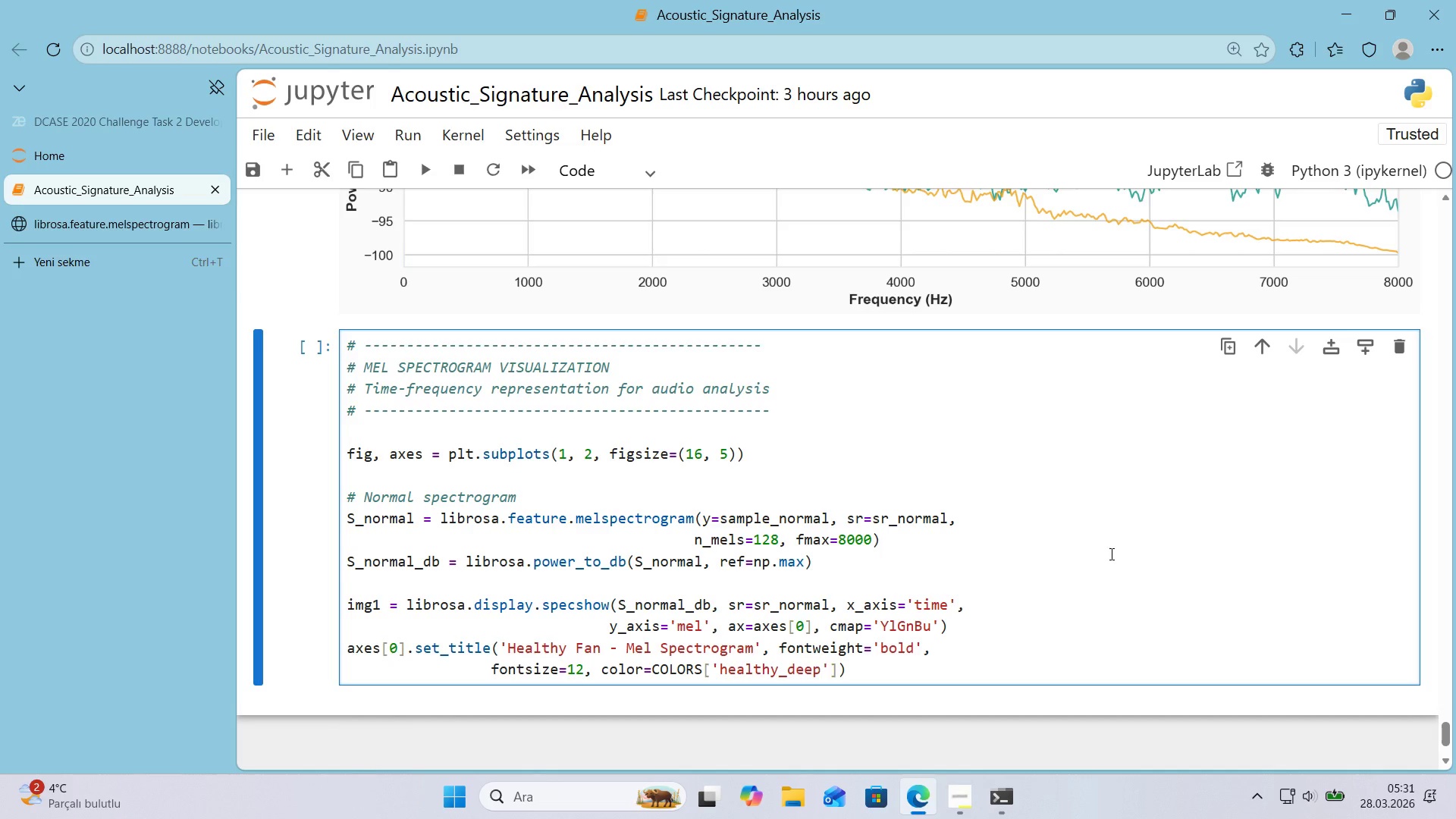 
key(ArrowRight)
 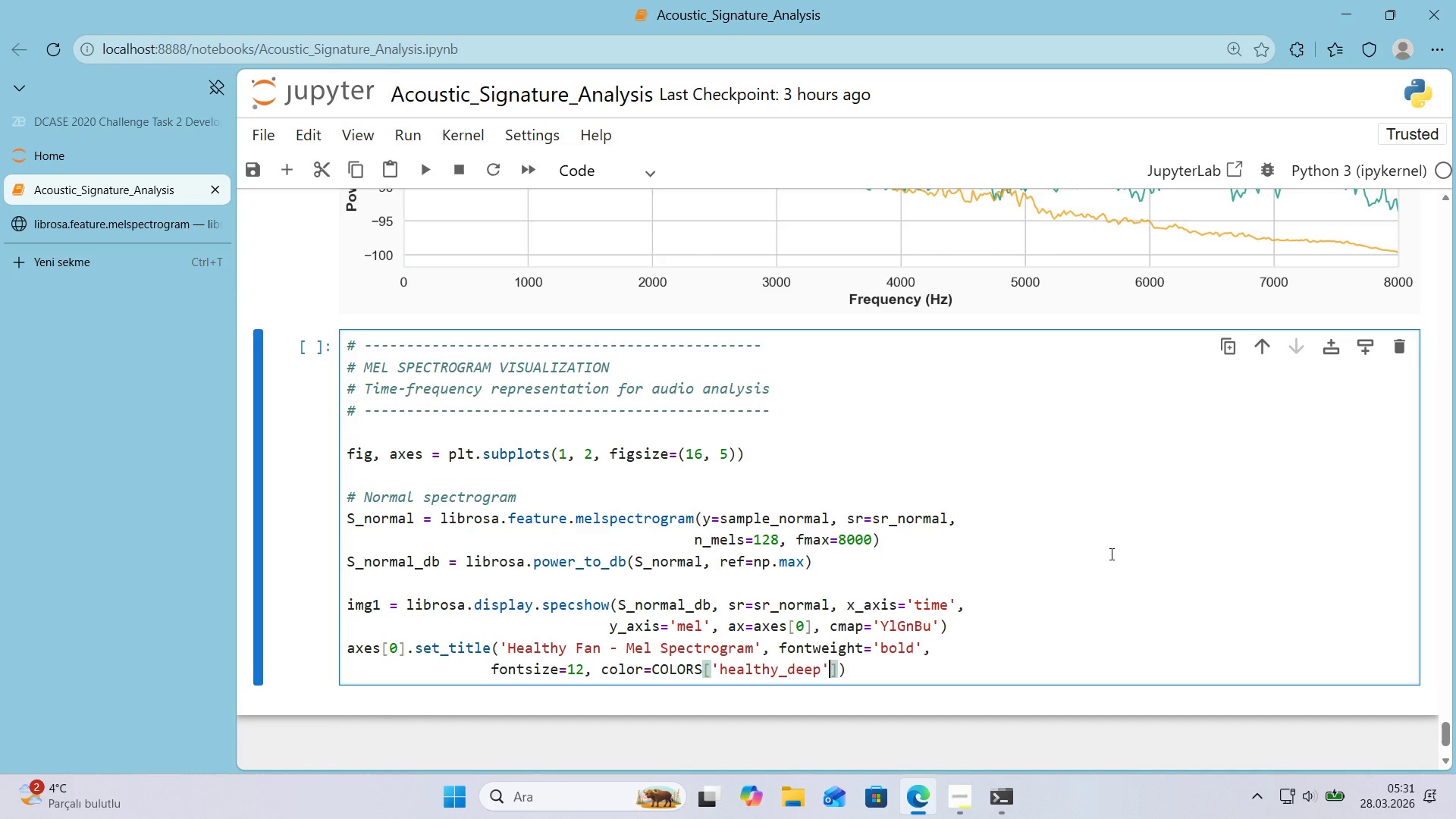 
key(ArrowRight)
 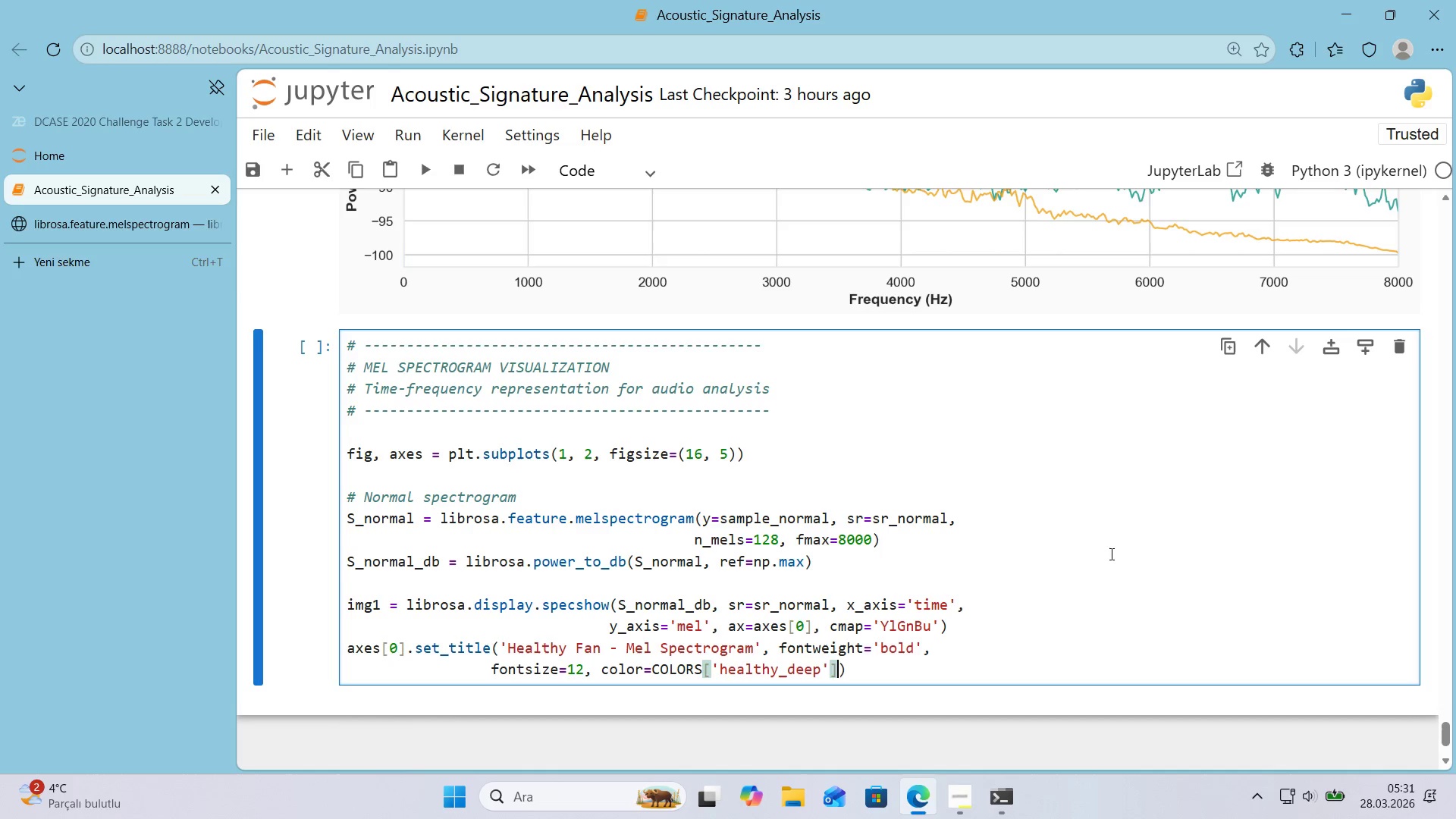 
key(ArrowRight)
 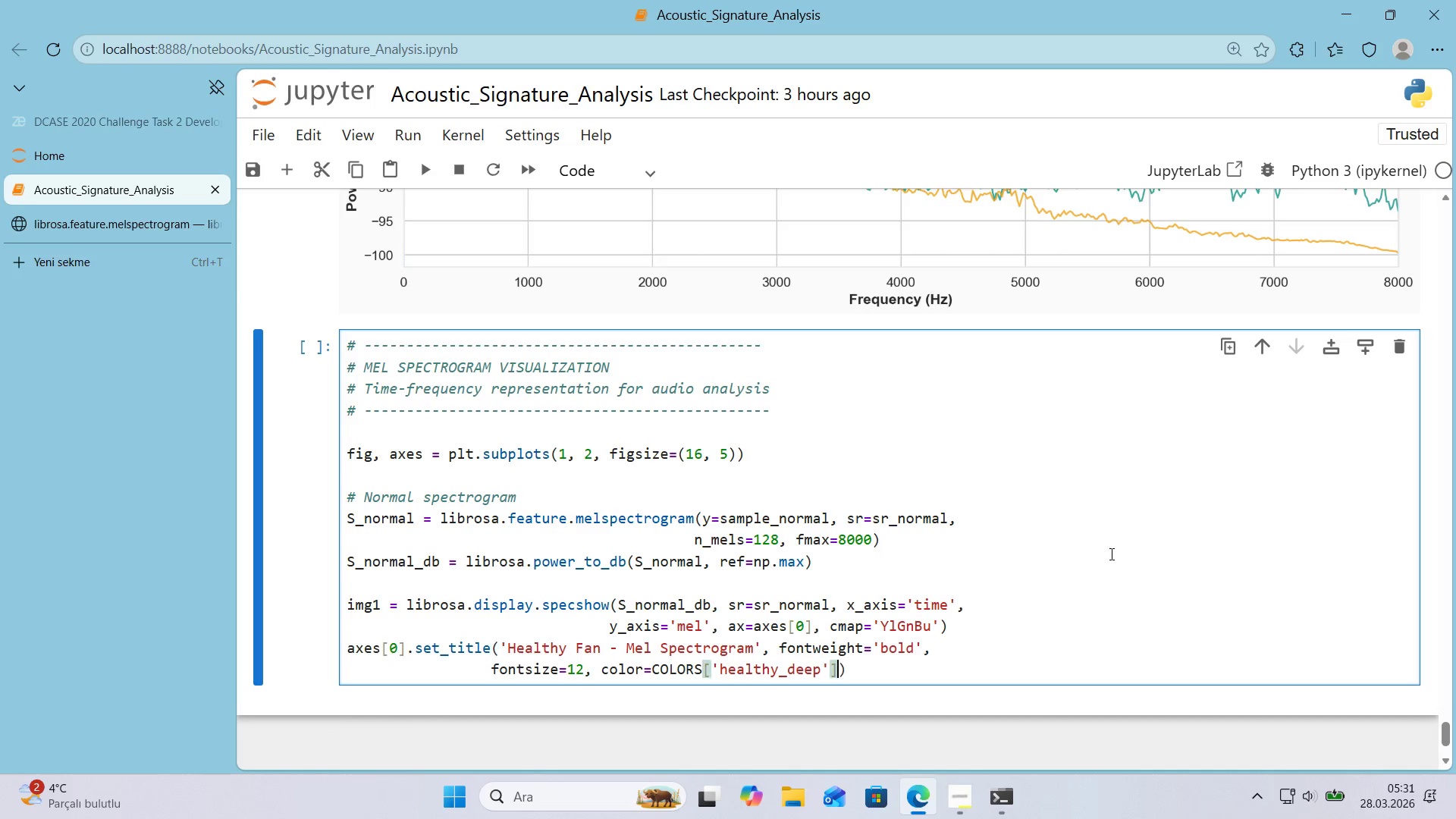 
key(ArrowLeft)
 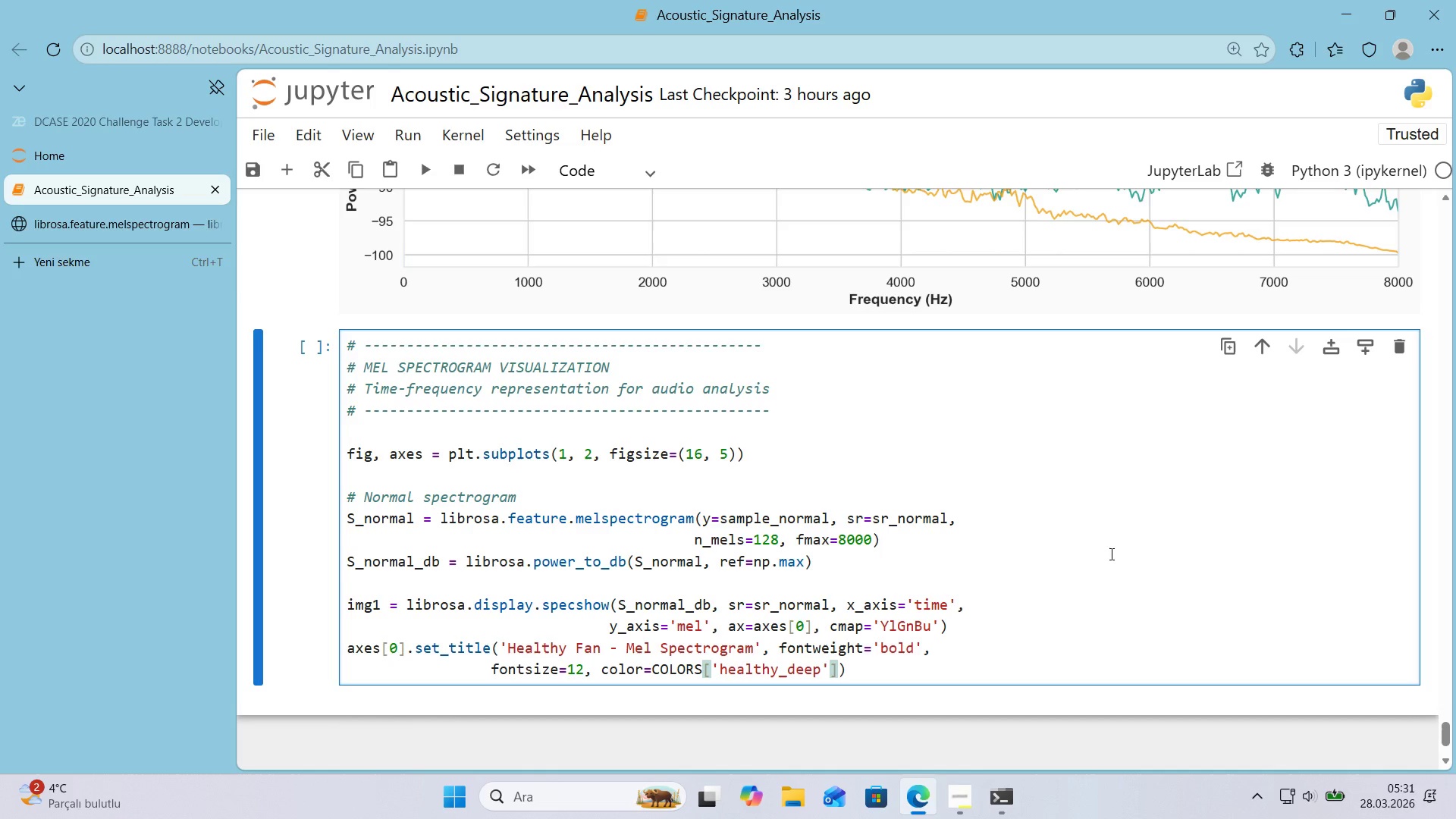 
key(ArrowRight)
 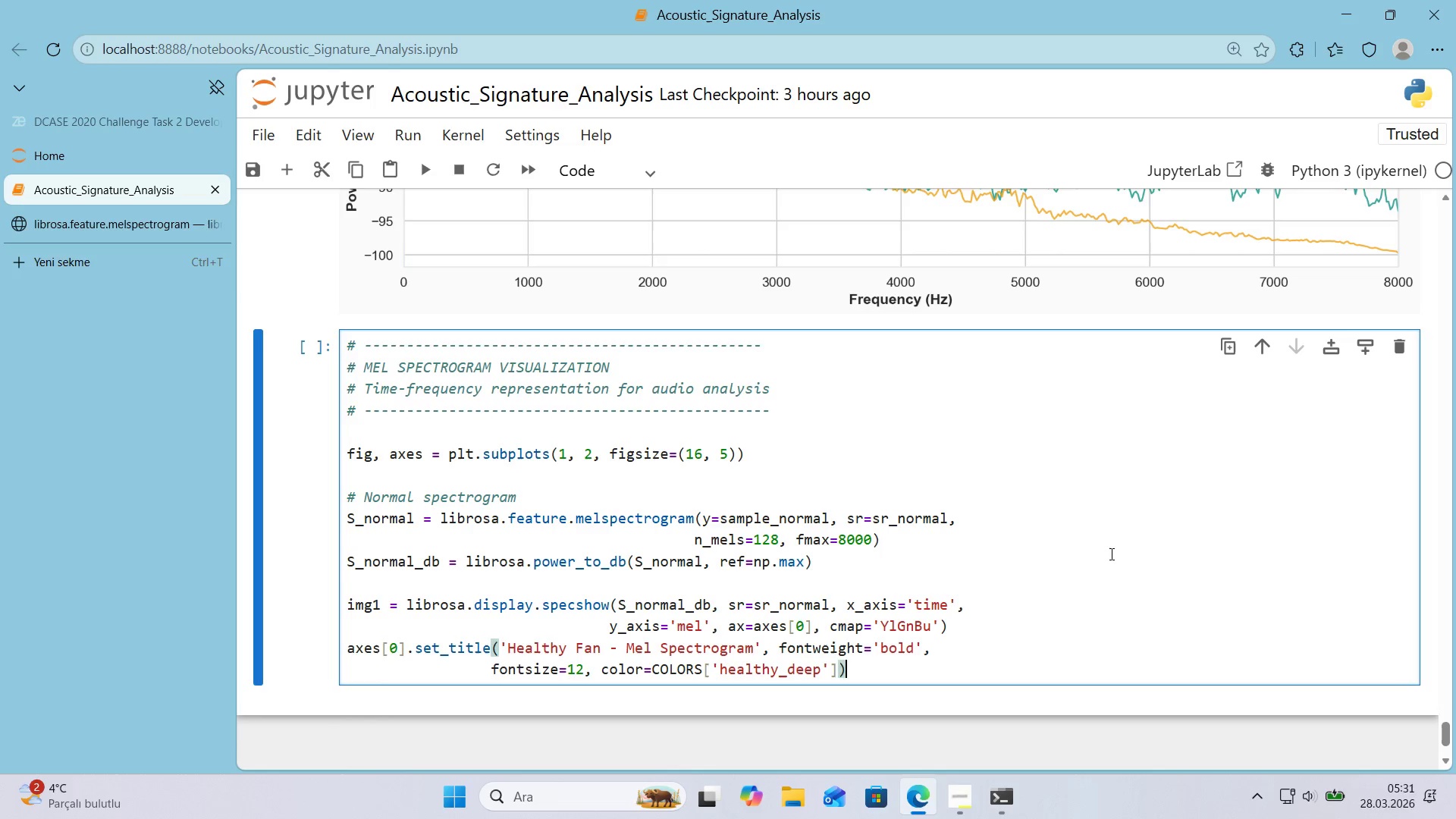 
key(Enter)
 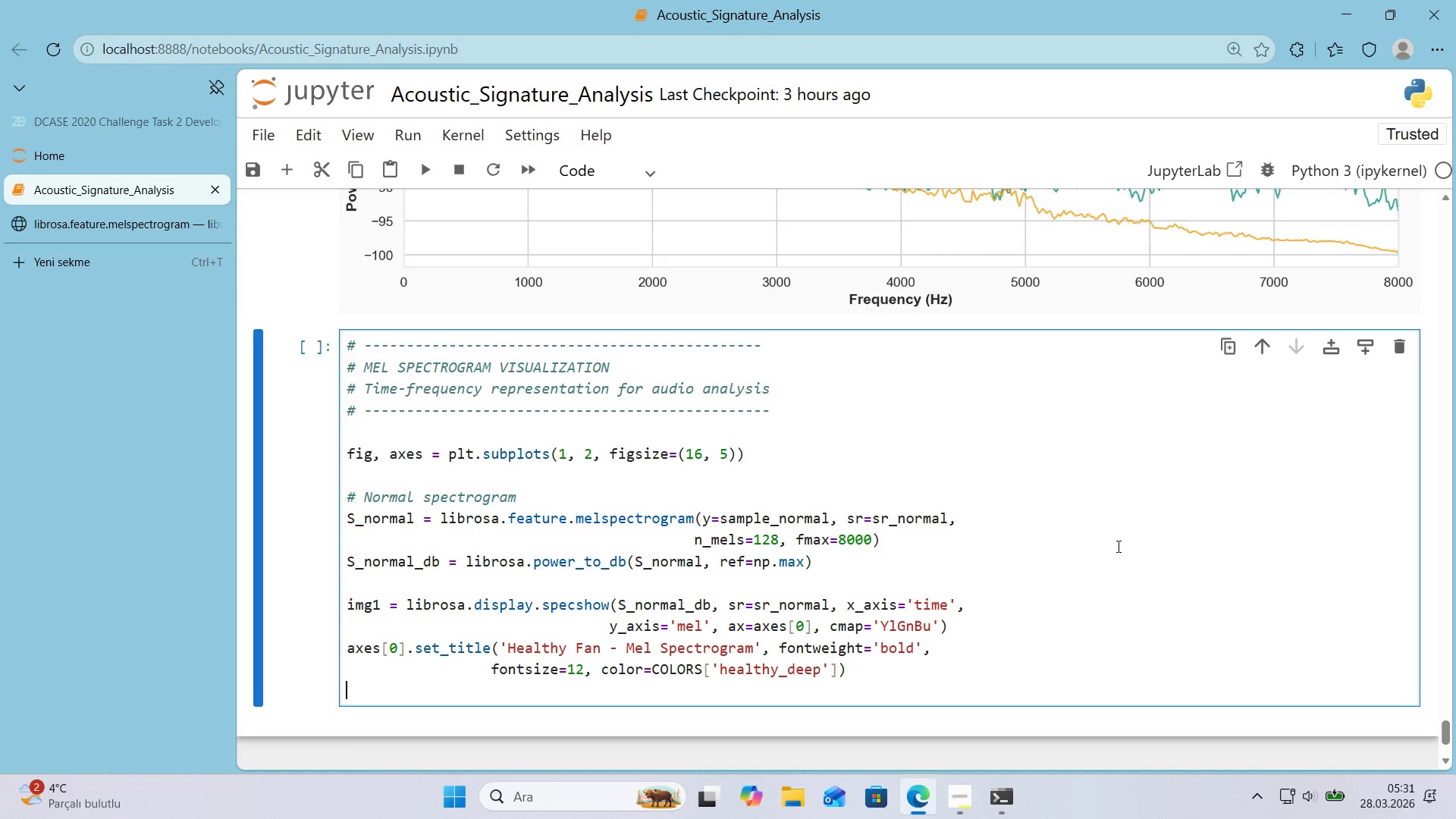 
type(axes)
 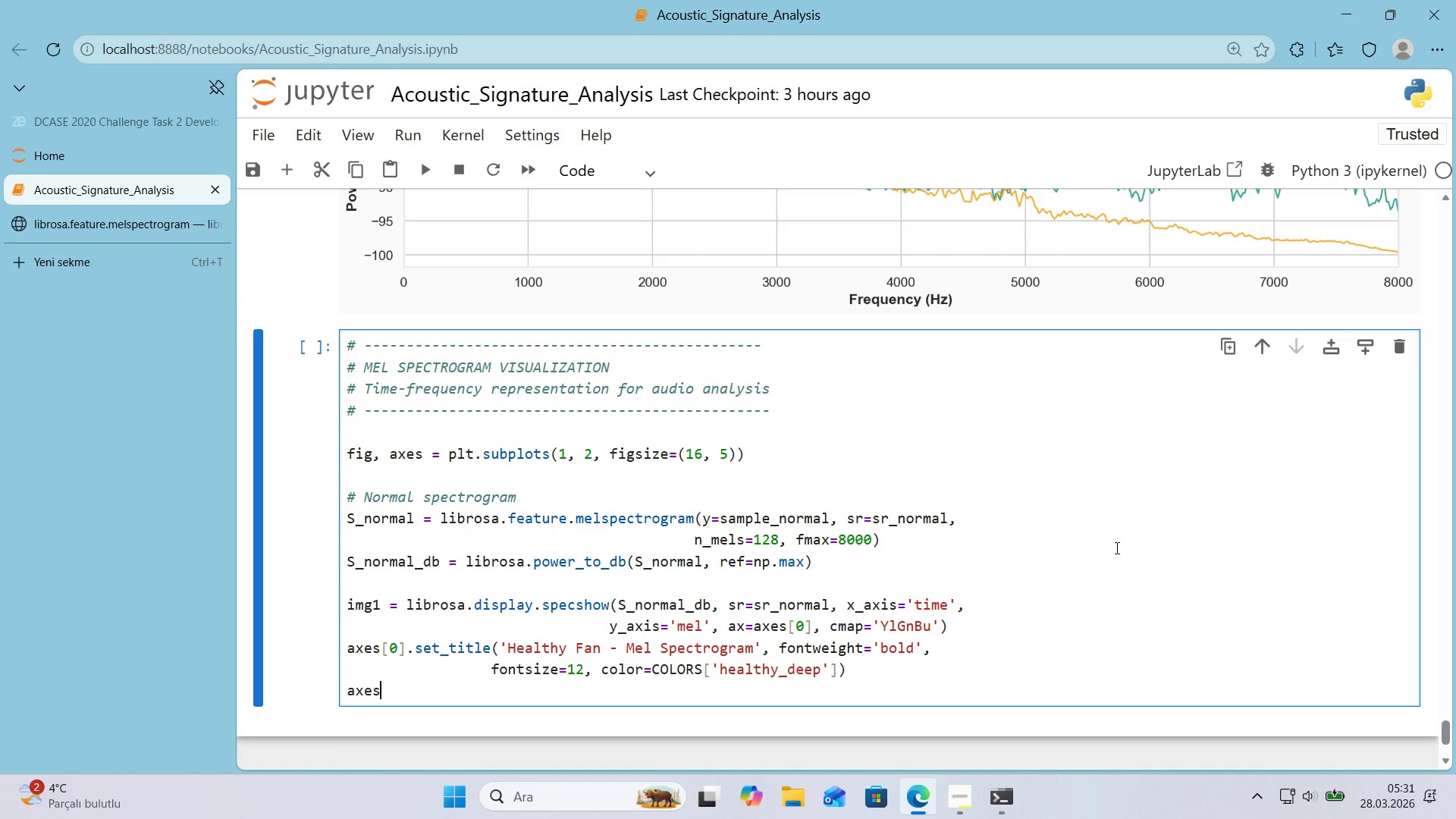 
key(Alt+Control+8)
 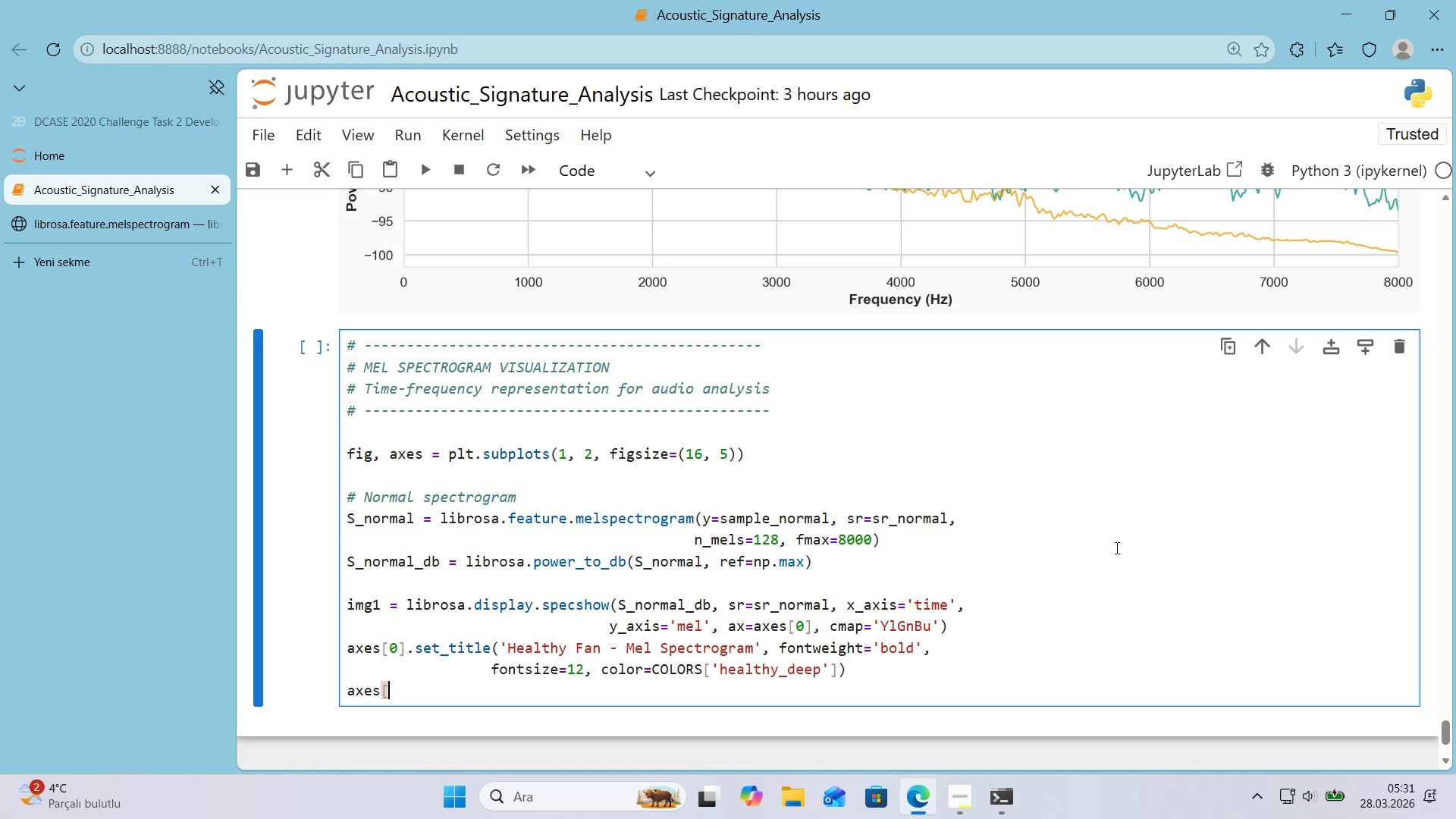 
key(Alt+Control+9)
 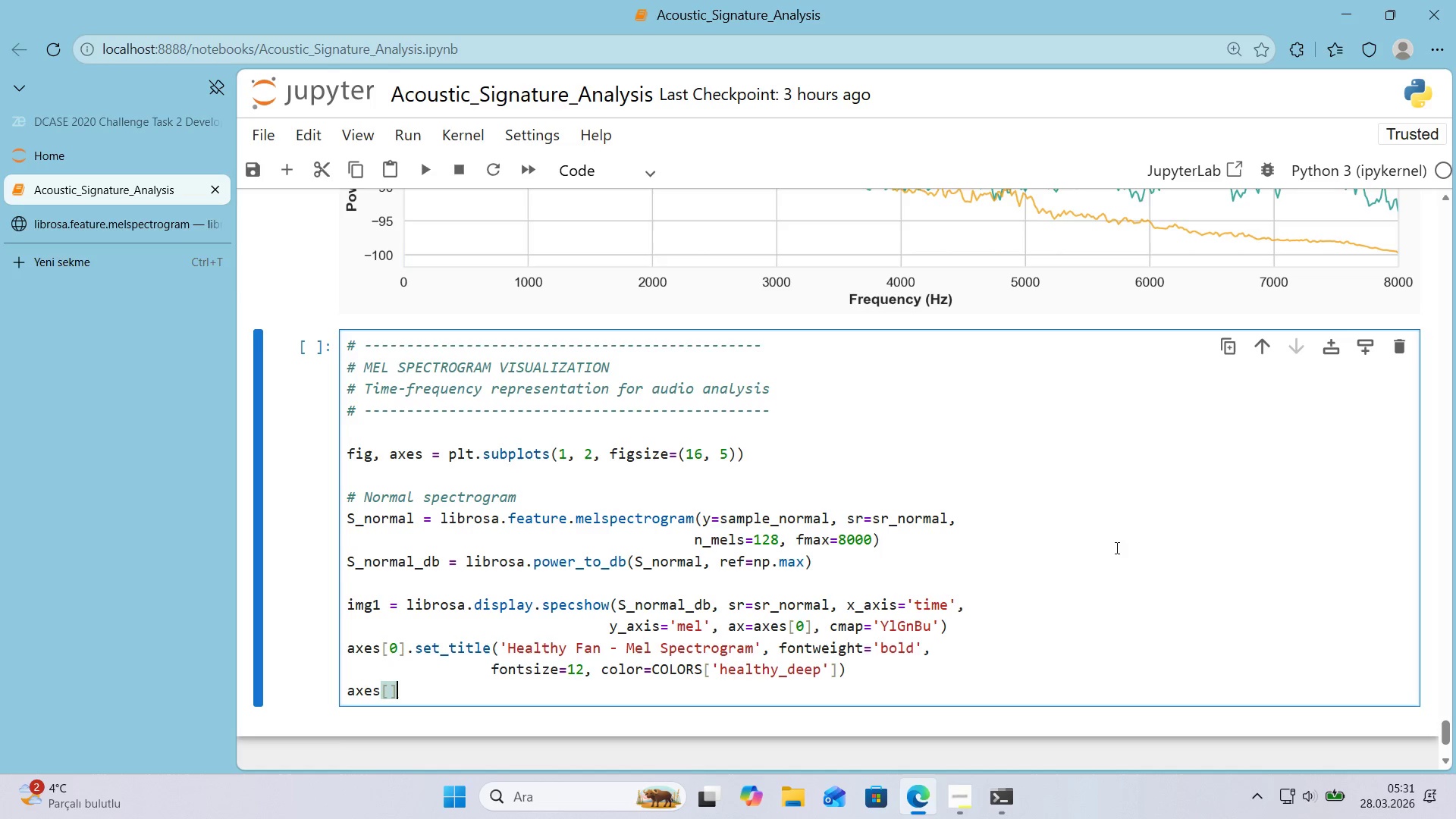 
key(ArrowLeft)
 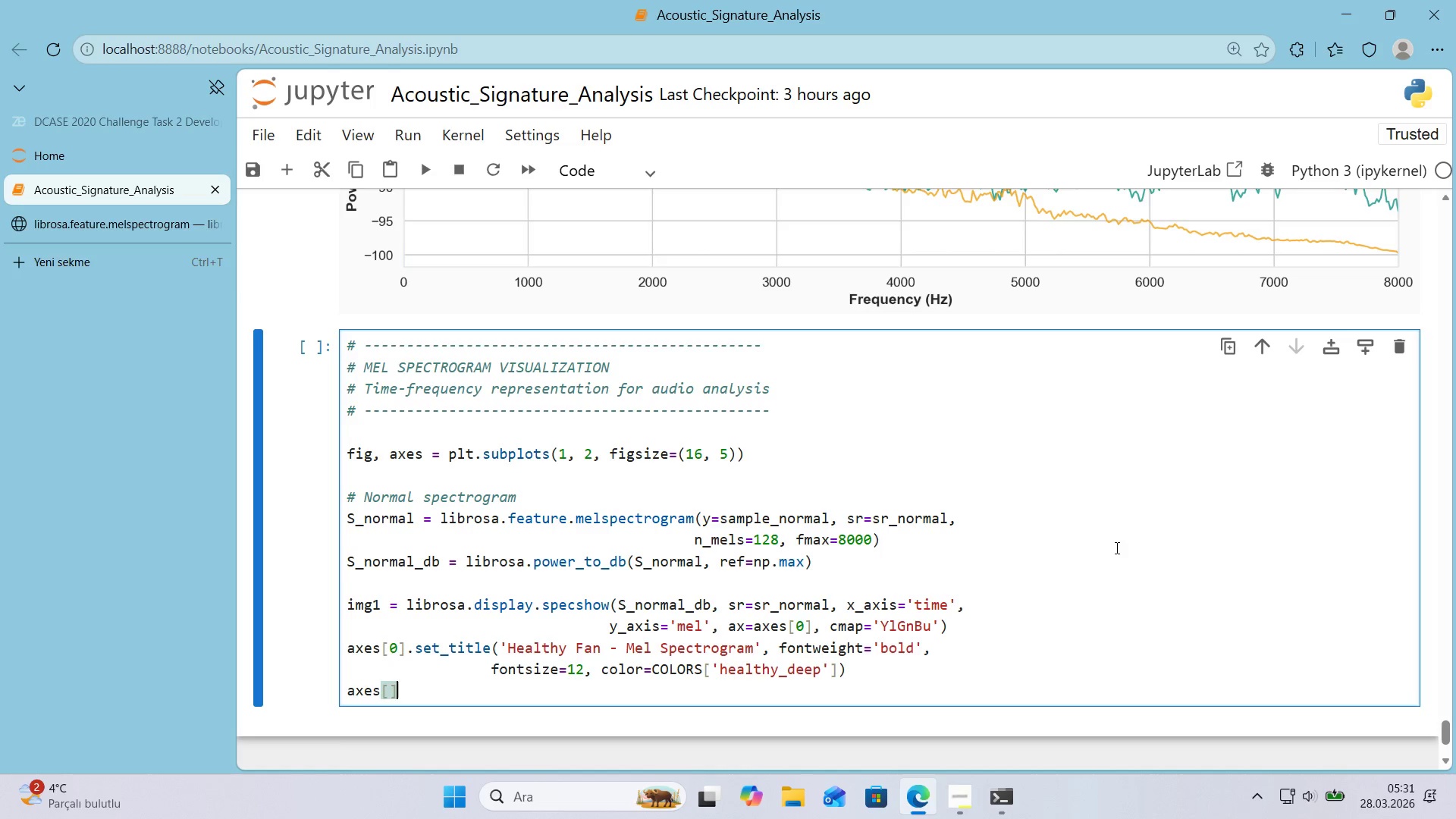 
key(ArrowRight)
 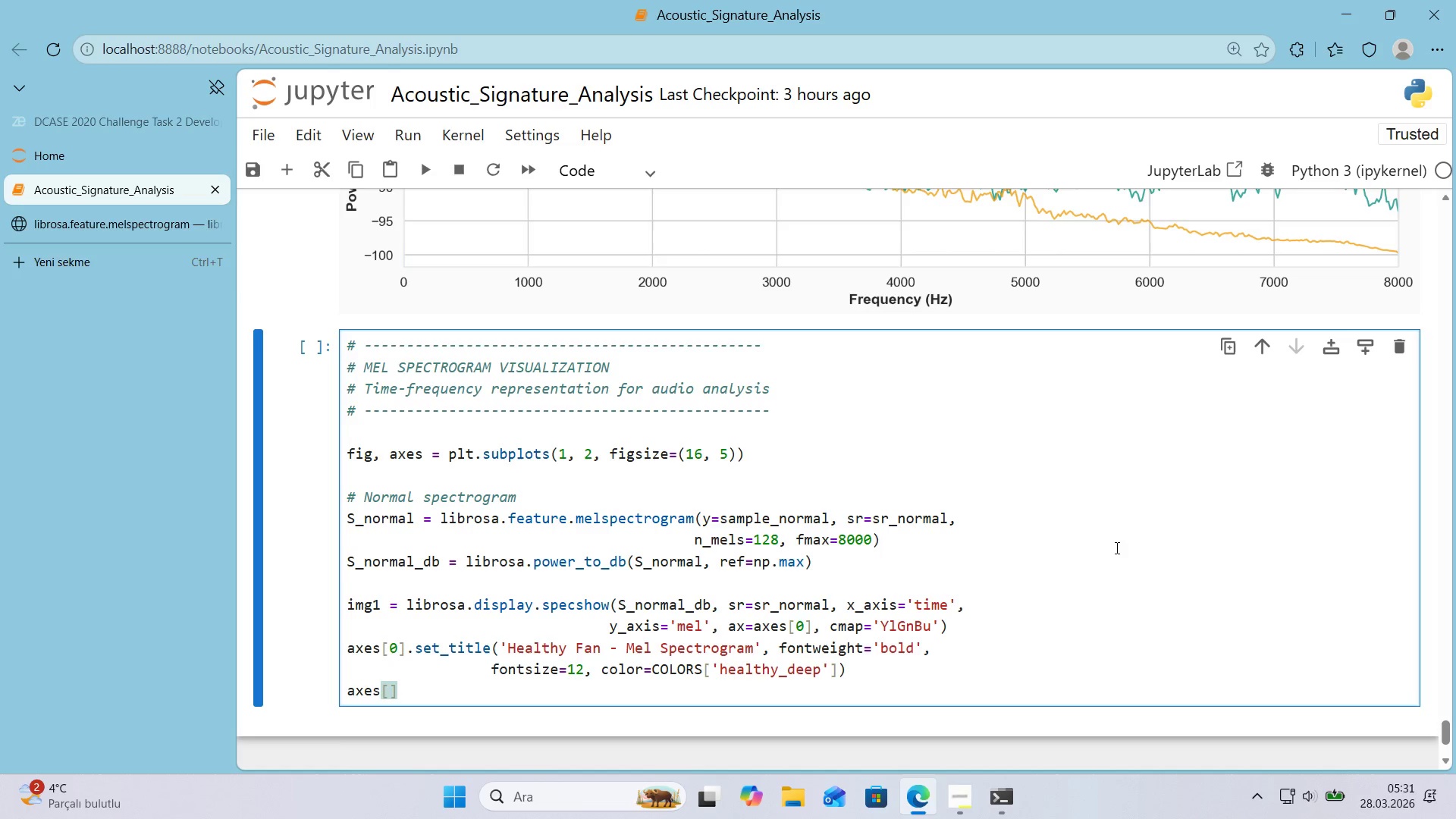 
key(ArrowLeft)
 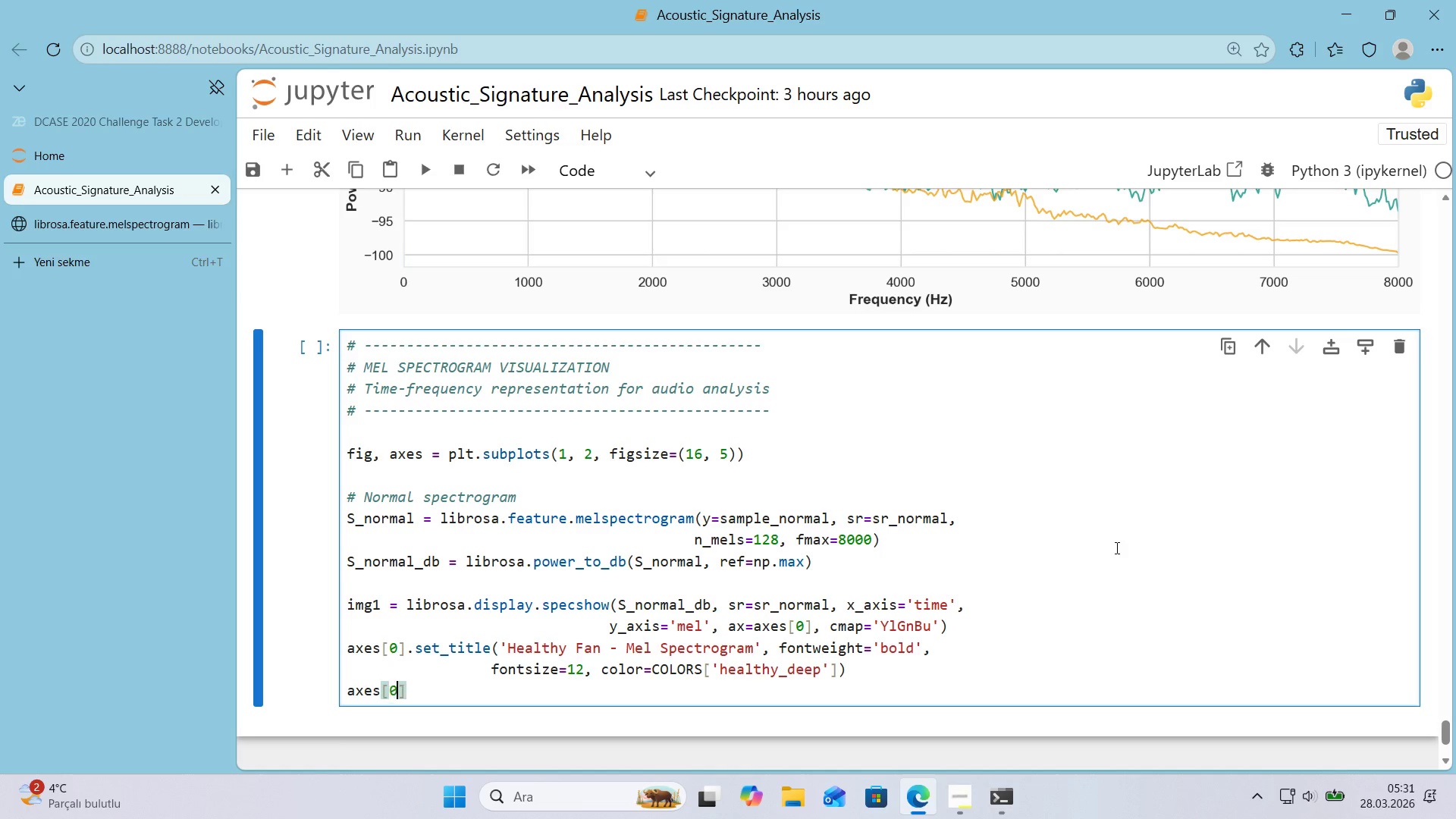 
key(Numpad0)
 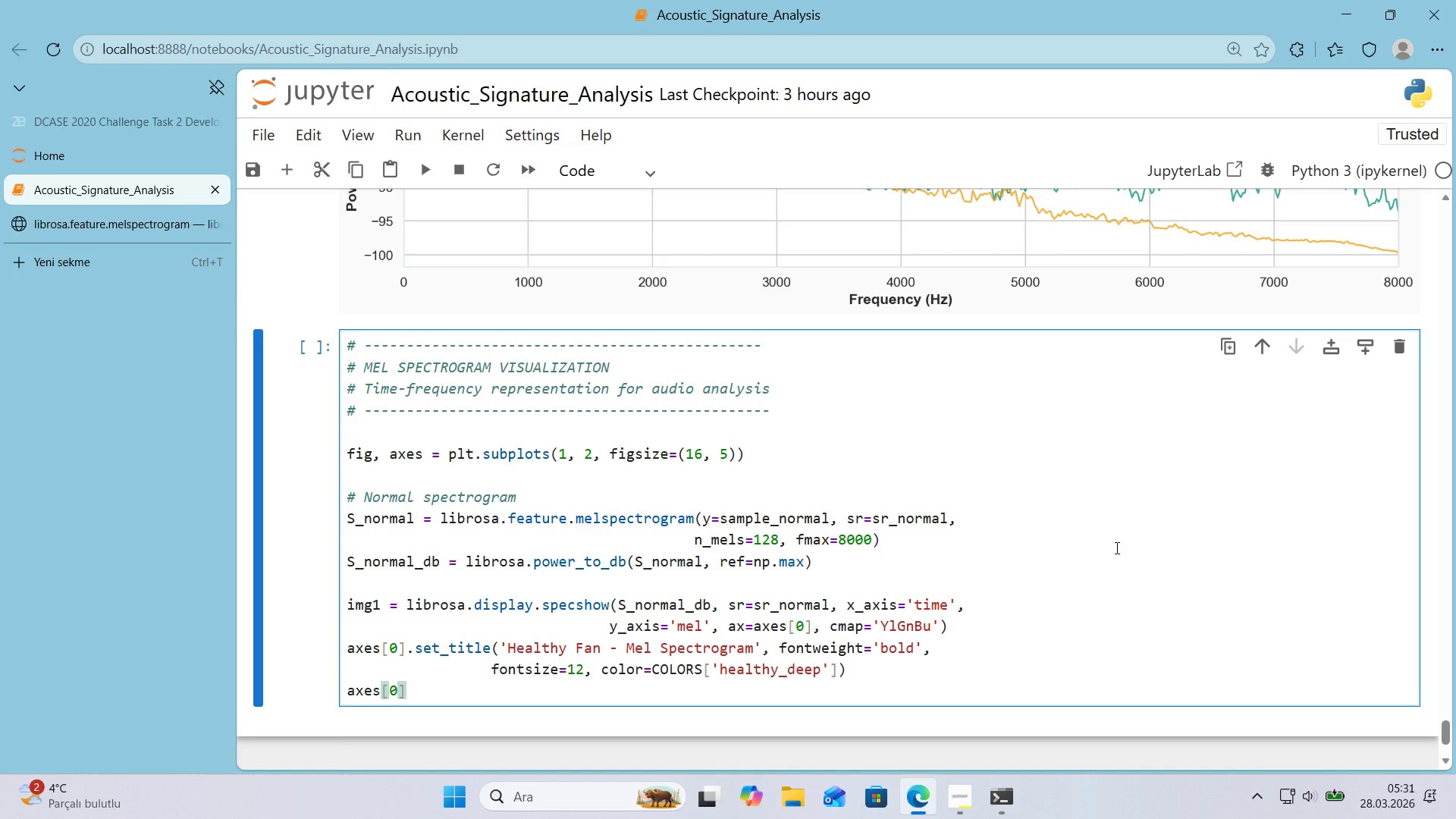 
key(ArrowRight)
 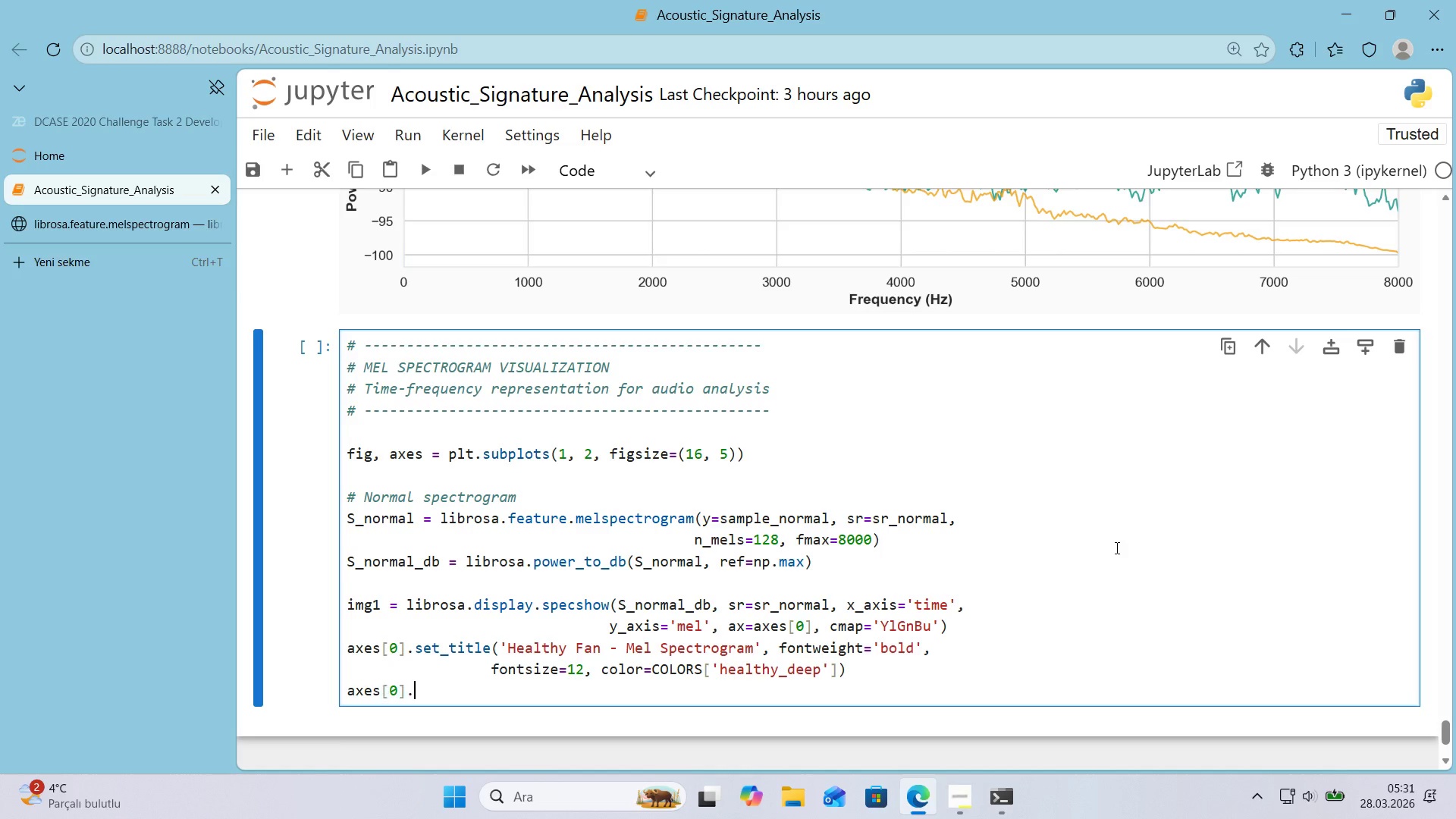 
type(.set_xlabel*()
 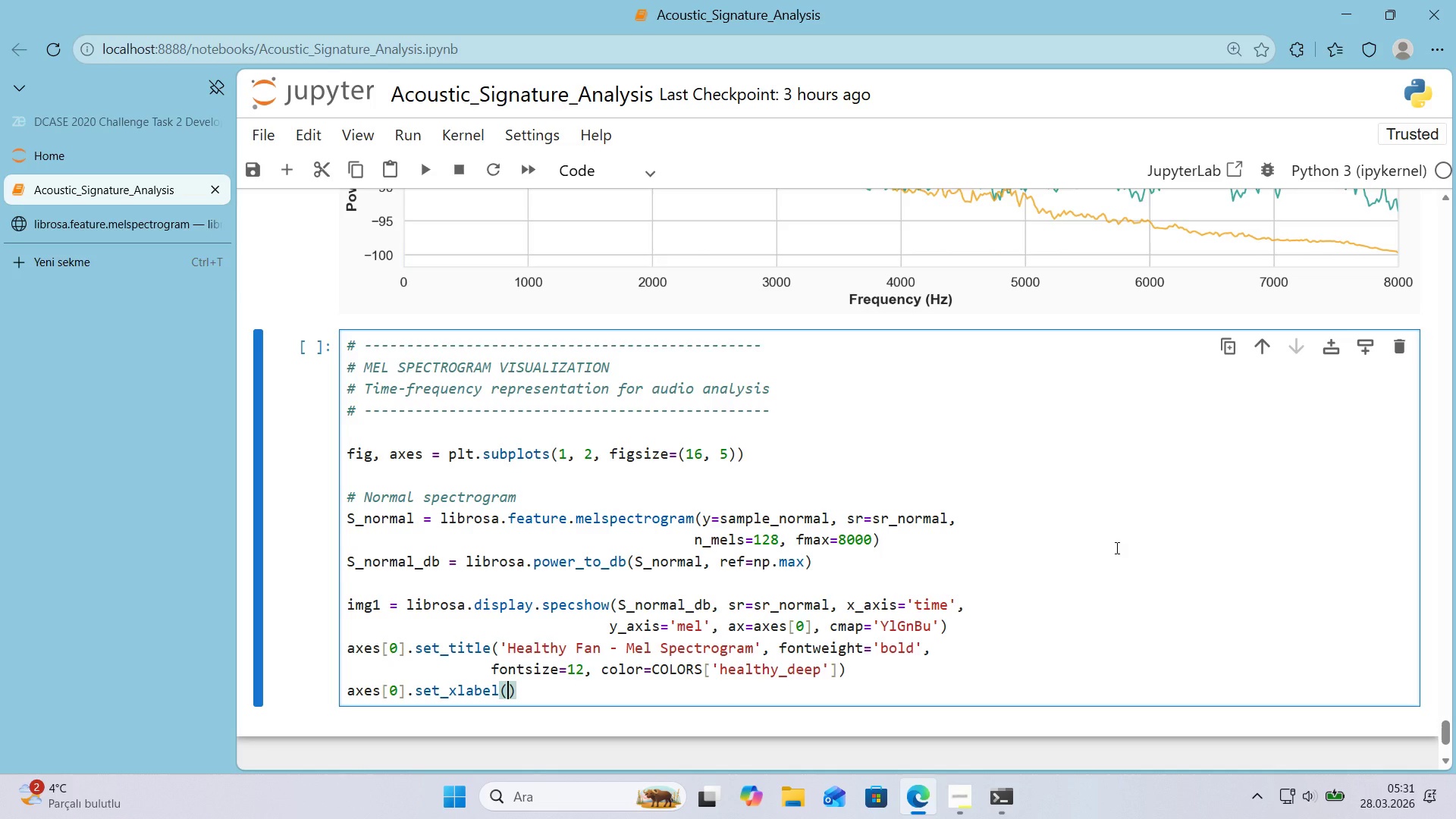 
 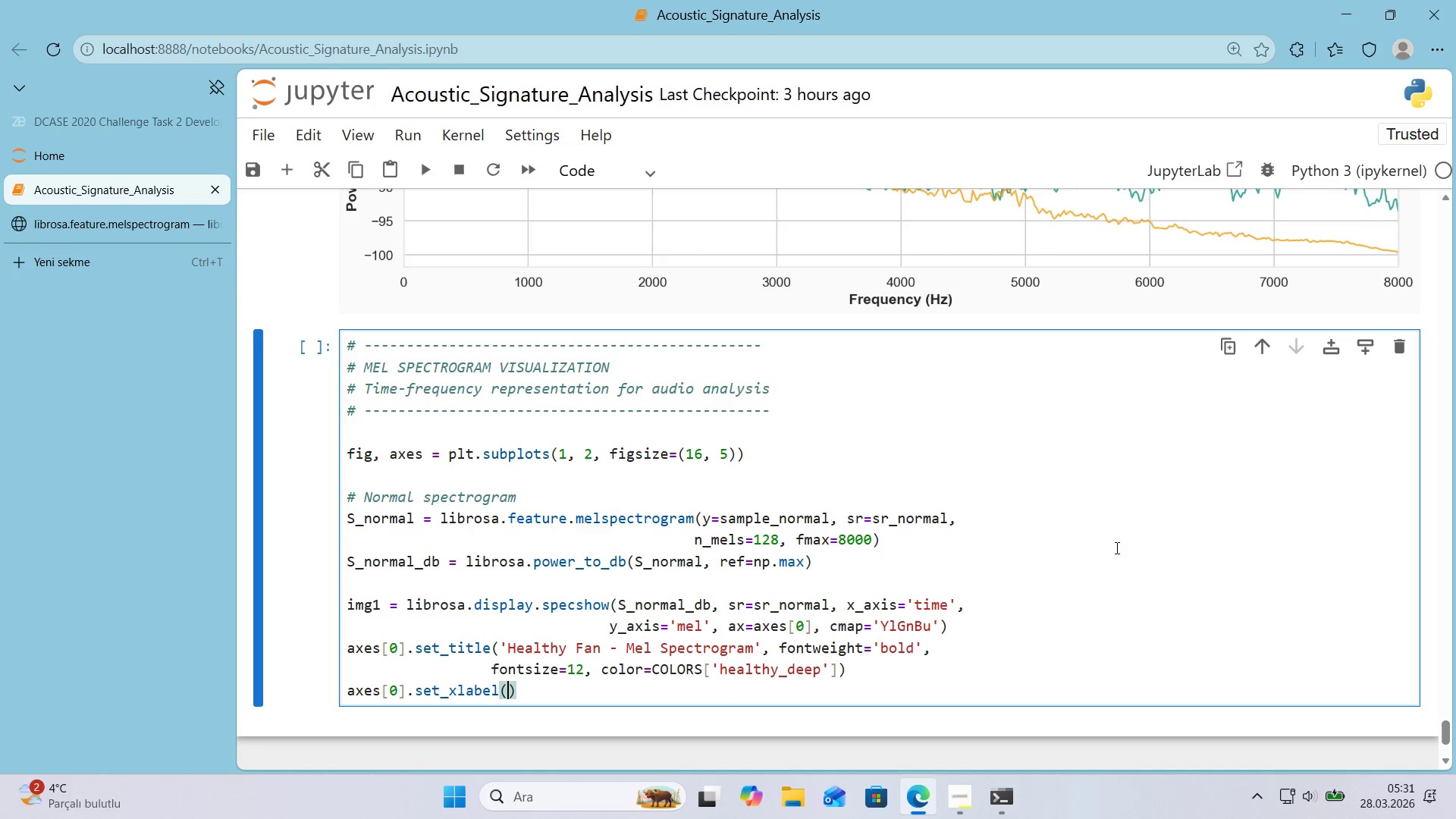 
key(ArrowLeft)
 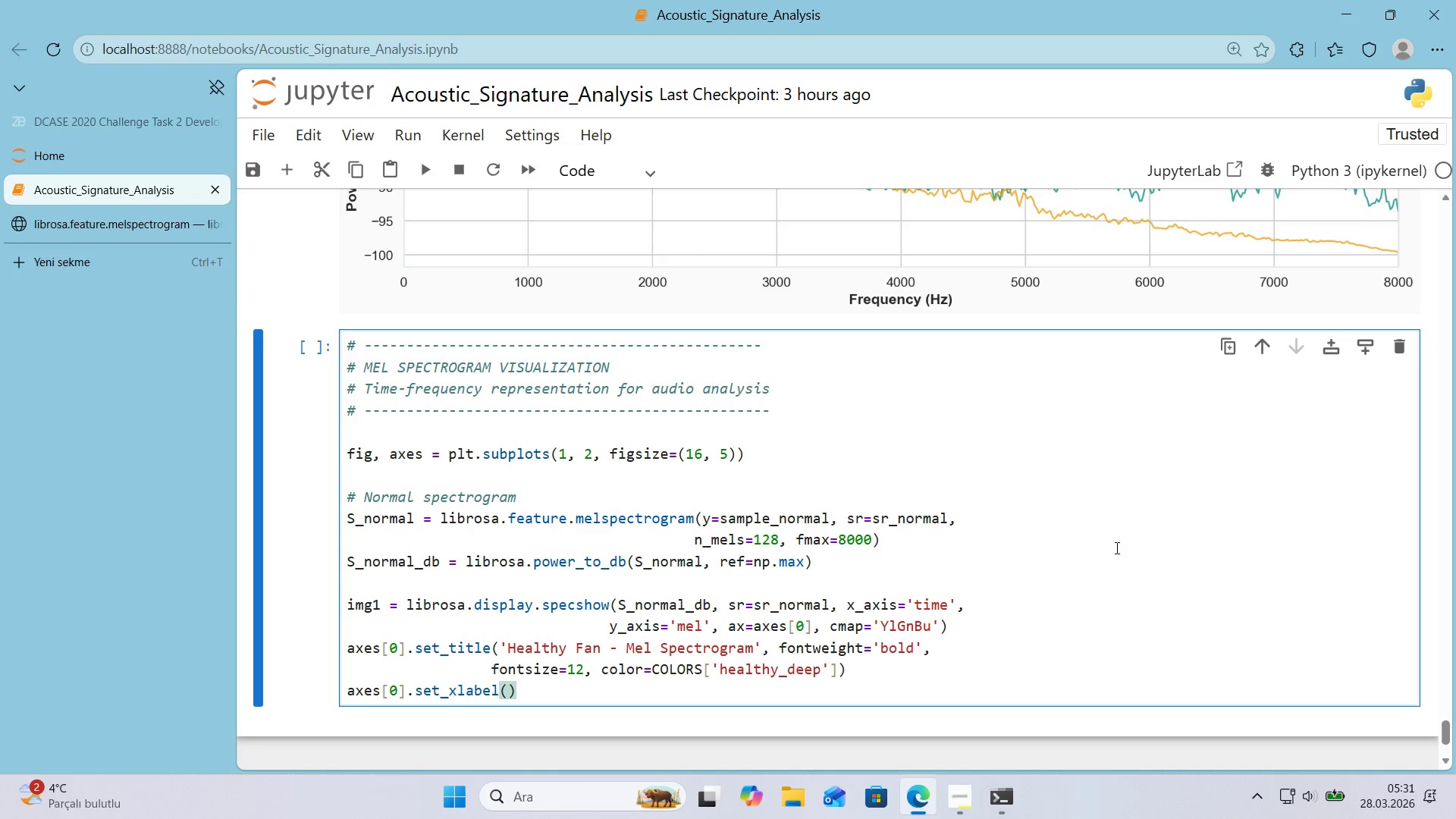 
type(@@)
 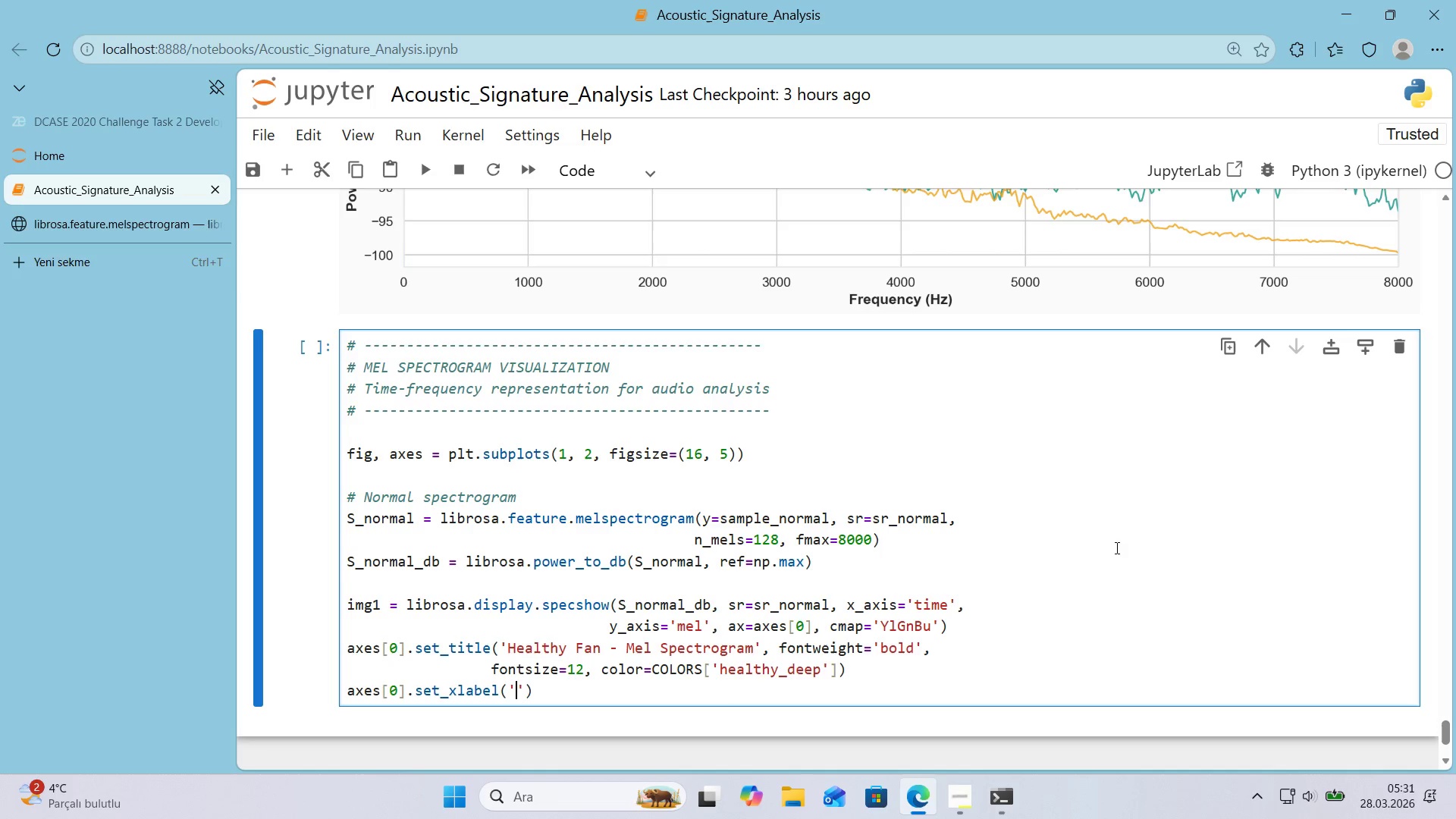 
key(ArrowLeft)
 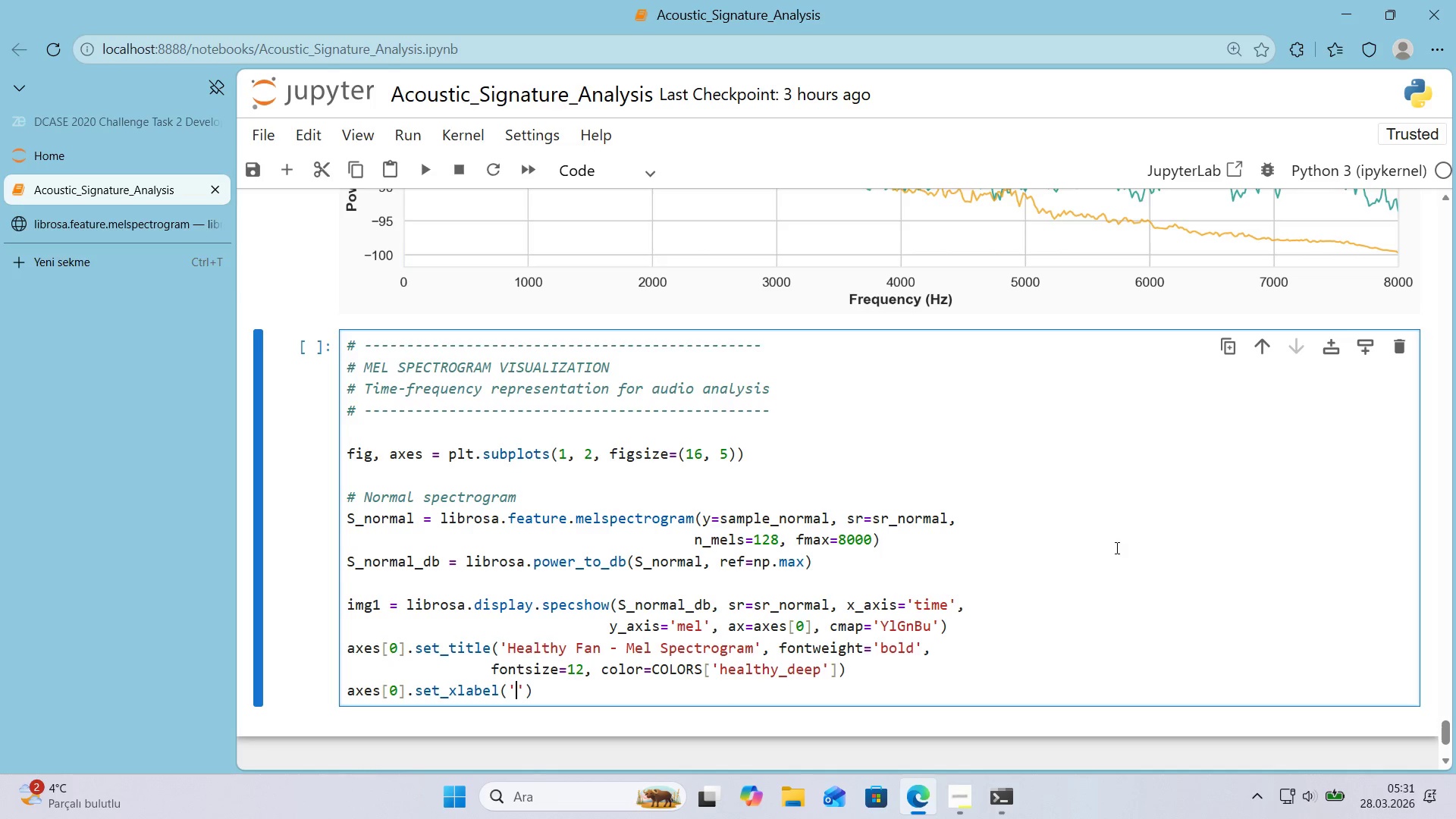 
type(T'me *()
 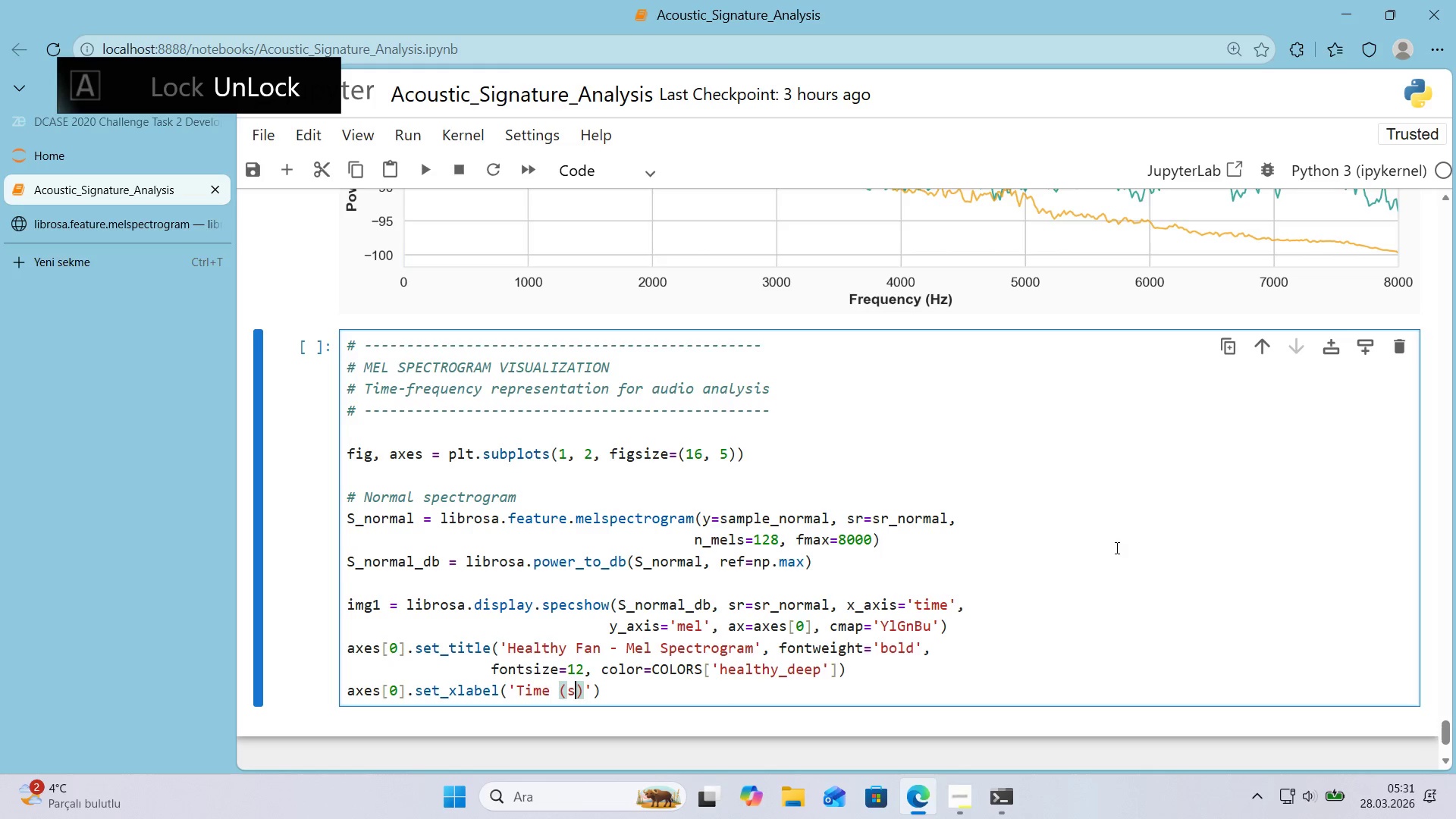 
 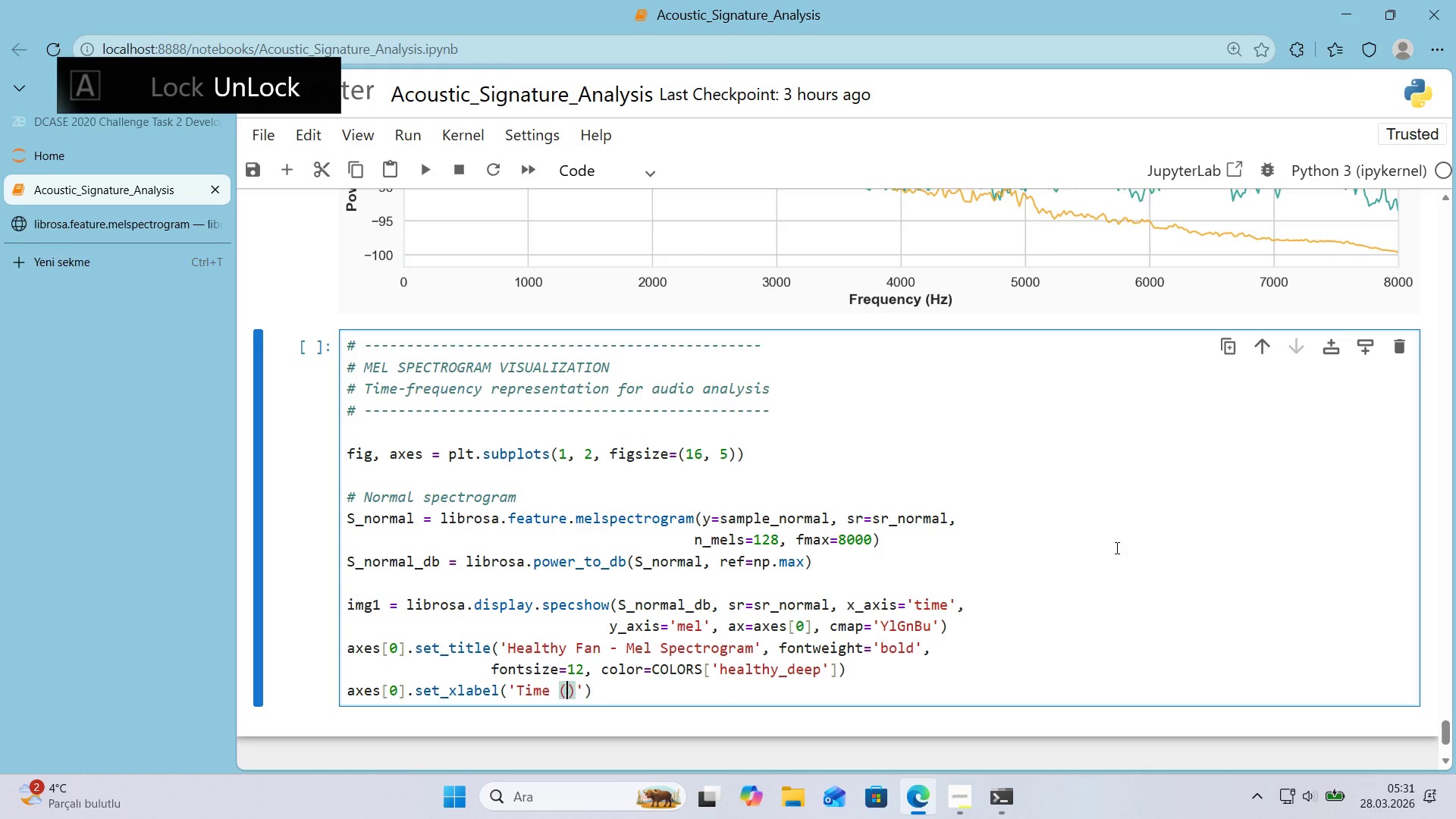 
key(ArrowLeft)
 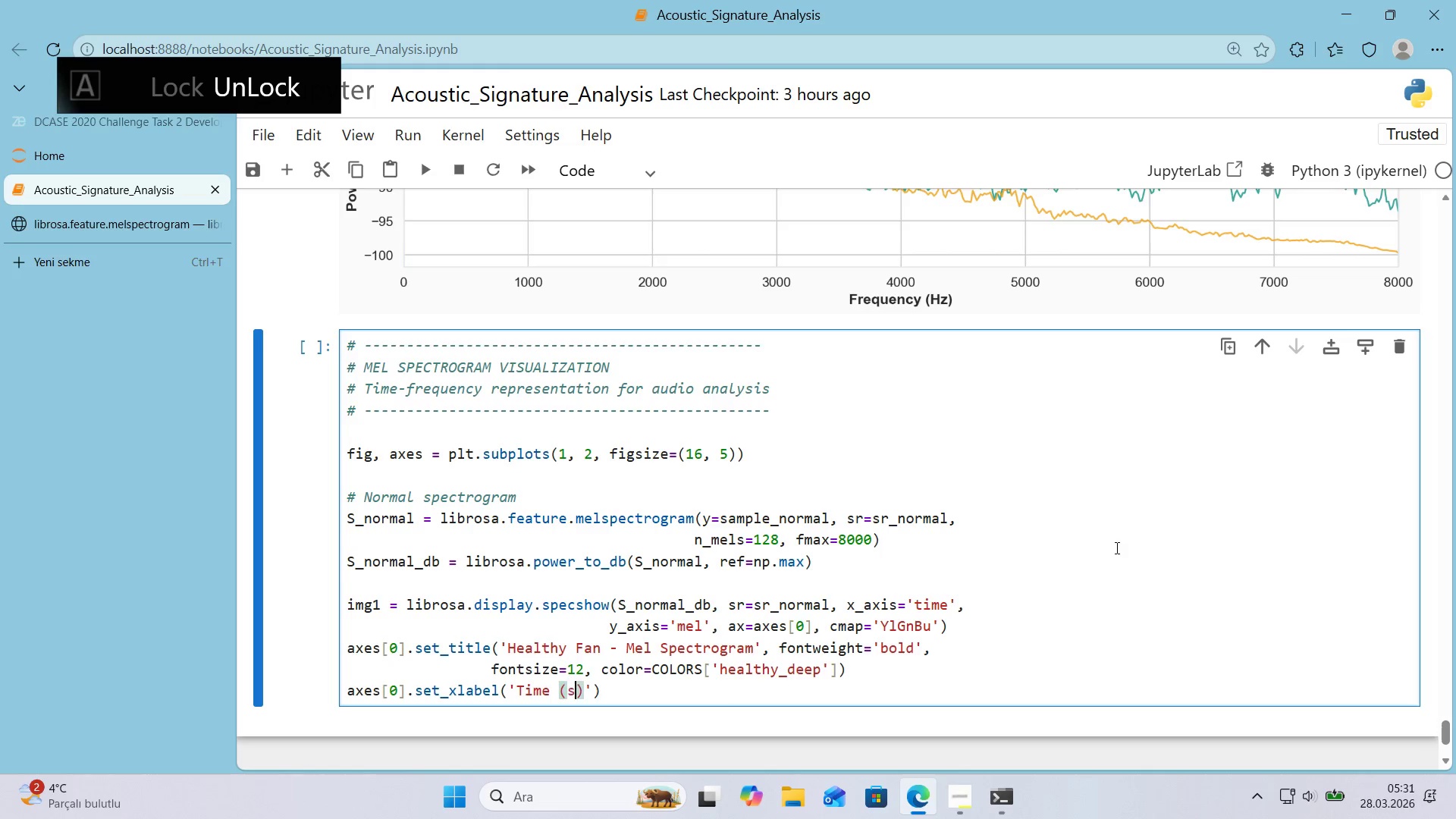 
type(sec)
 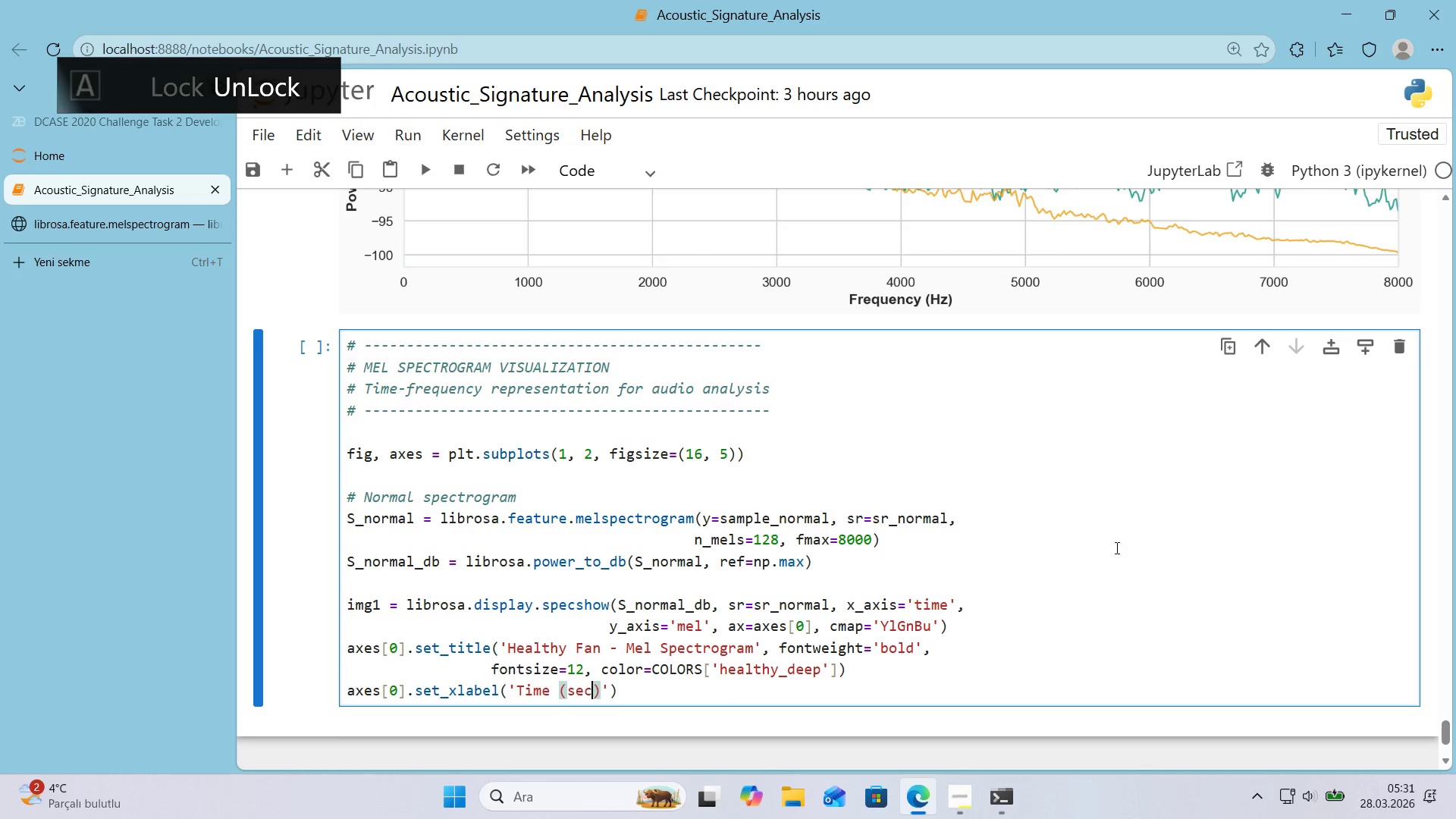 
key(ArrowRight)
 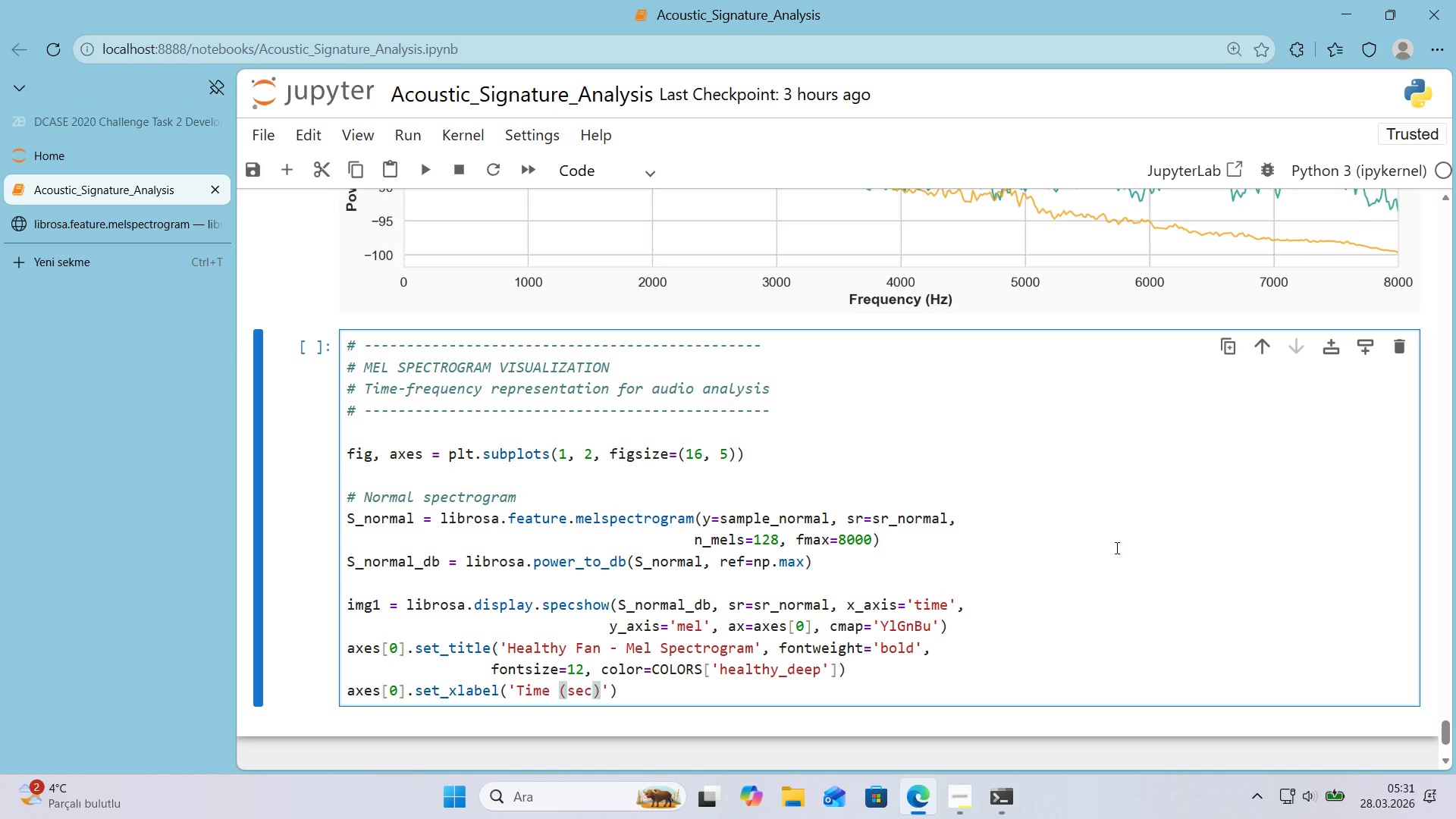 
key(ArrowRight)
 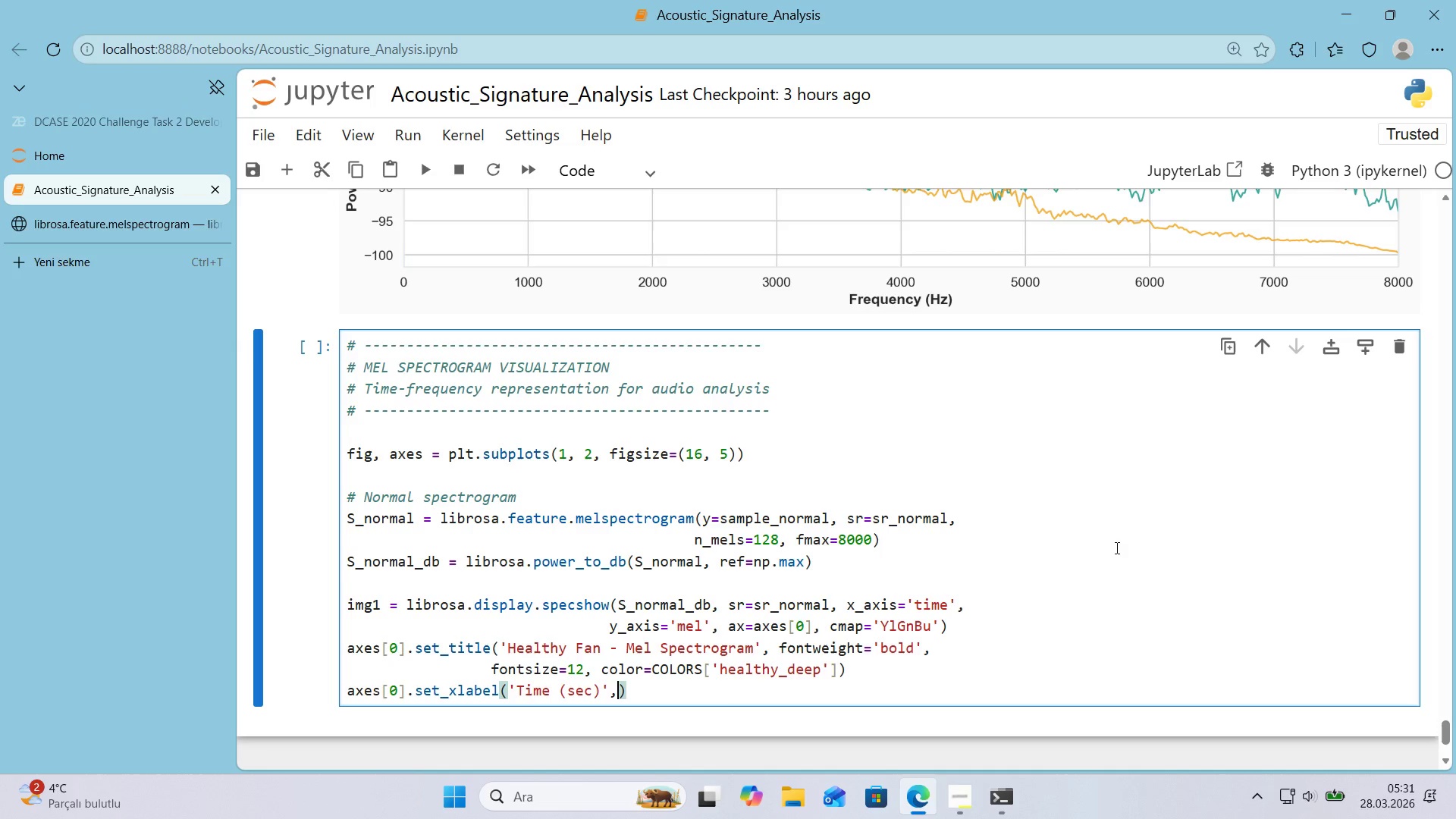 
type(, fontwe'ght)
 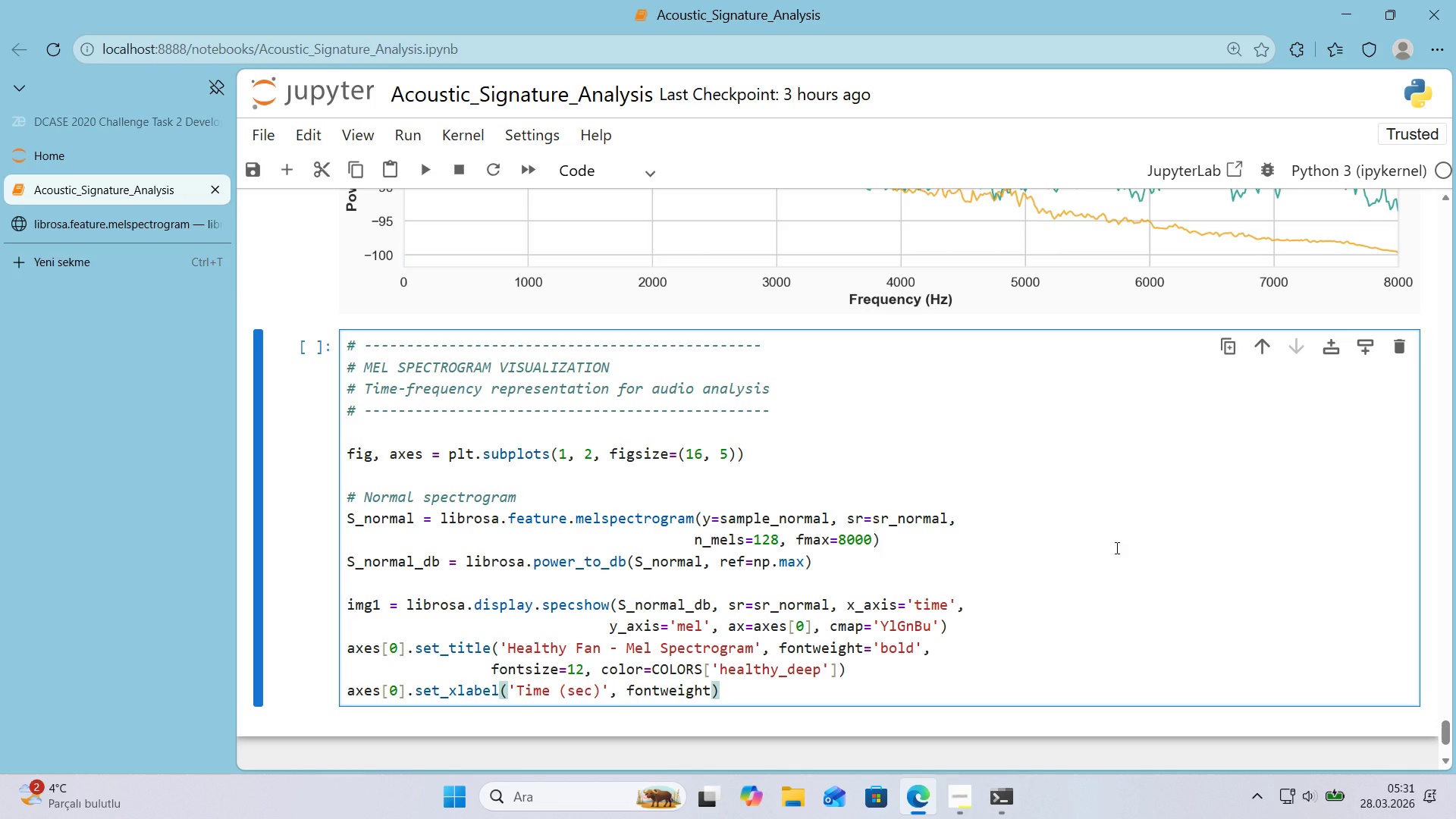 
wait(6.39)
 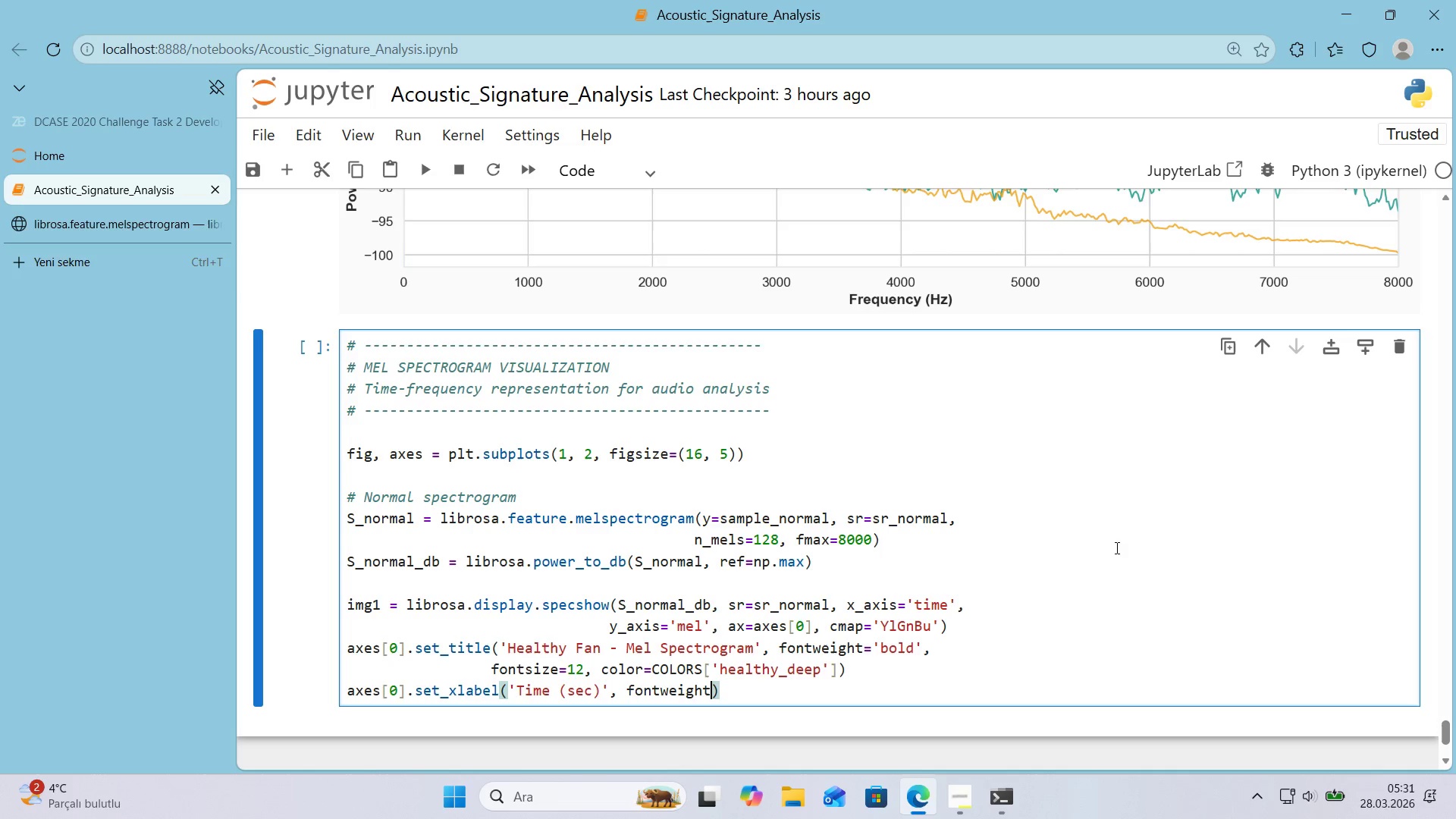 
type()@@)
 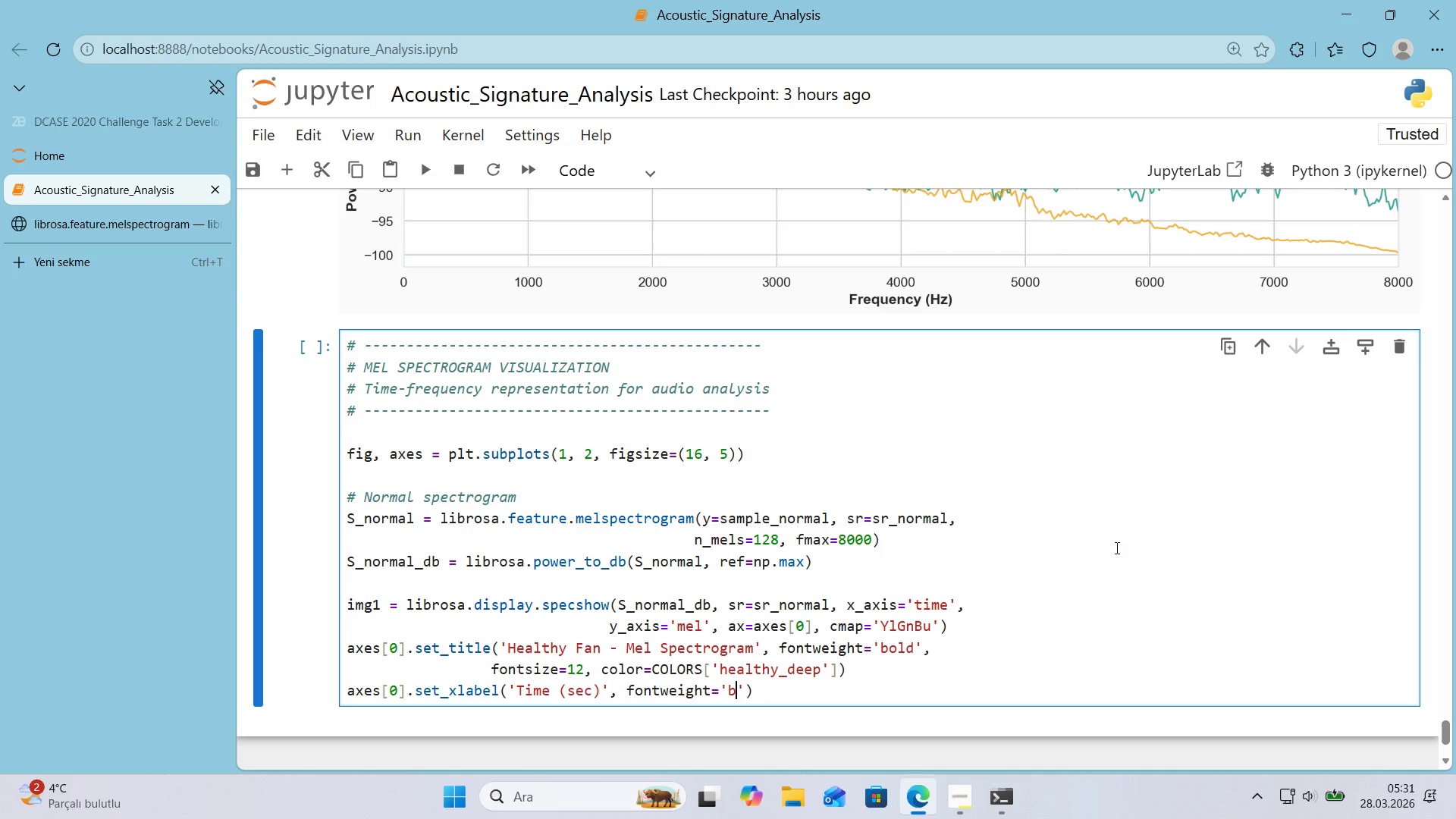 
 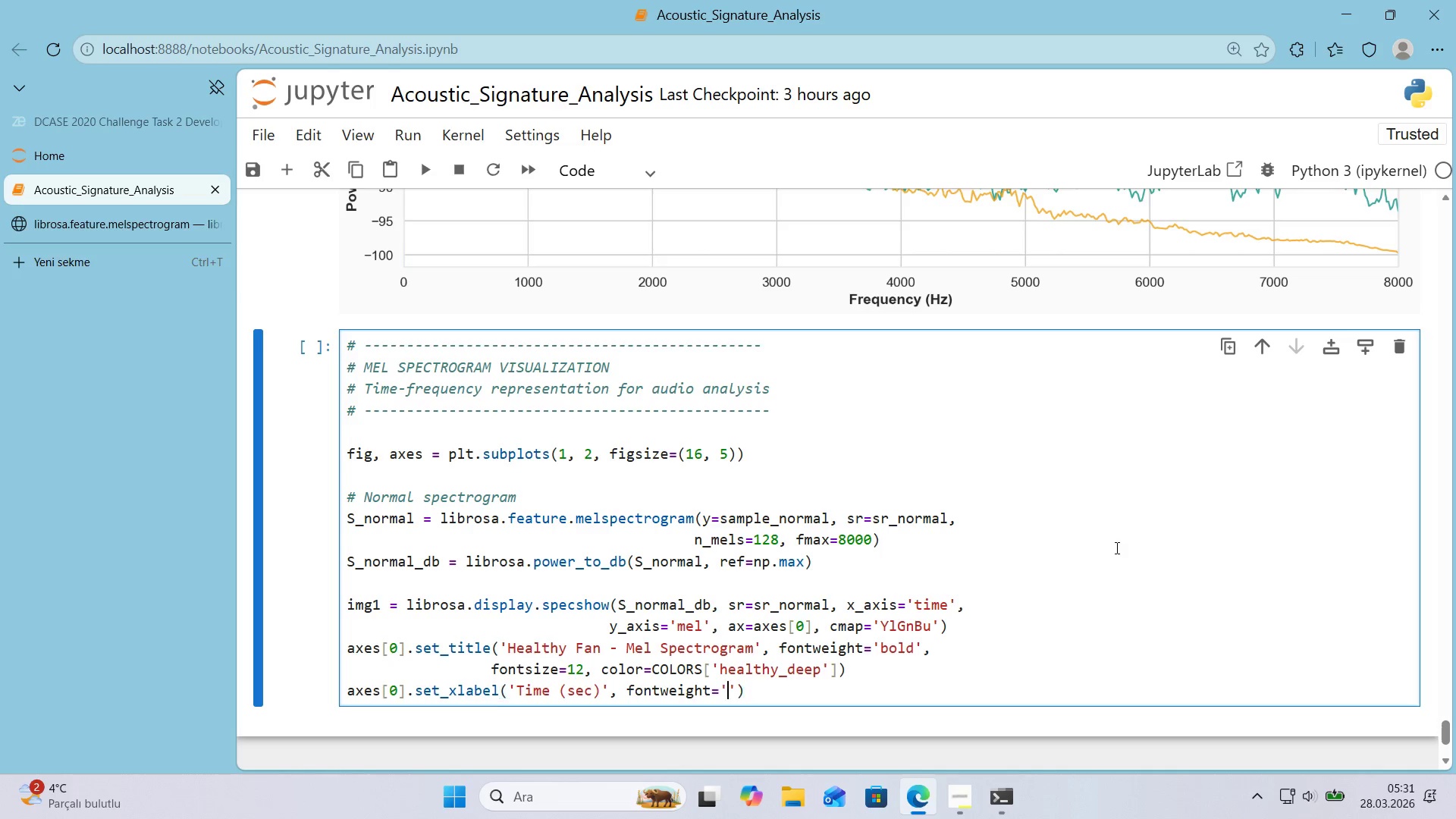 
key(ArrowLeft)
 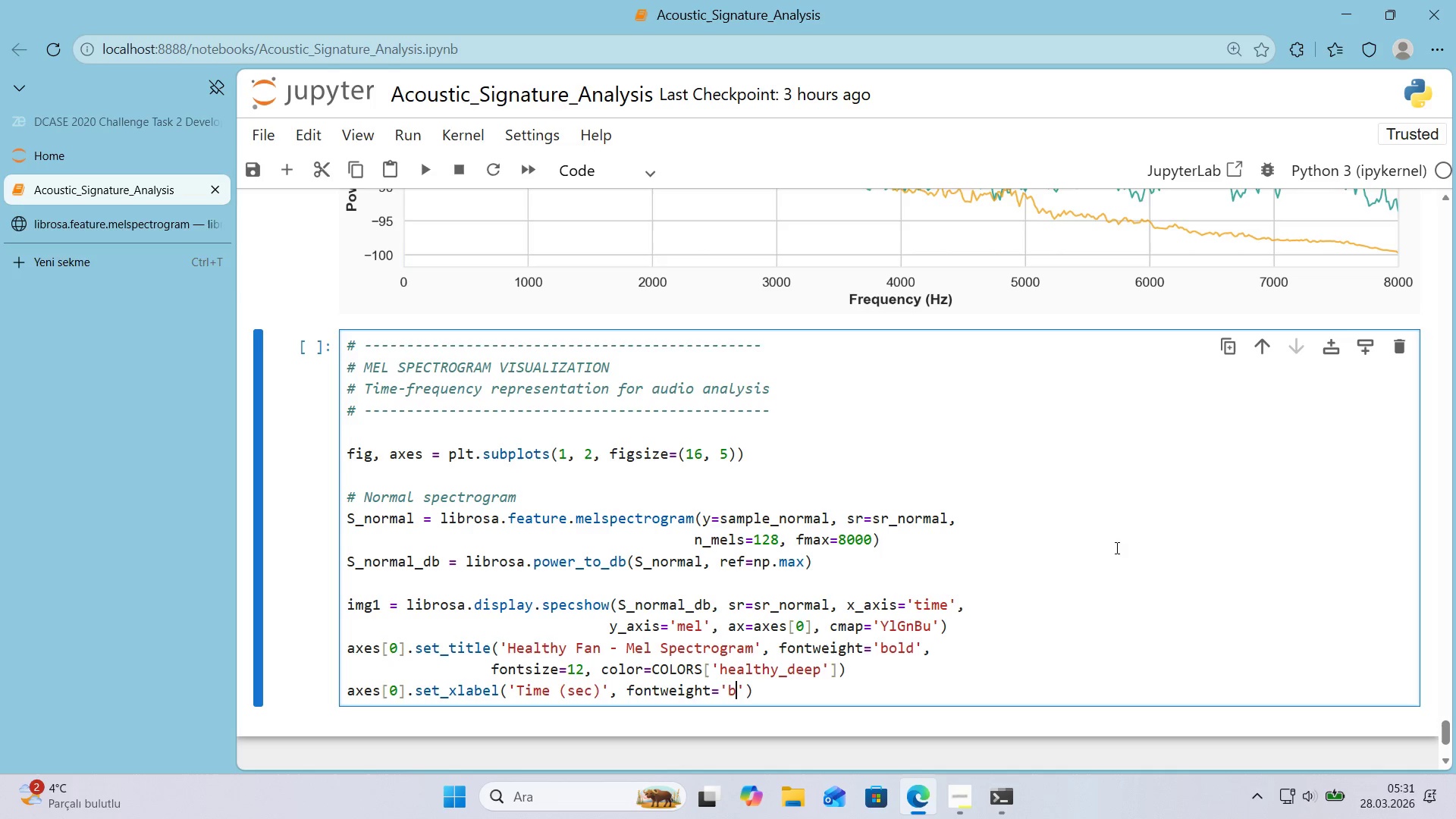 
type(bold)
 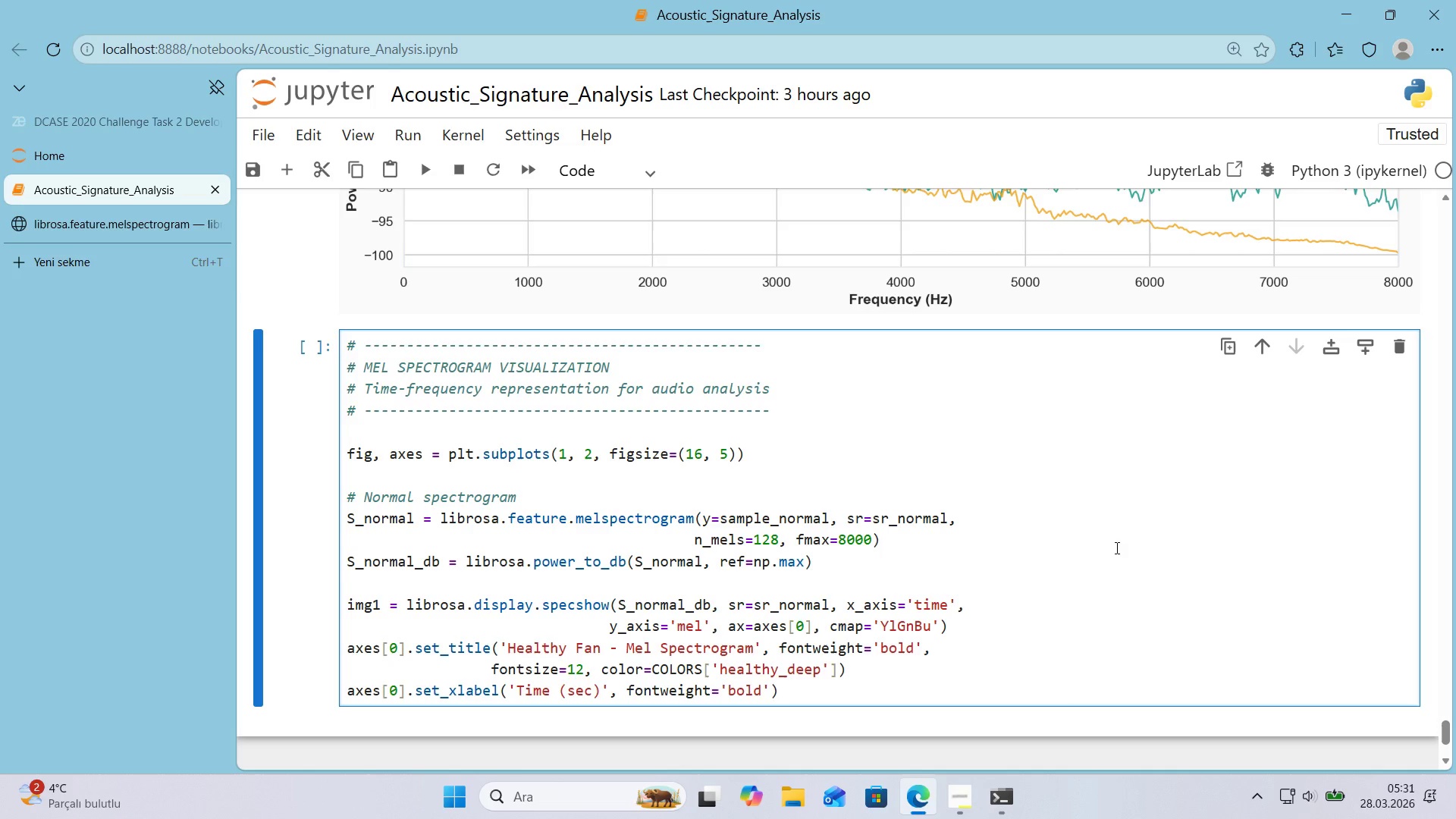 
key(ArrowRight)
 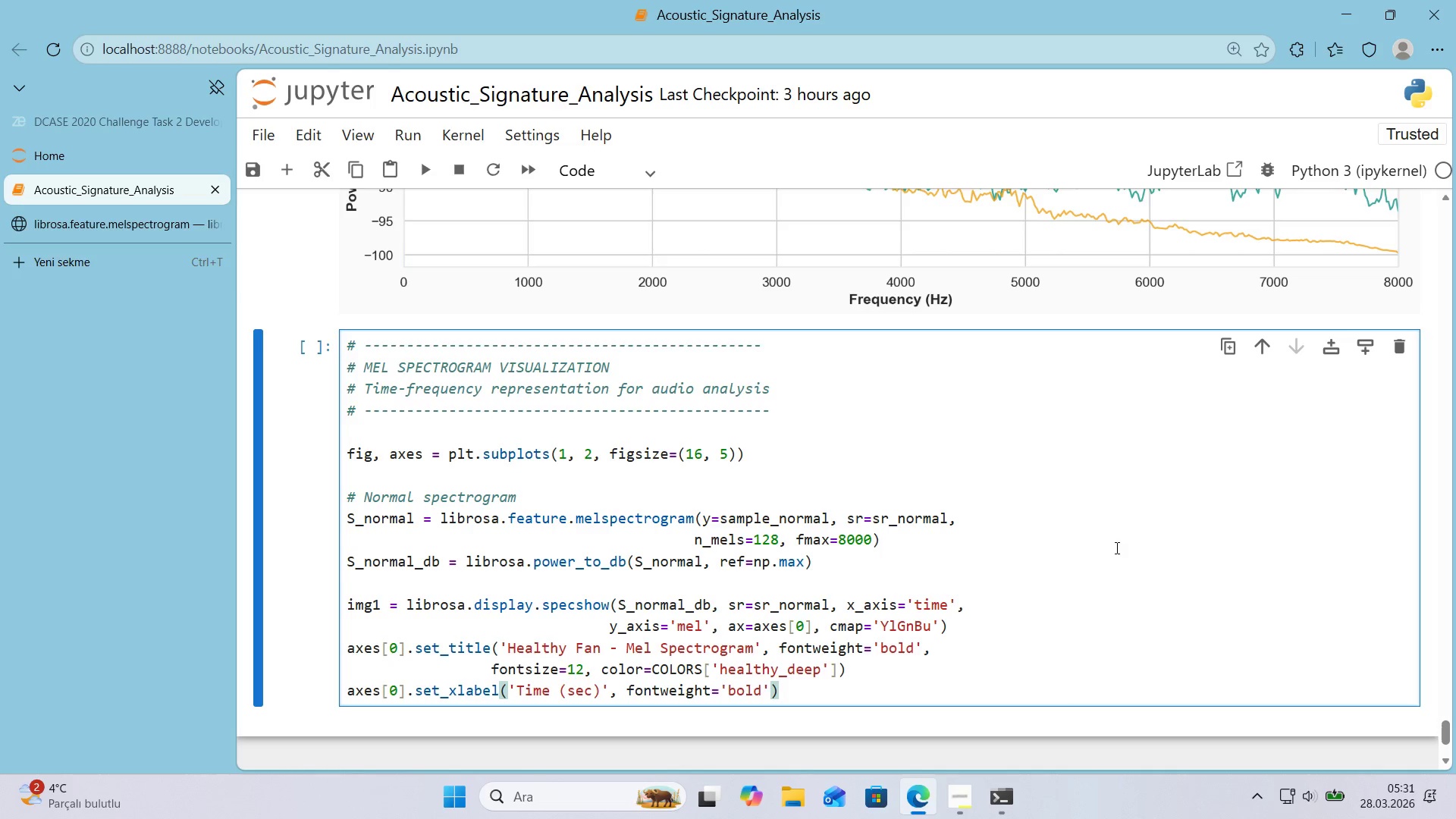 
key(ArrowRight)
 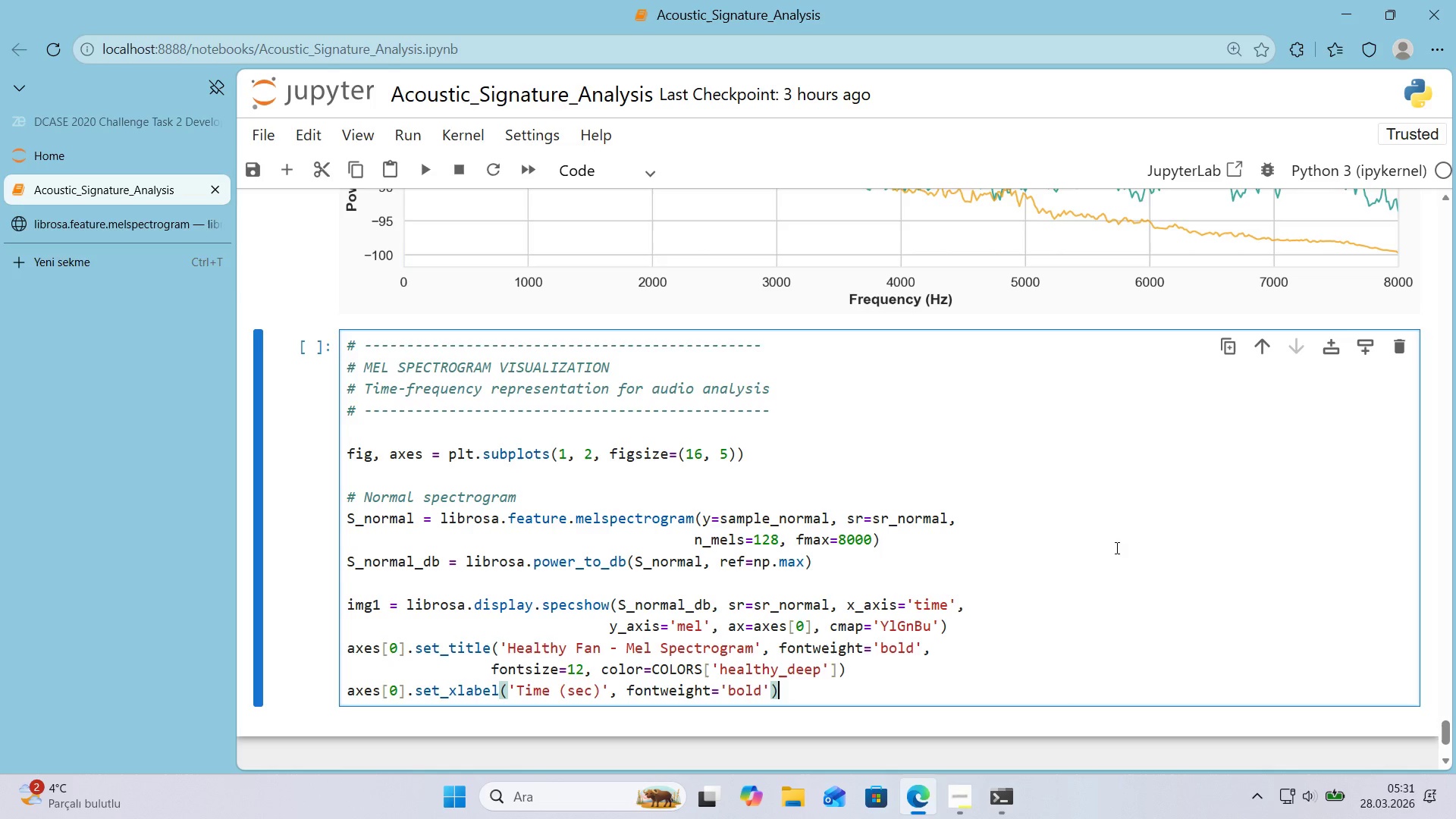 
key(Enter)
 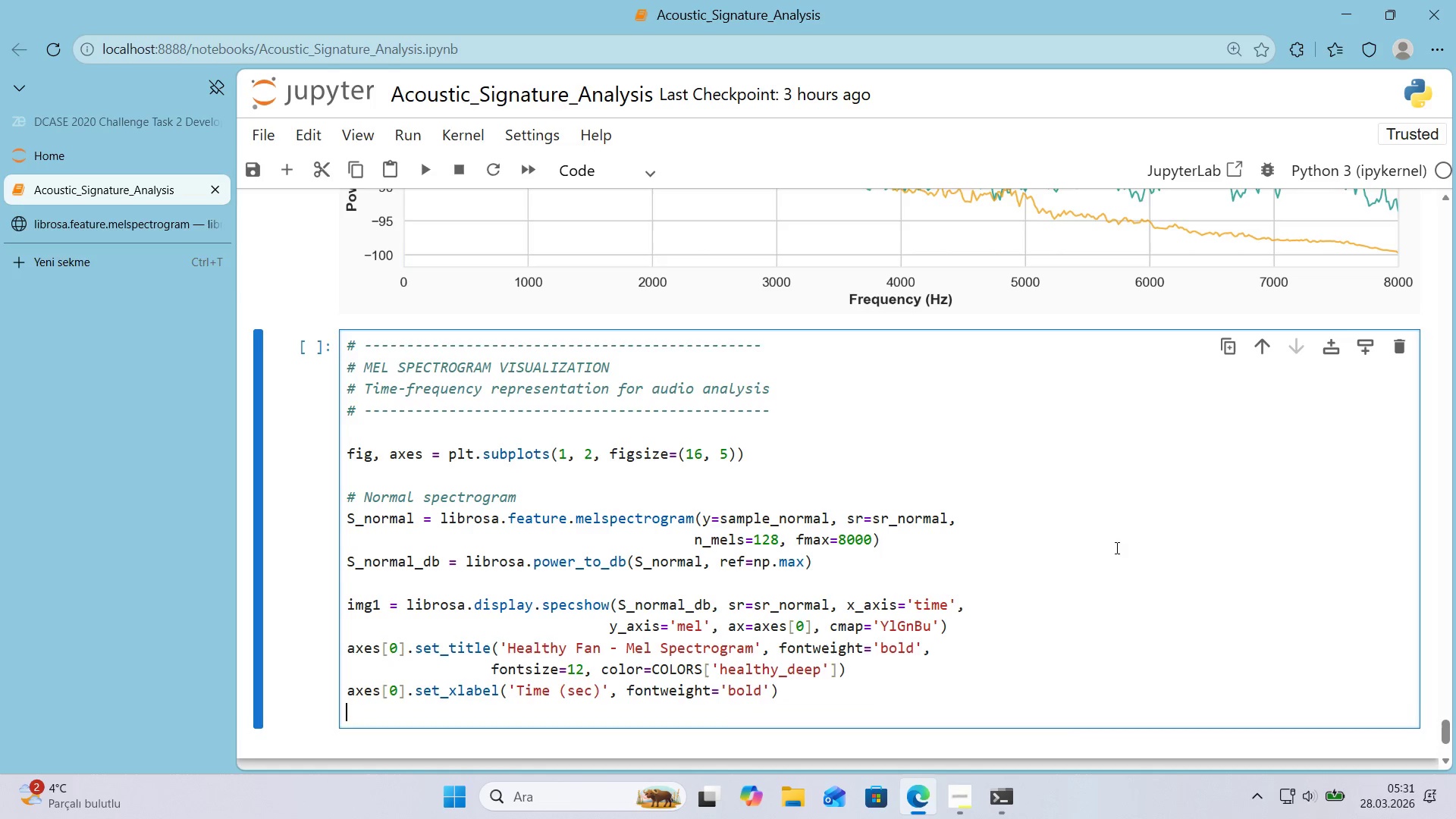 
type(axes)
 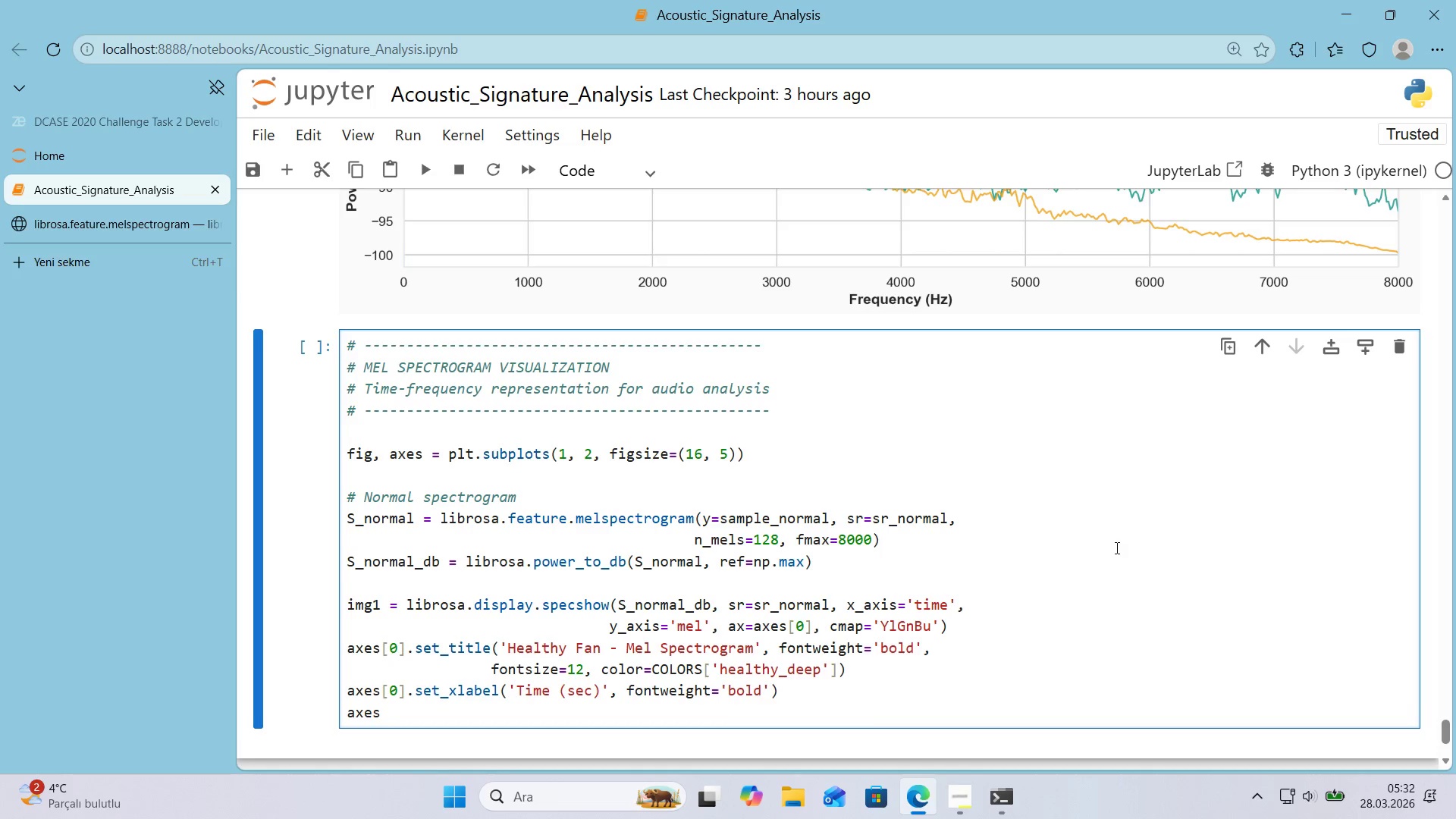 
key(Alt+Control+8)
 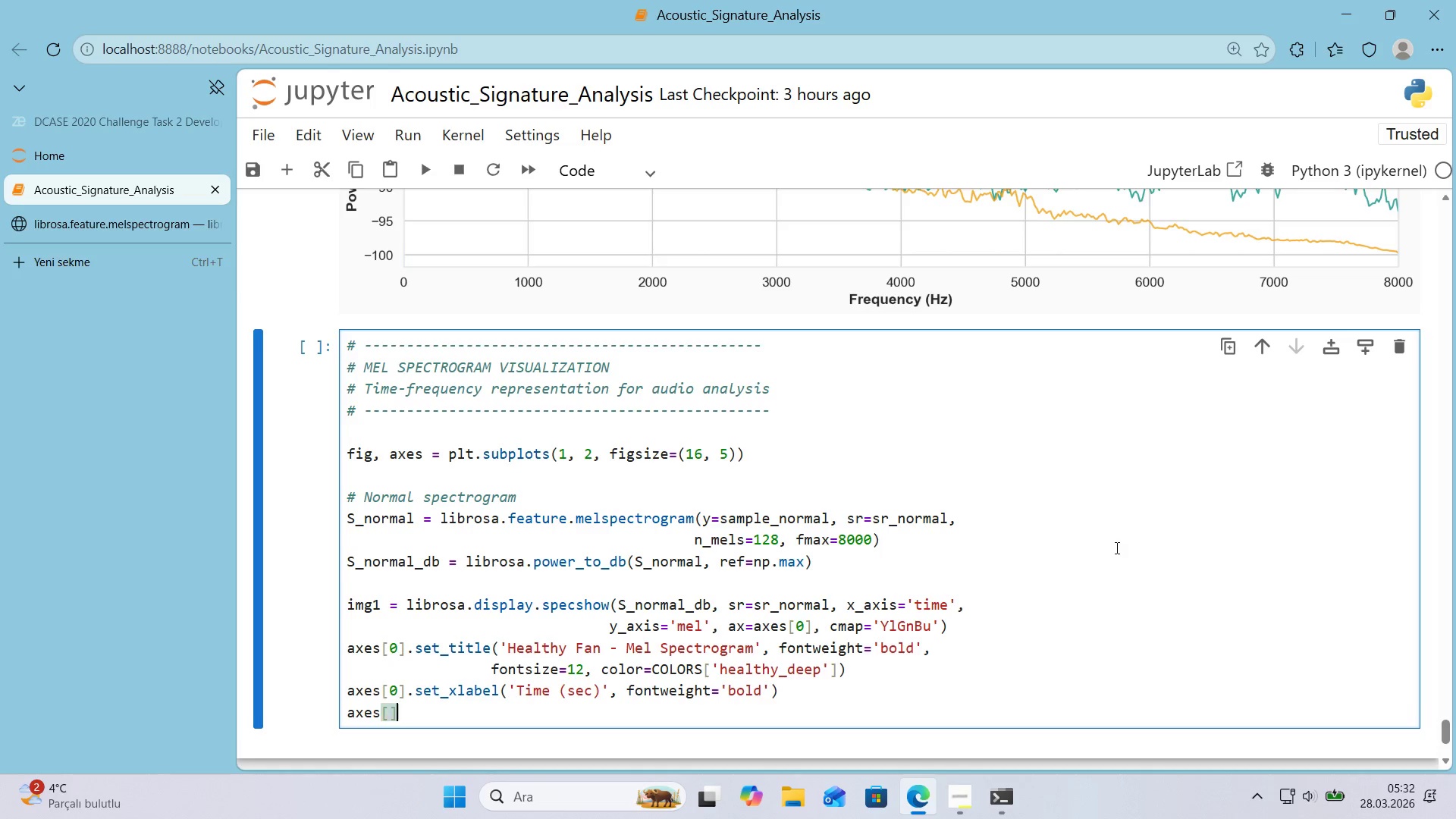 
key(Alt+Control+9)
 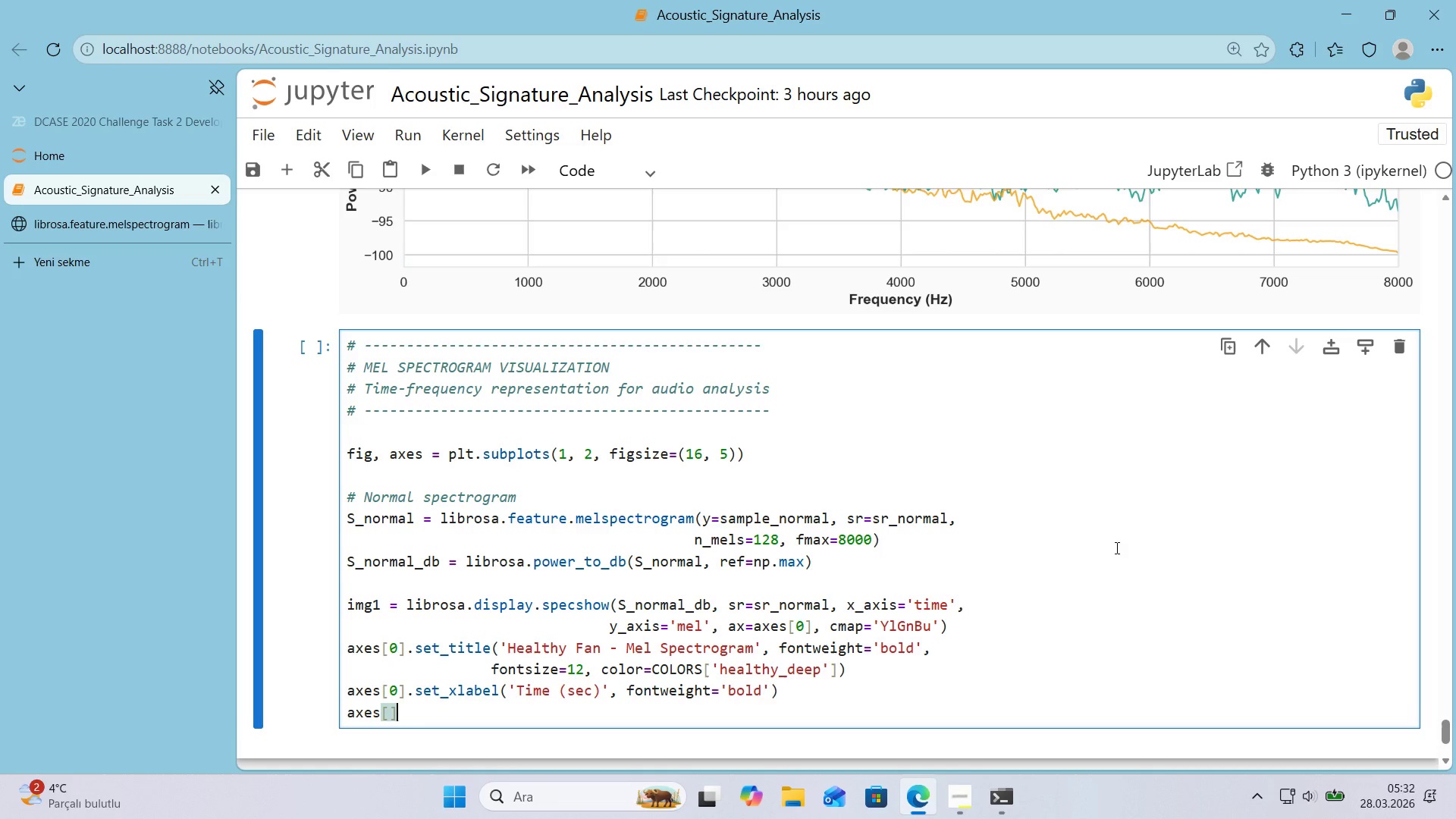 
key(ArrowLeft)
 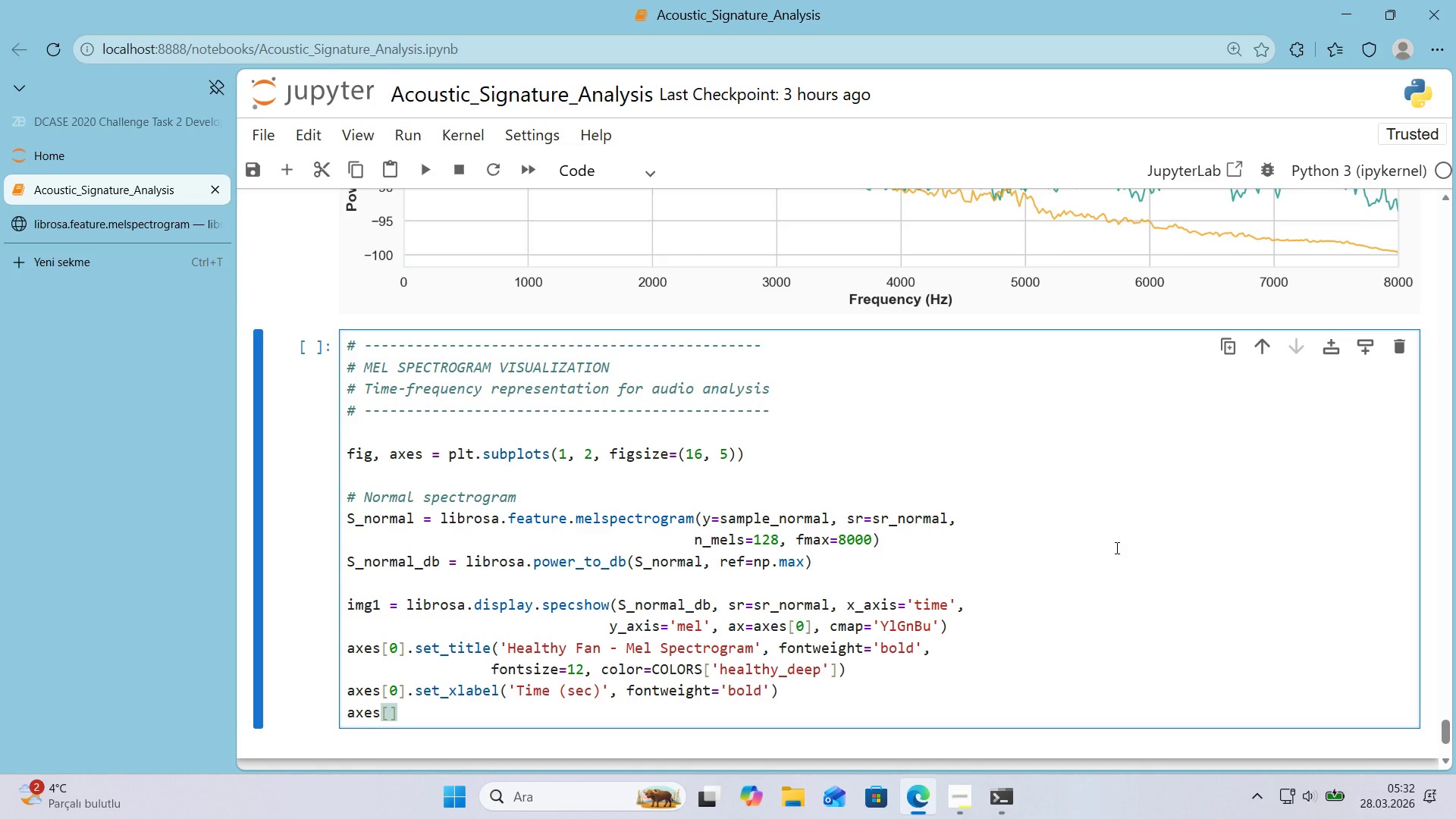 
key(Numpad0)
 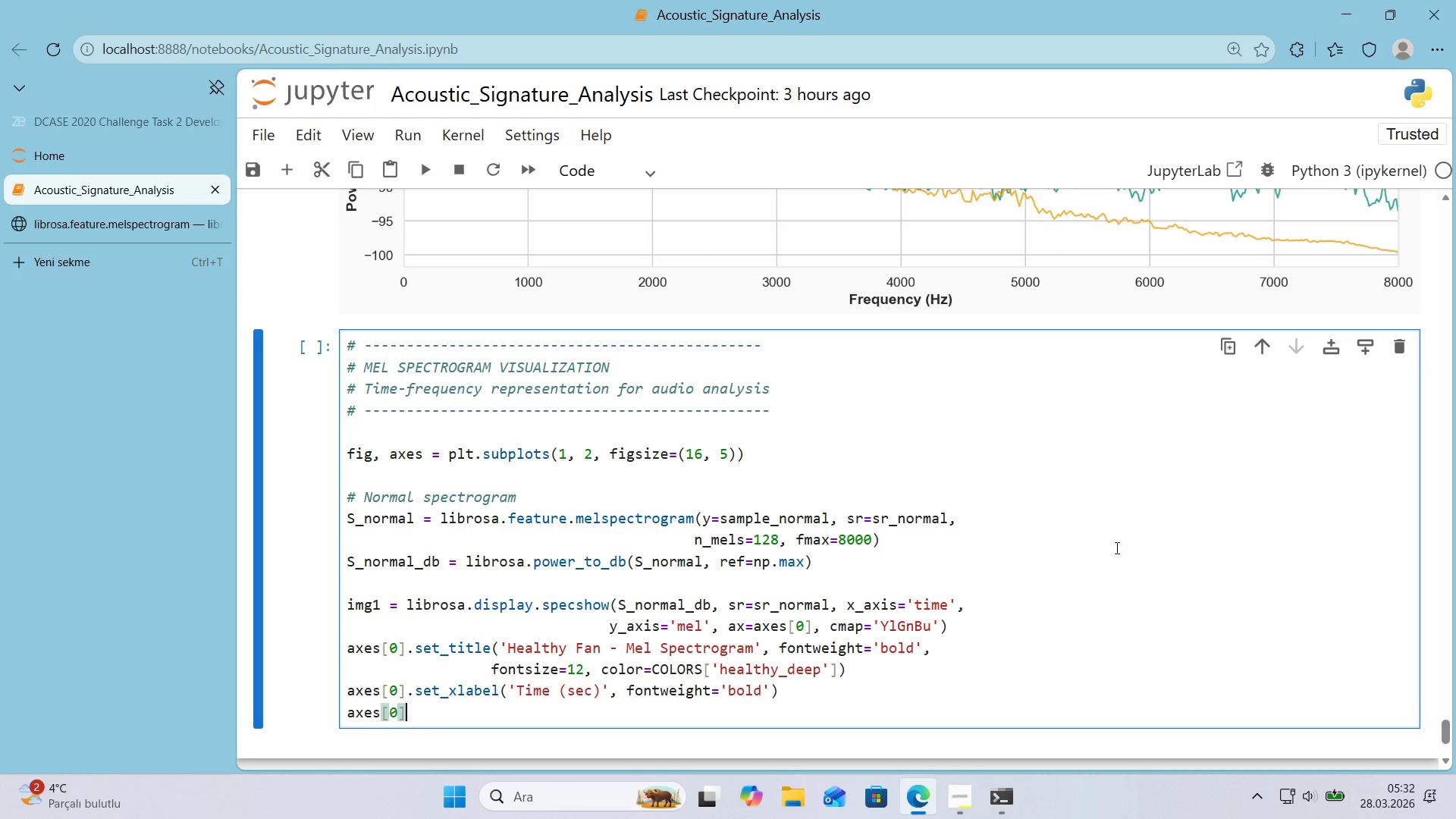 
key(ArrowRight)
 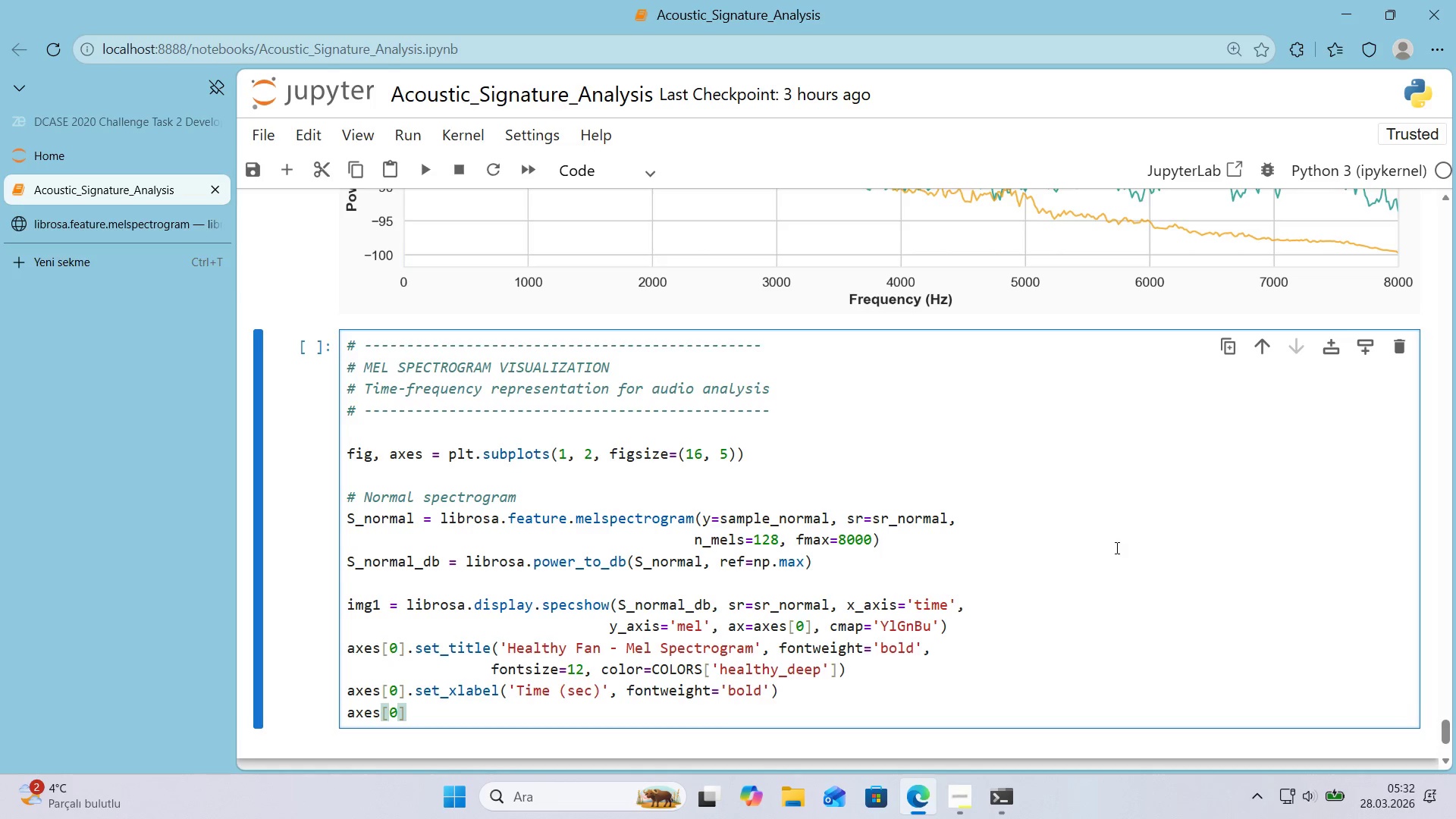 
type(.set_ylabel)
 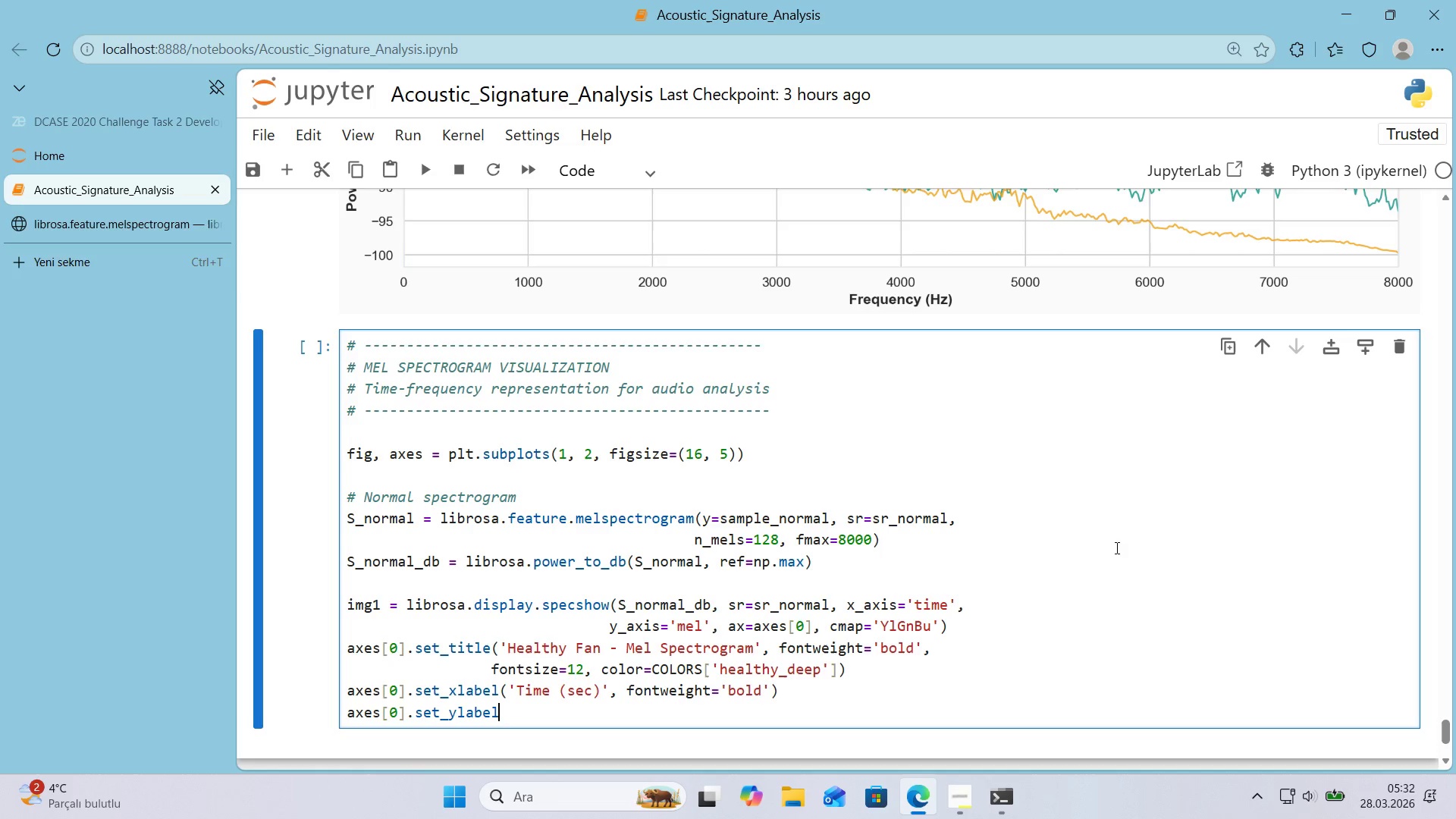 
type(*()
 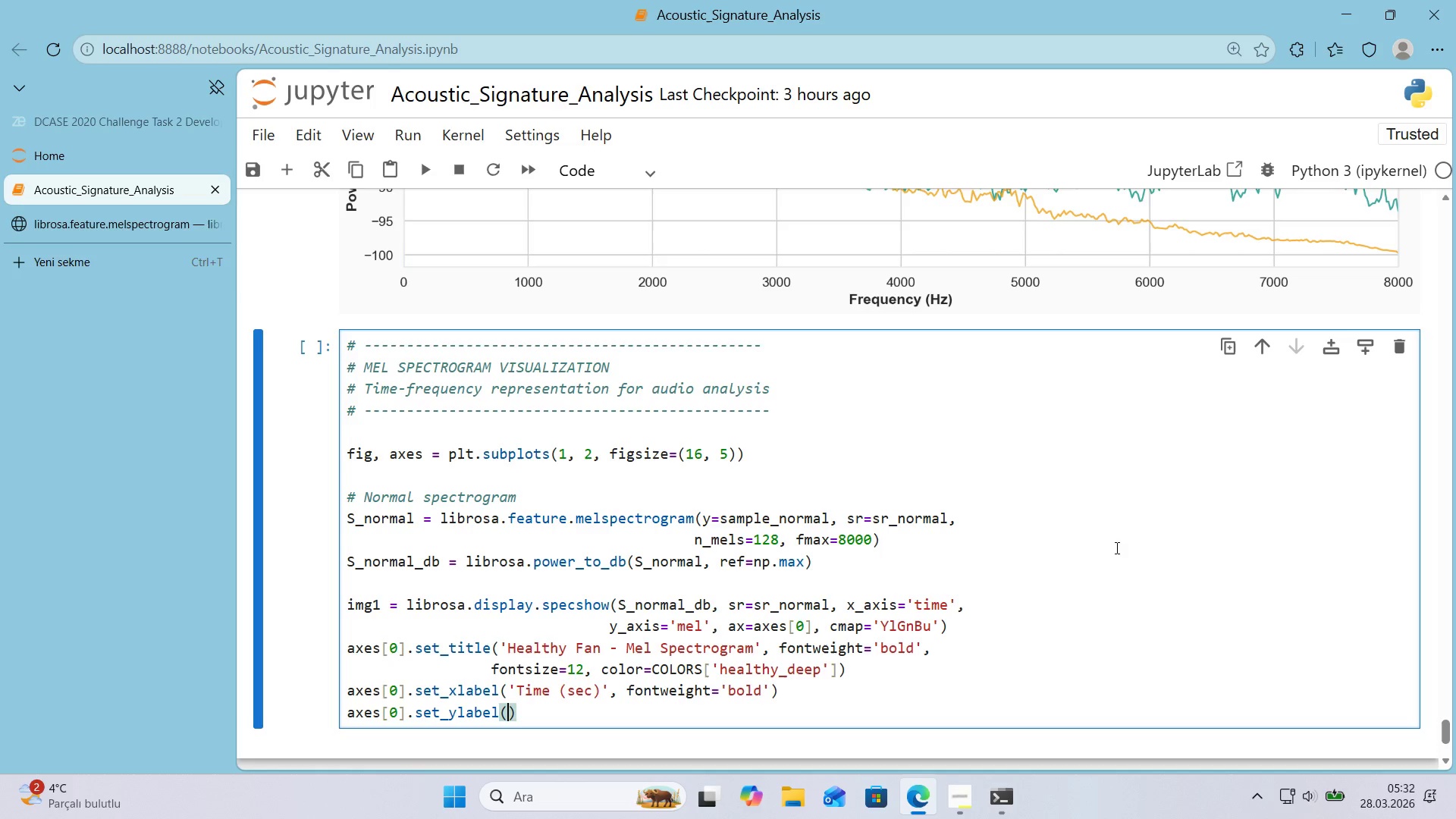 
key(ArrowLeft)
 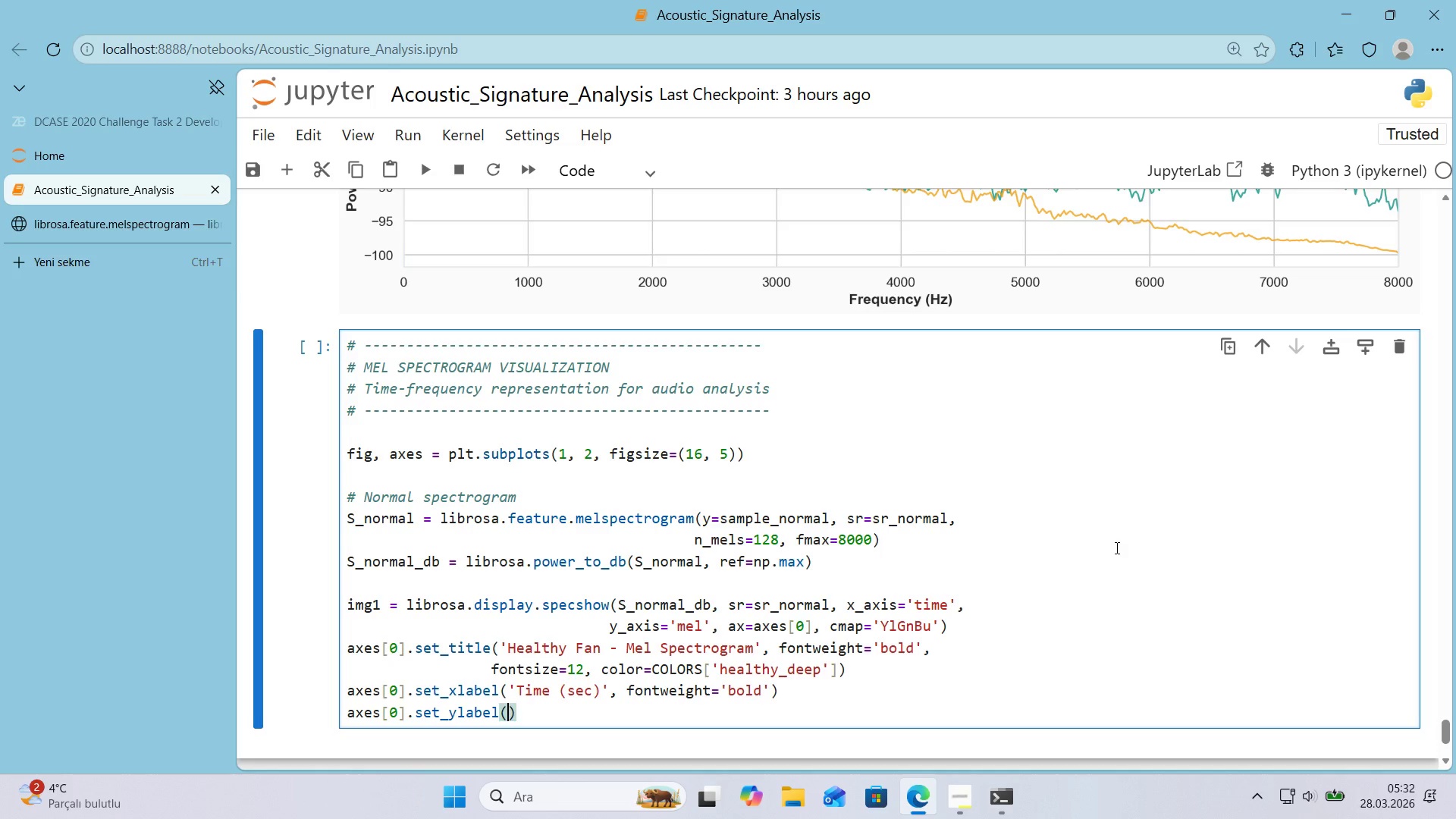 
type(@@)
 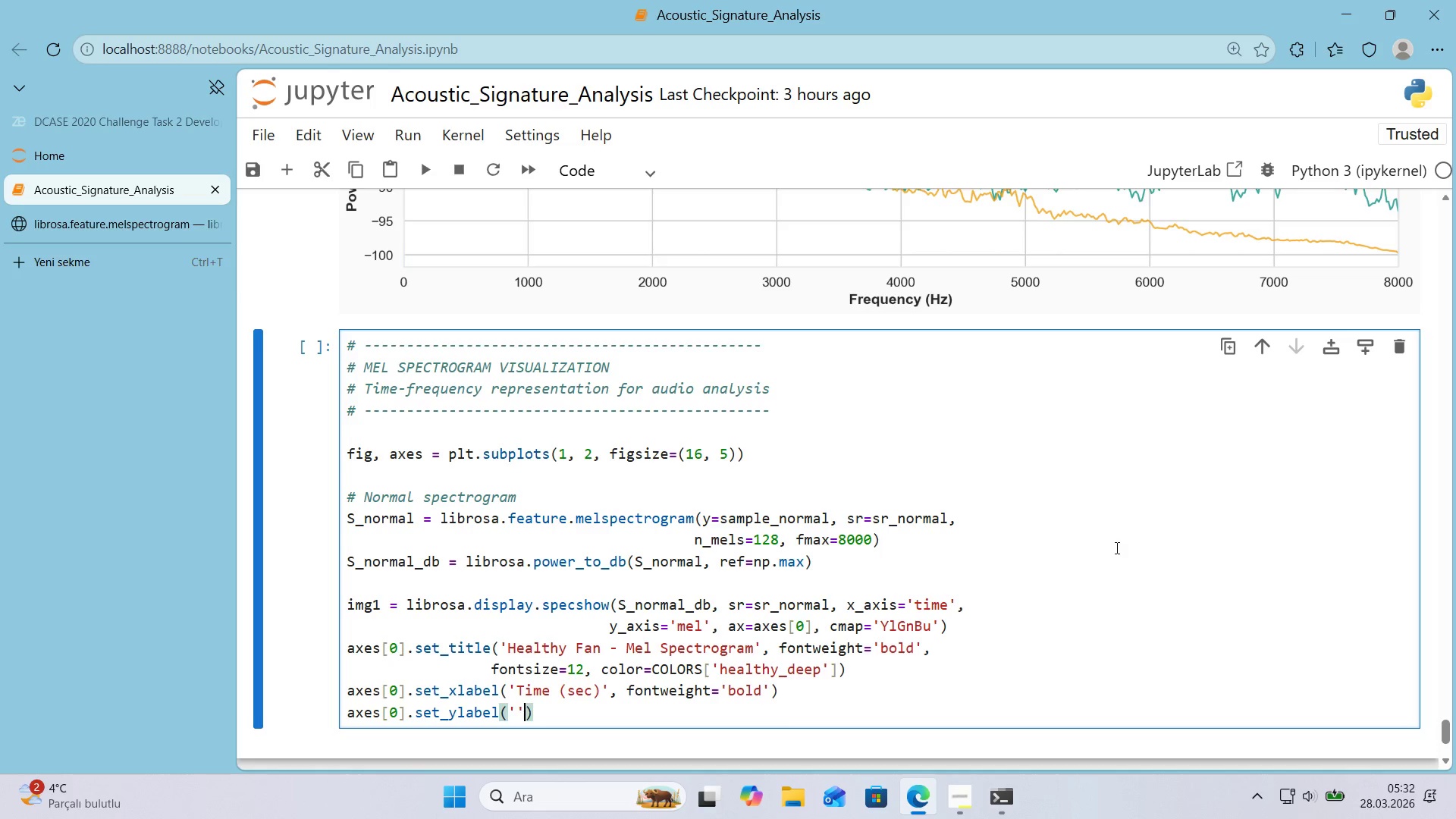 
key(ArrowLeft)
 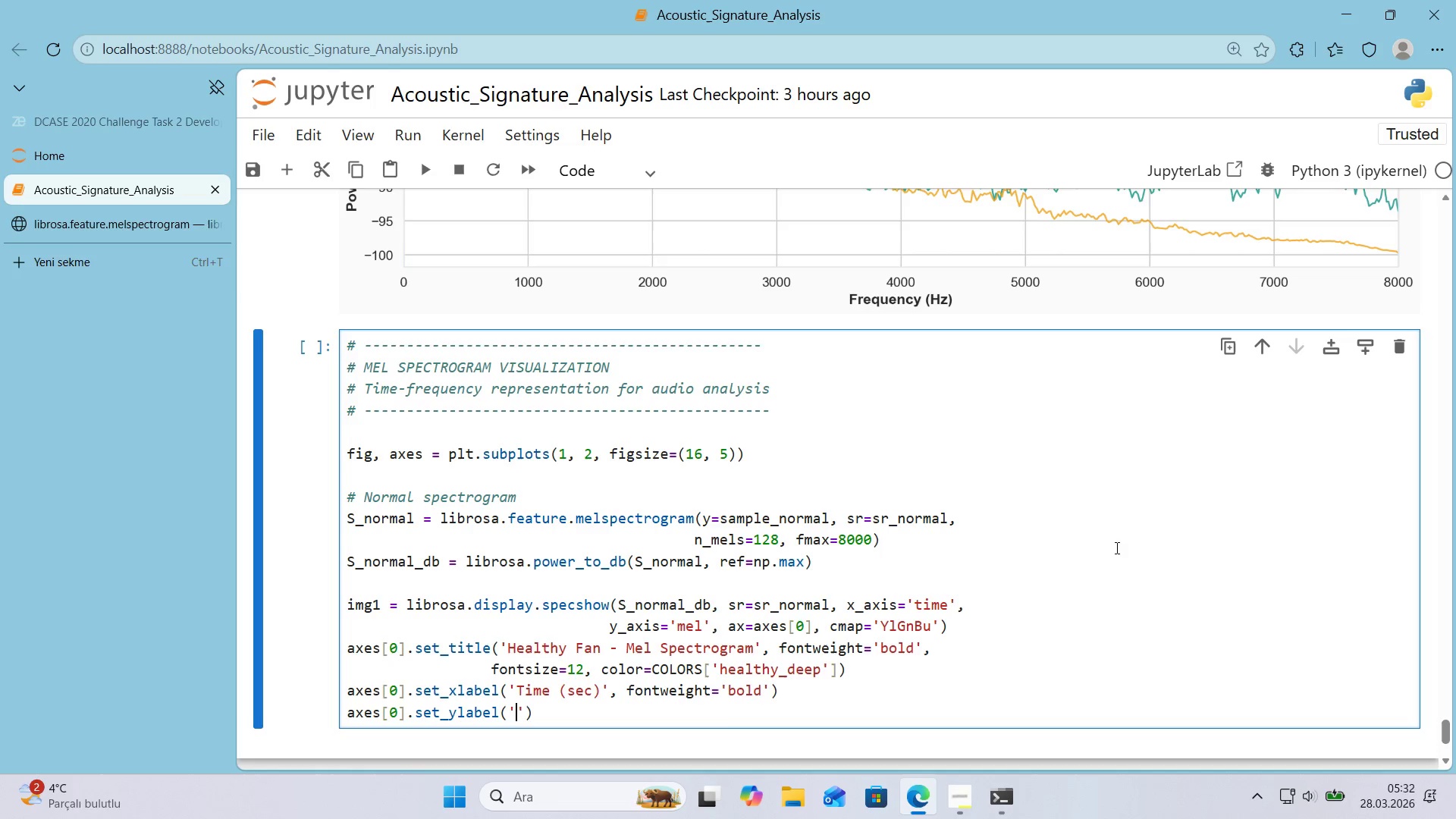 
wait(13.41)
 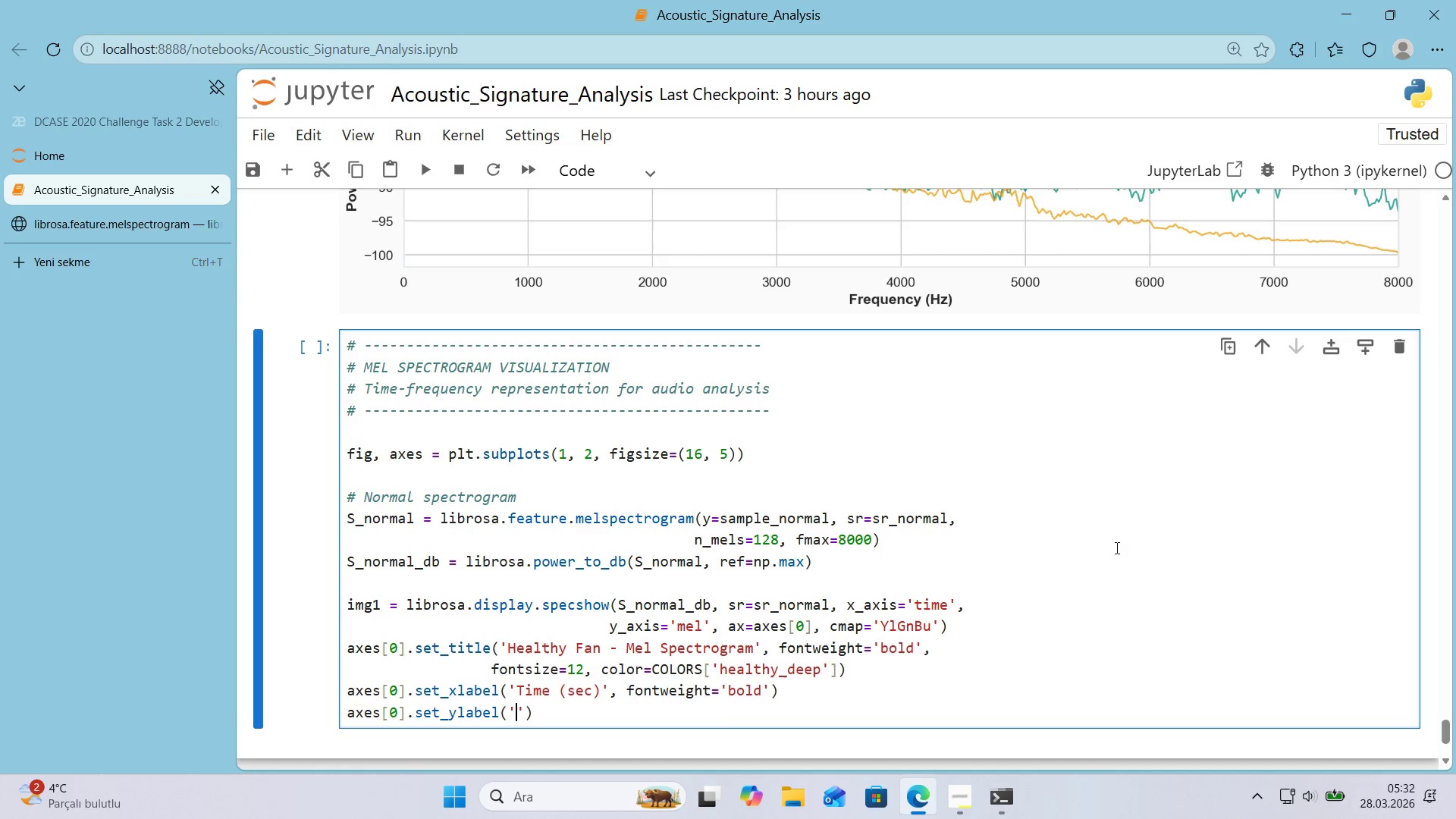 
type(Frequn)
key(Backspace)
type(ency *()
 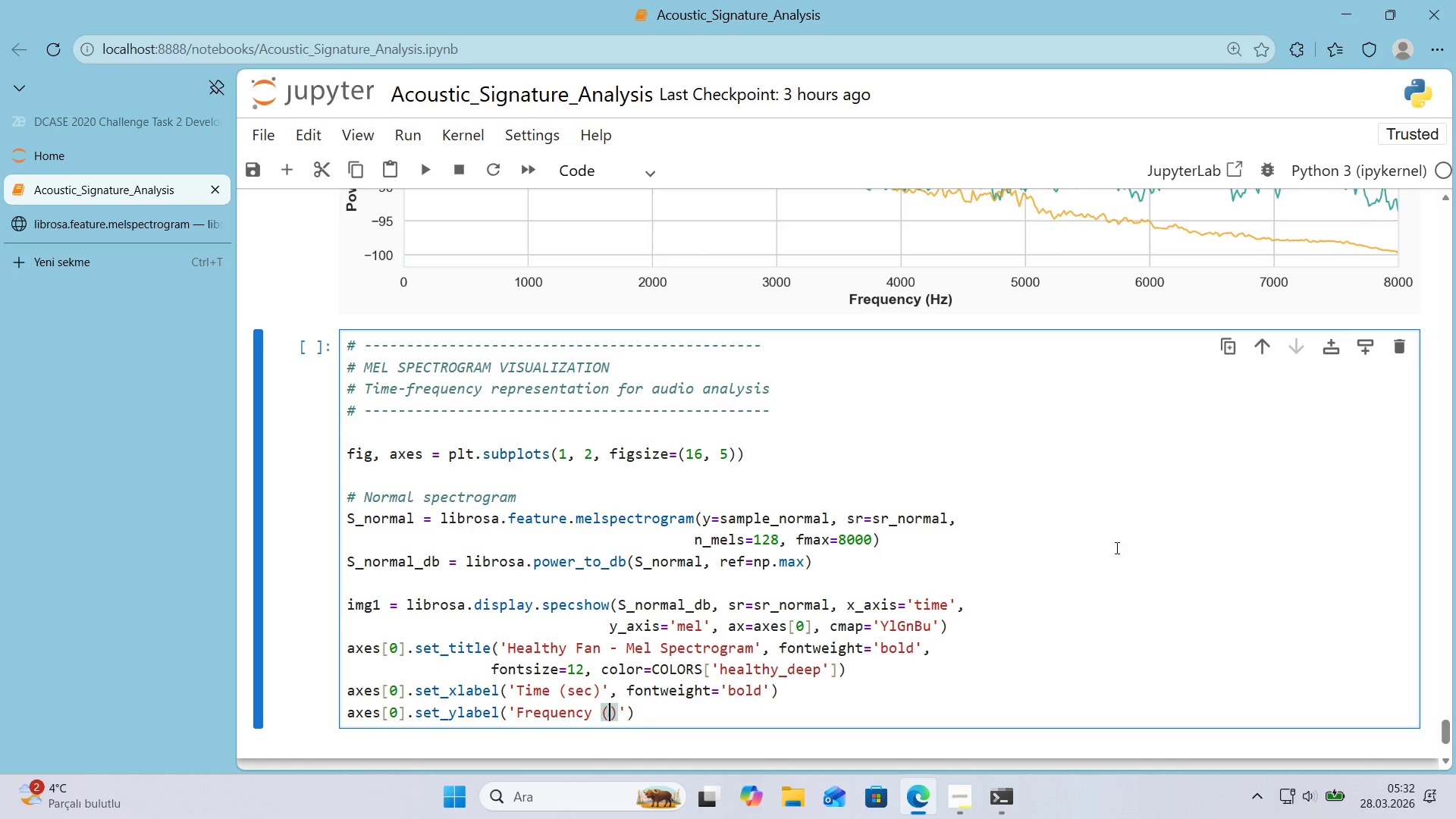 
 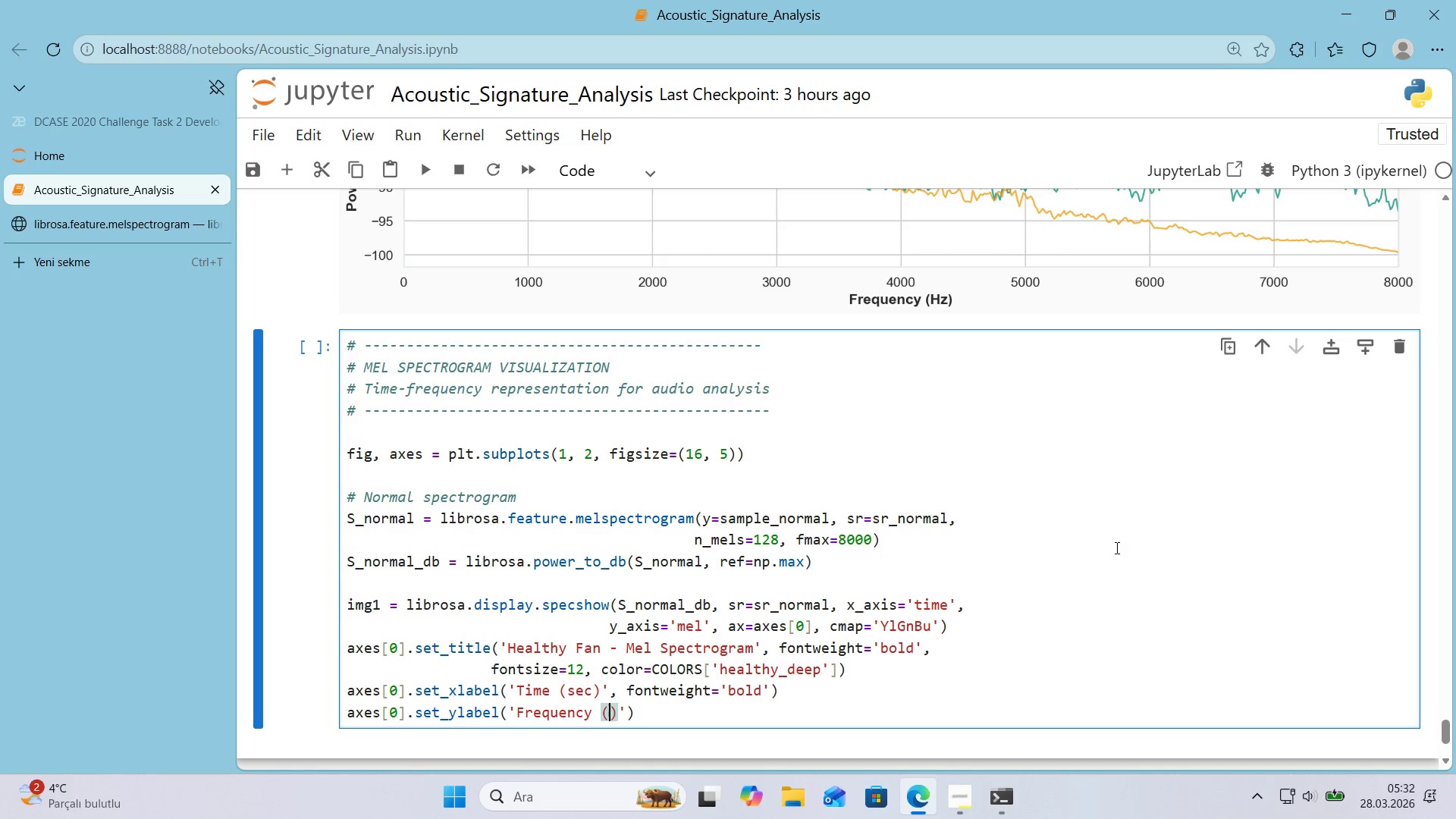 
key(ArrowLeft)
 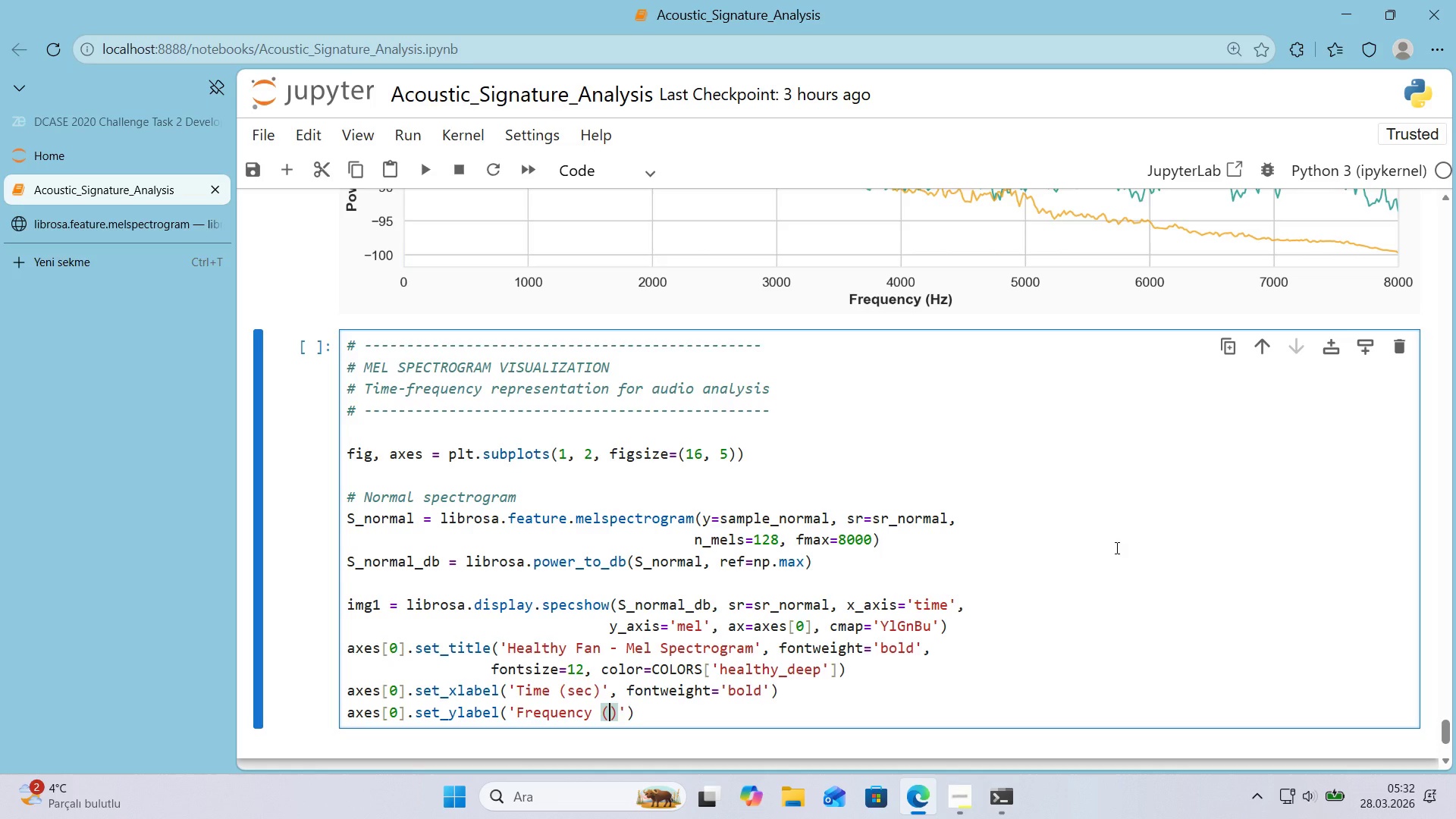 
key(CapsLock)
 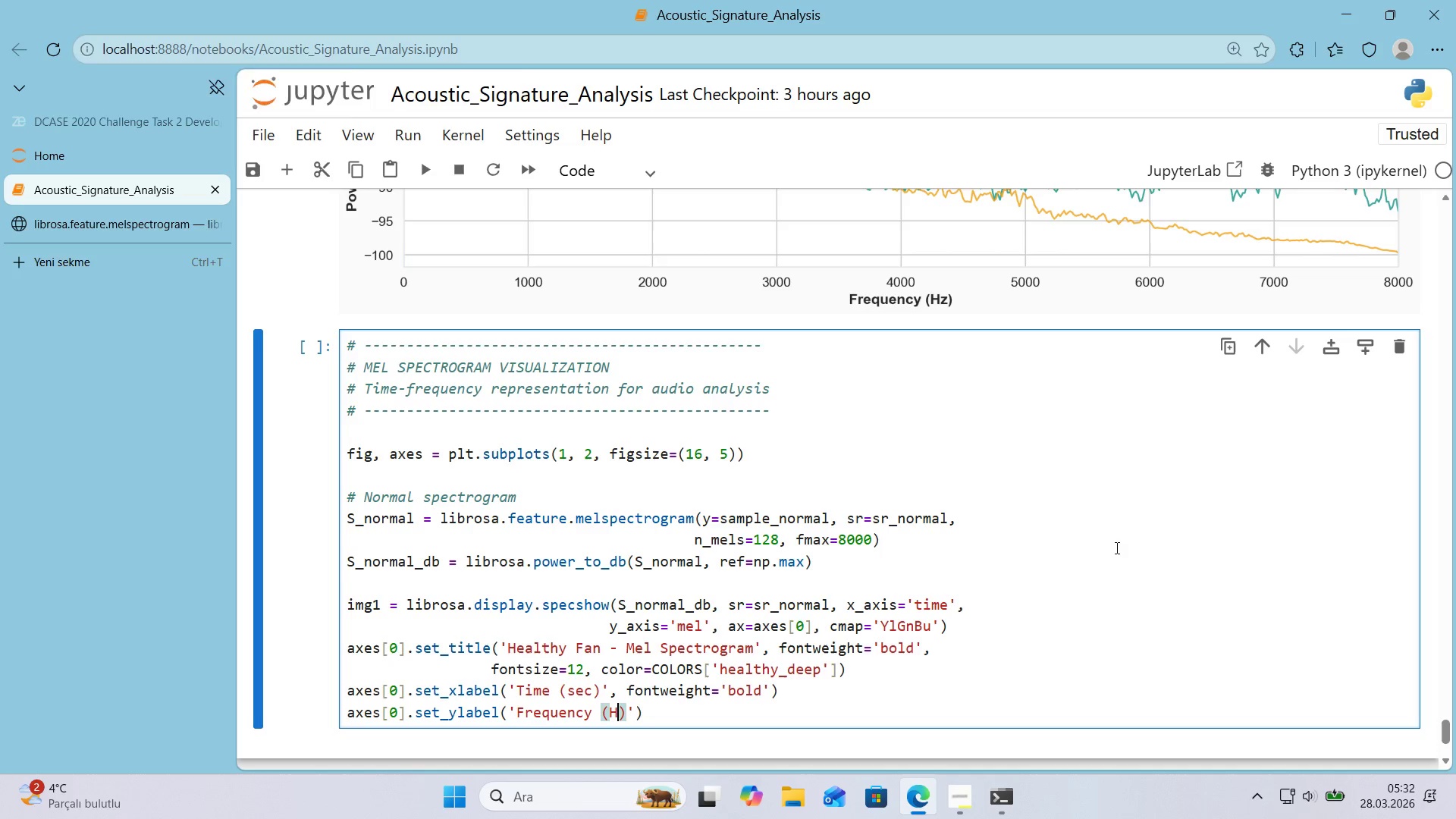 
key(H)
 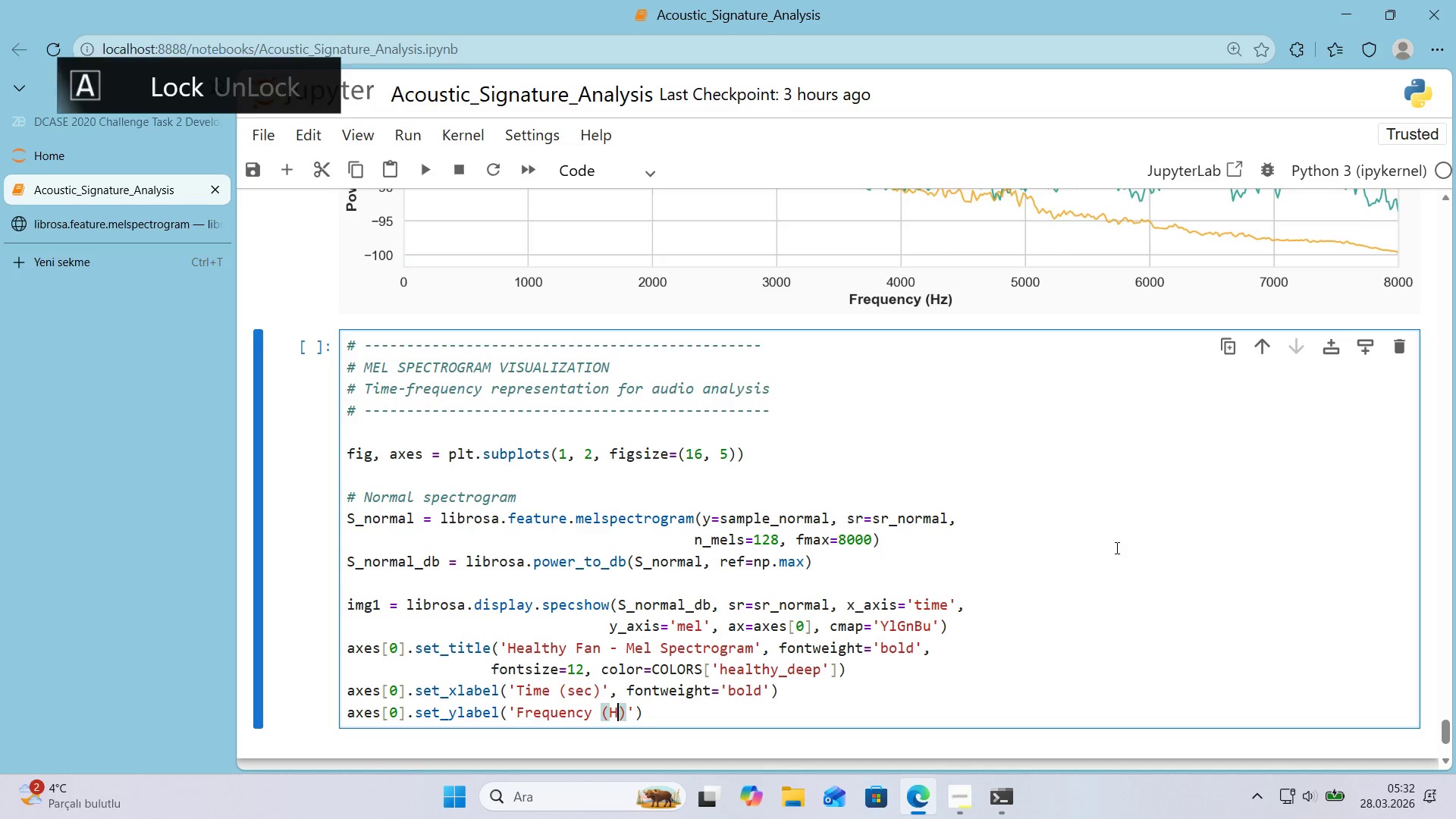 
key(CapsLock)
 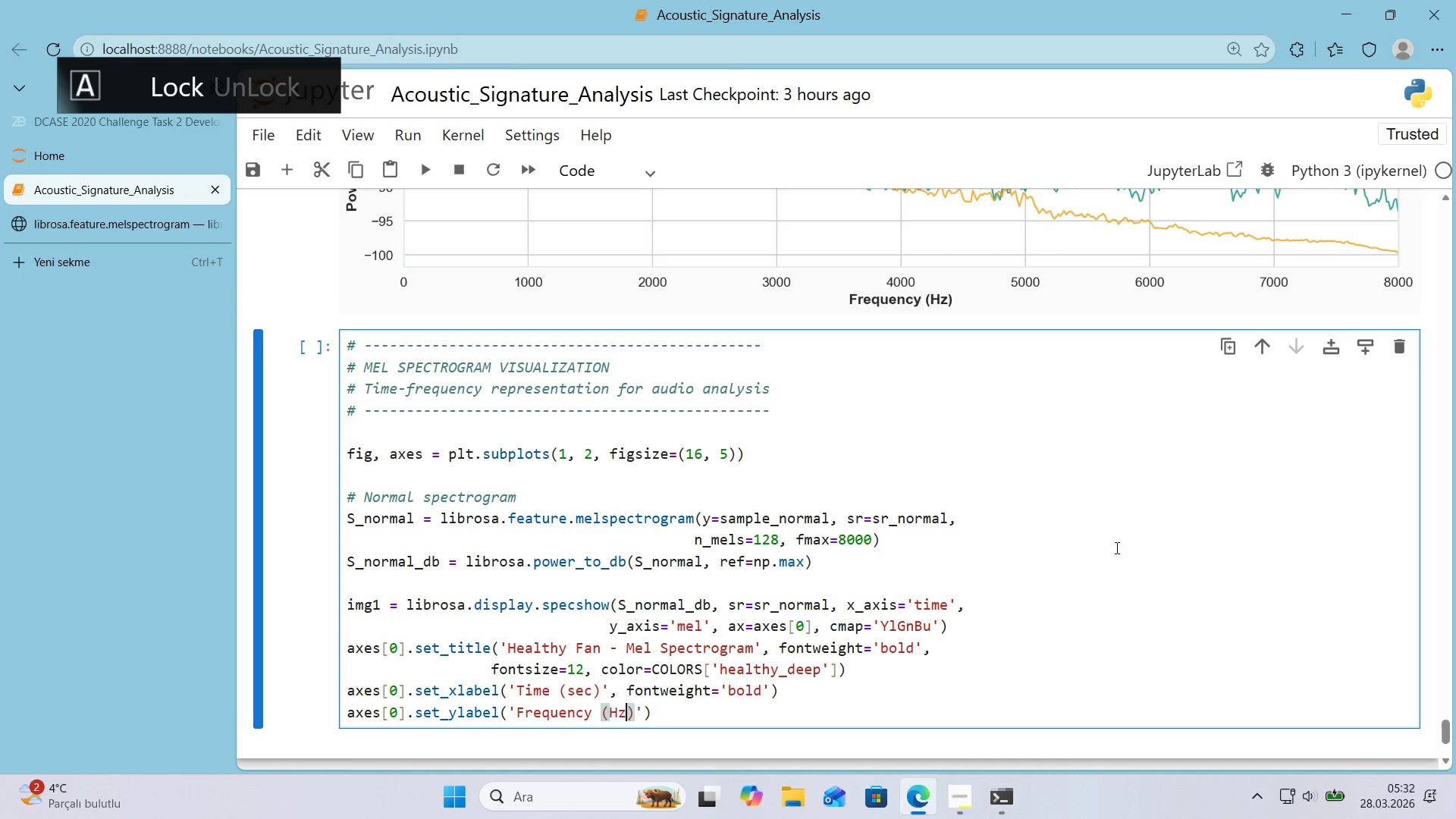 
key(Z)
 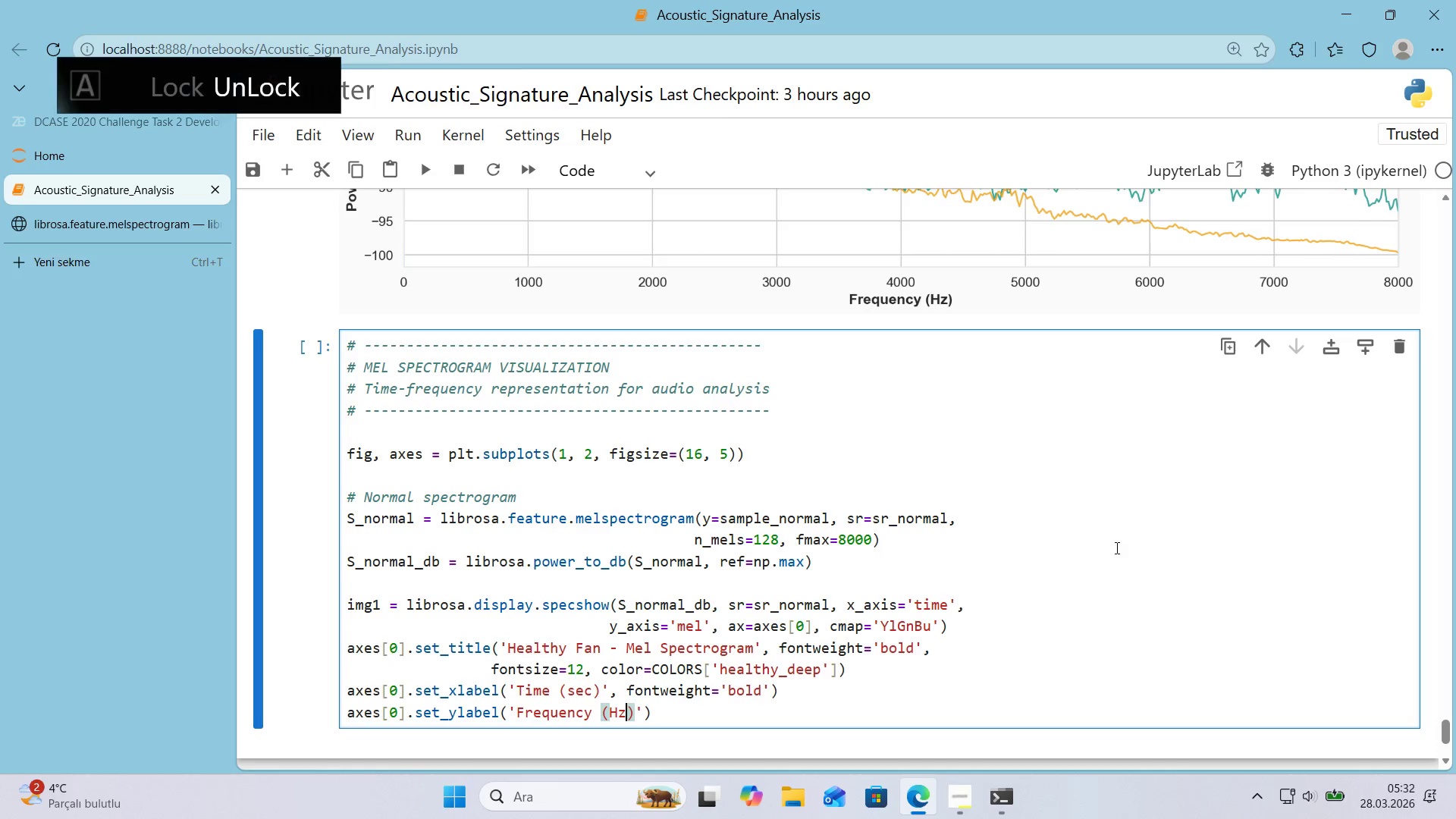 
key(ArrowRight)
 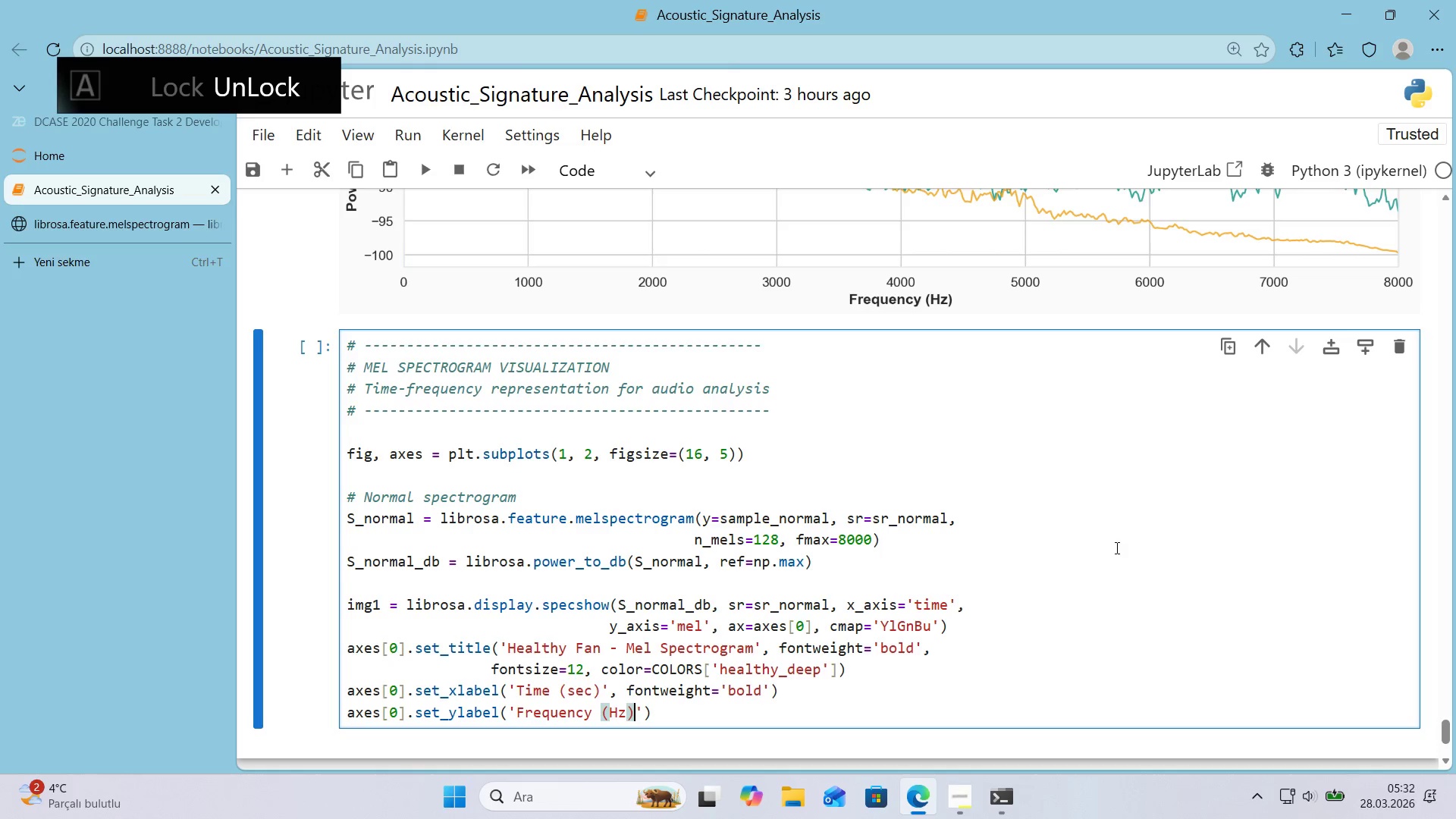 
key(ArrowRight)
 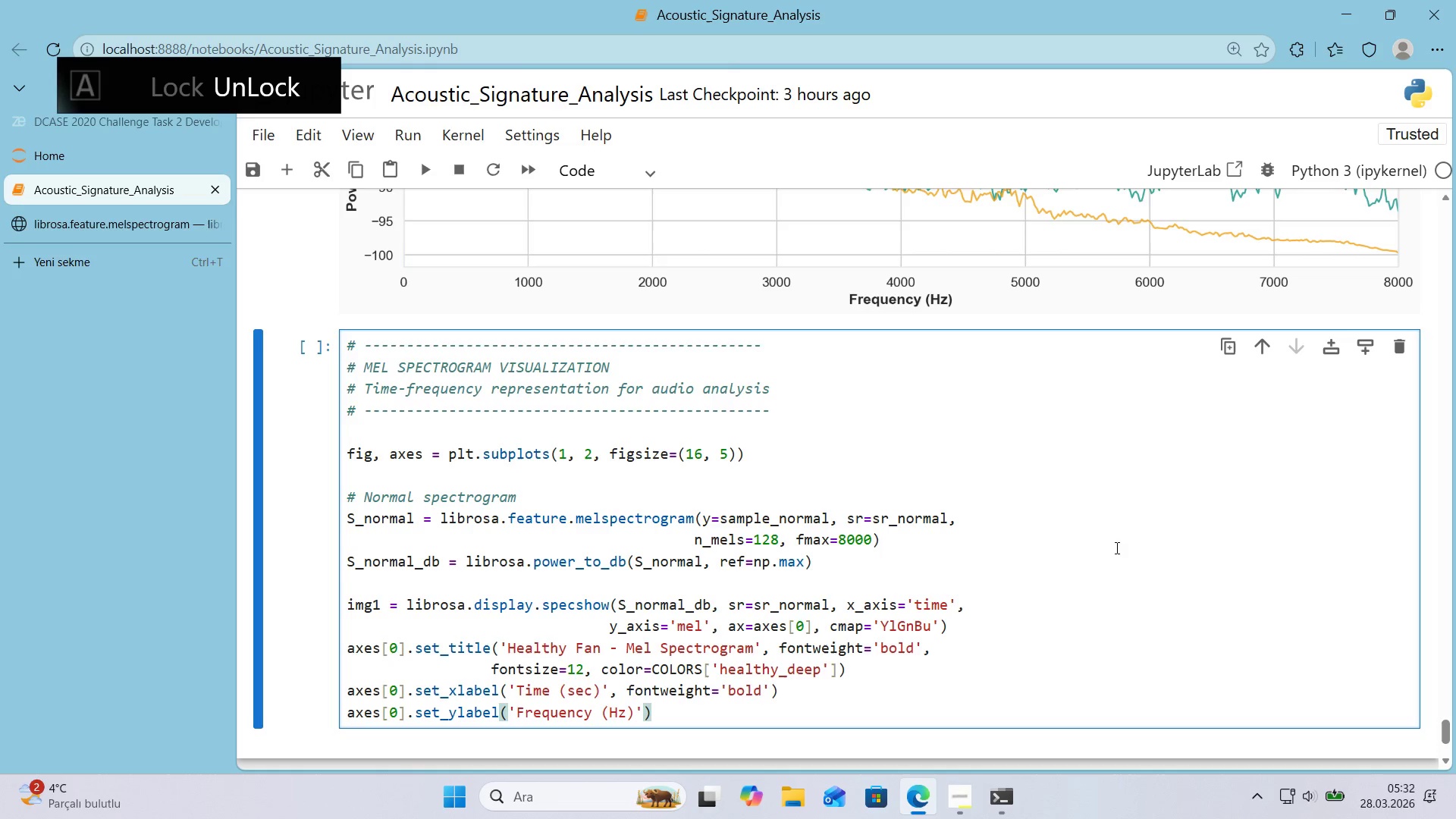 
type(, fontwe'ght)@@)
 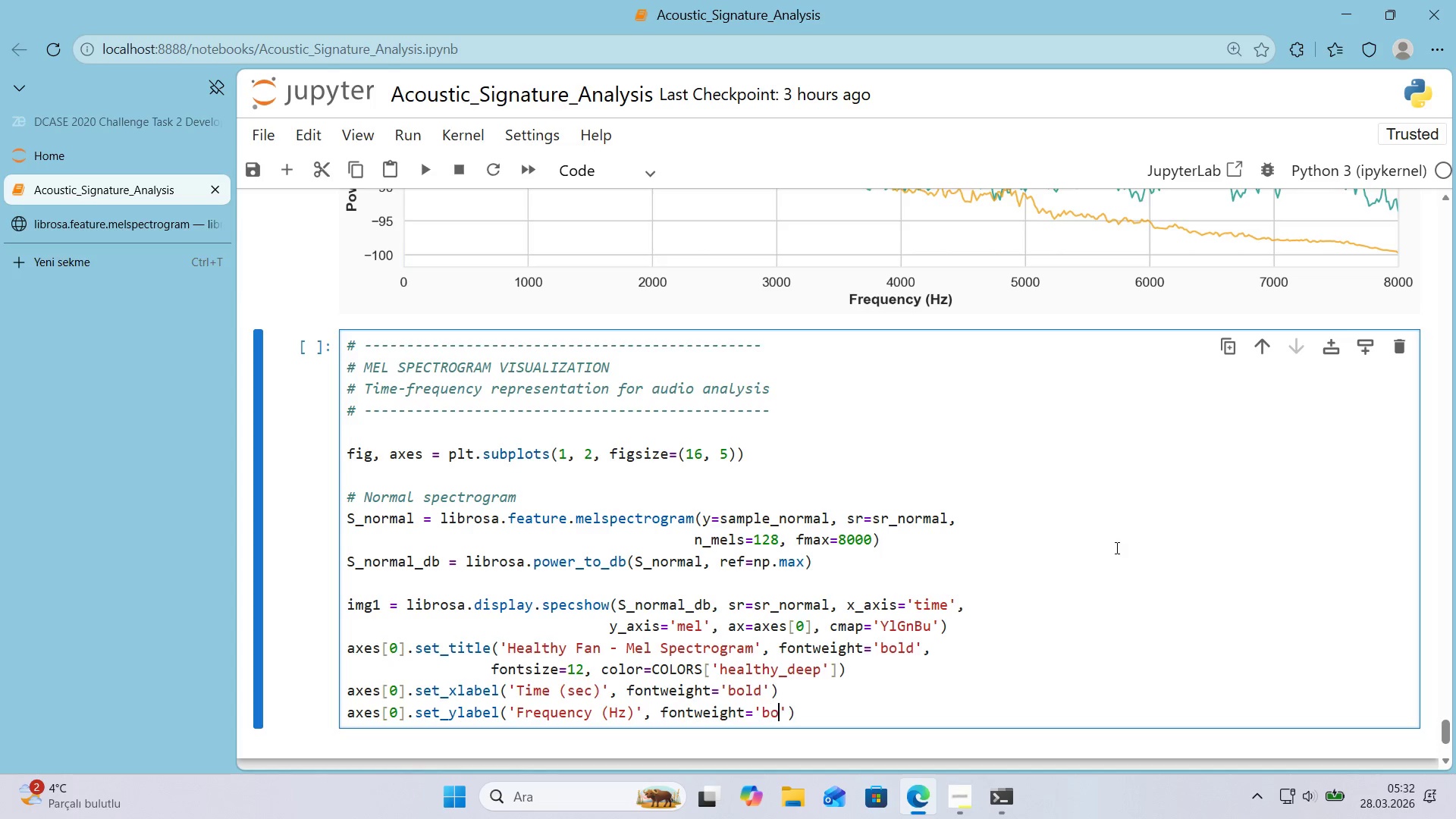 
 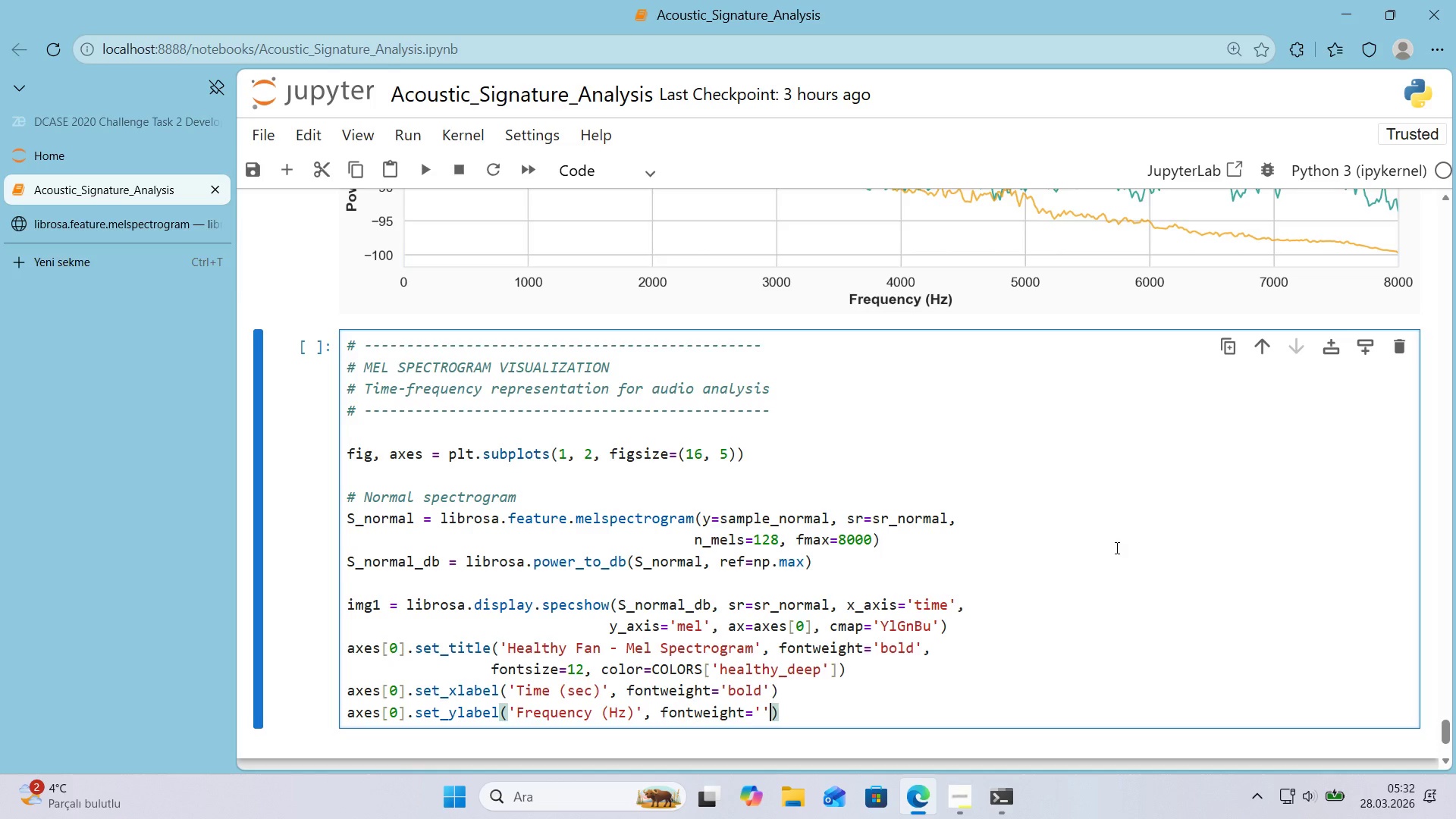 
key(ArrowLeft)
 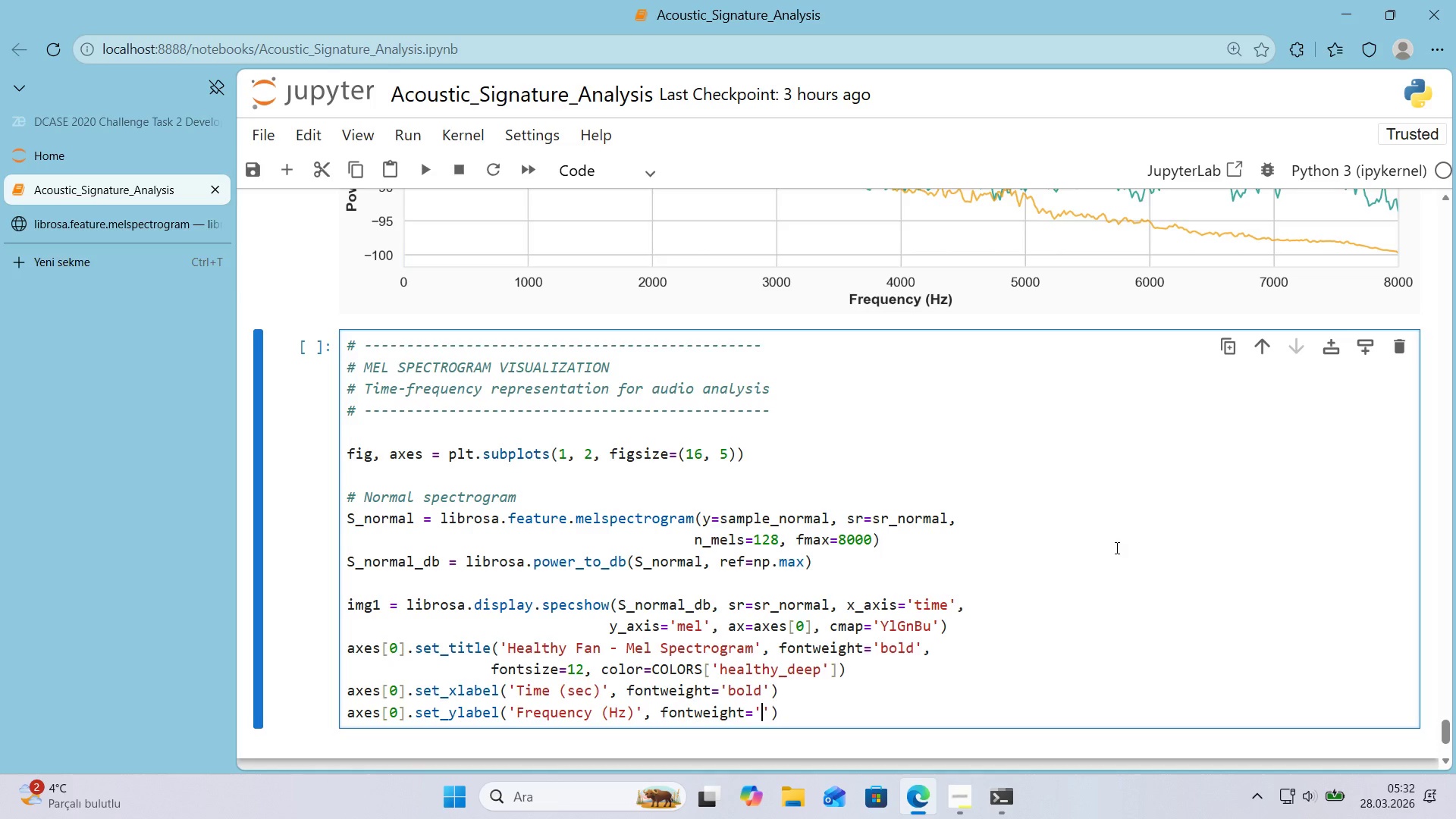 
type(bold)
 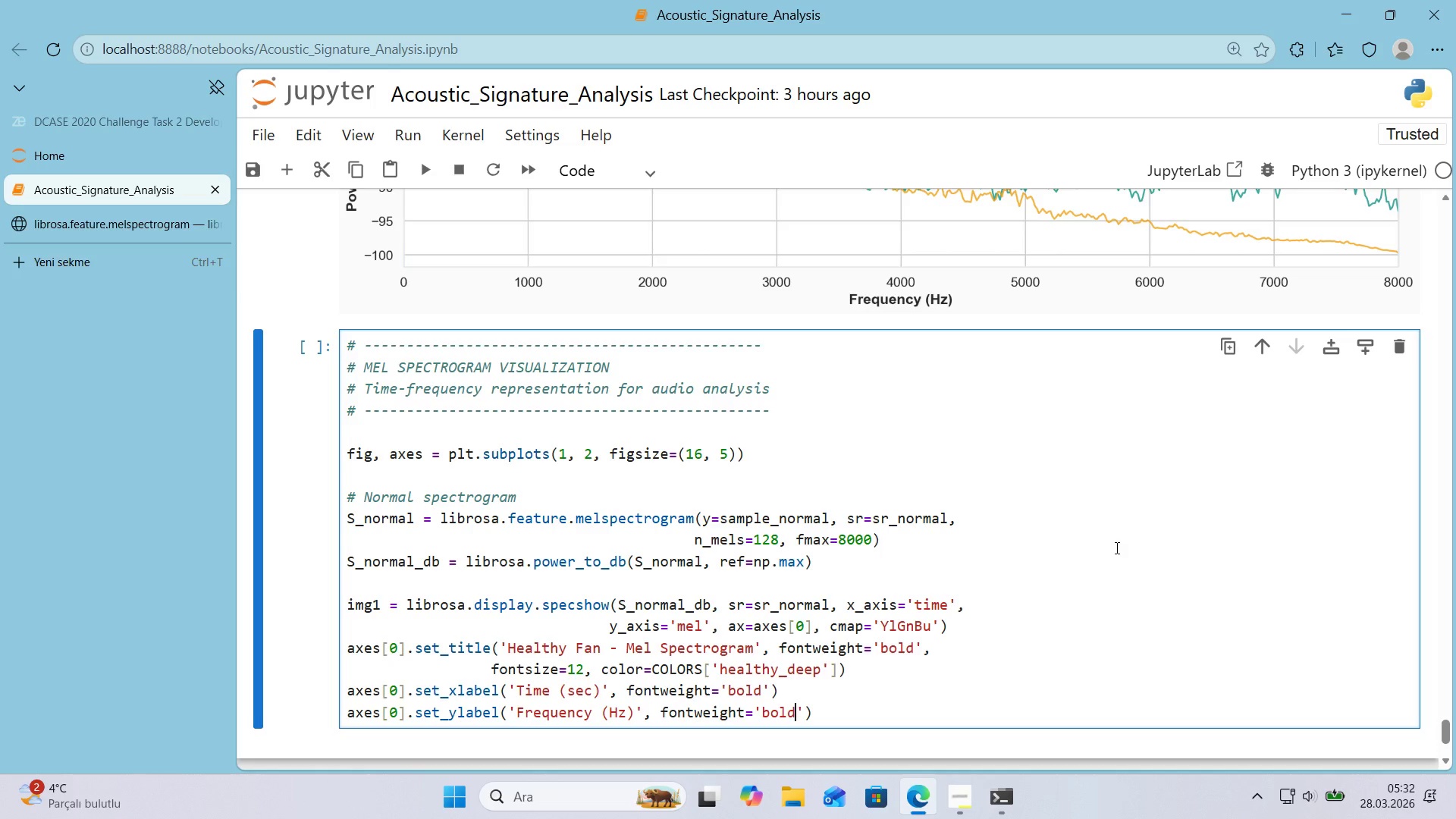 
key(ArrowRight)
 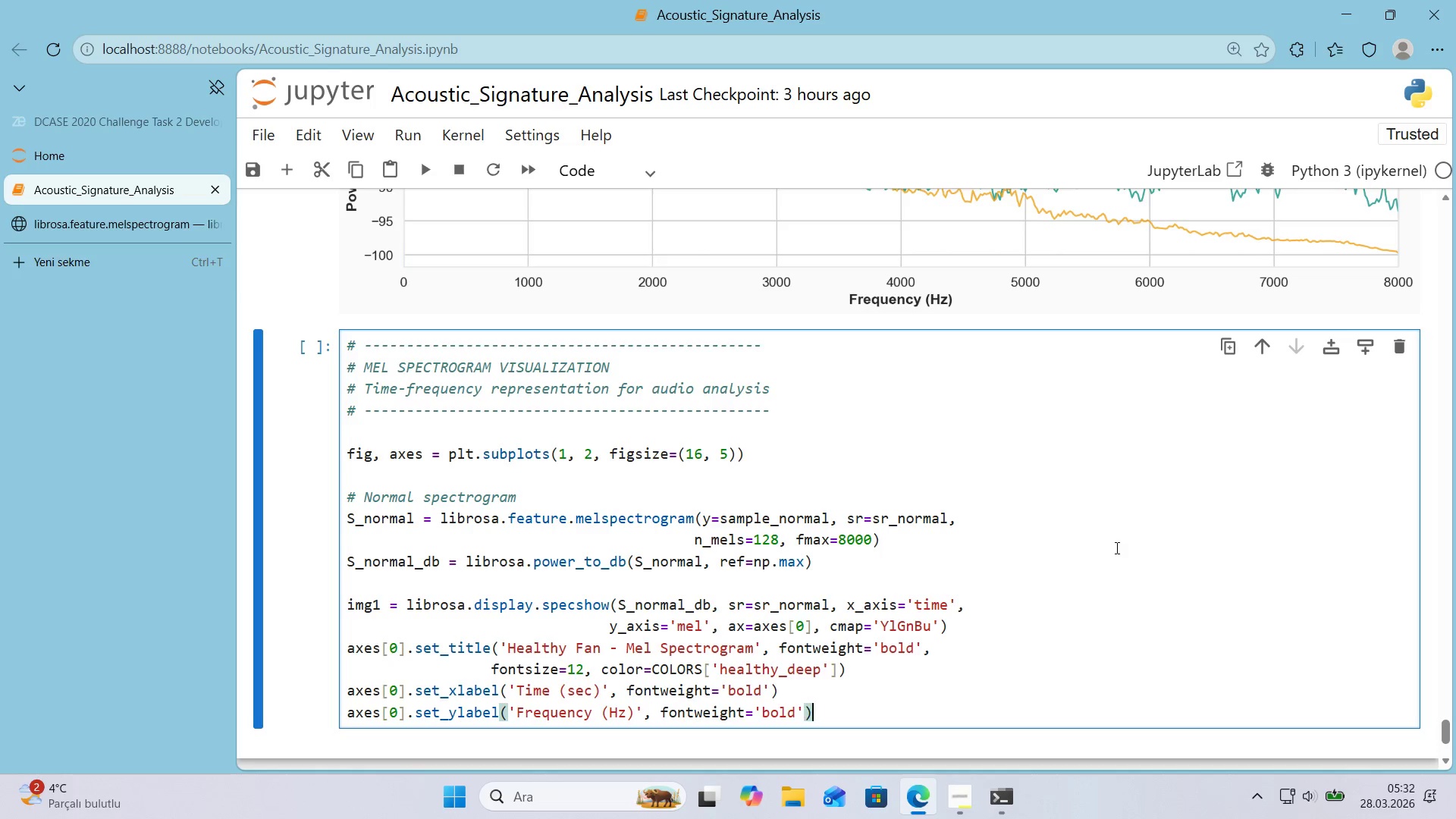 
key(ArrowRight)
 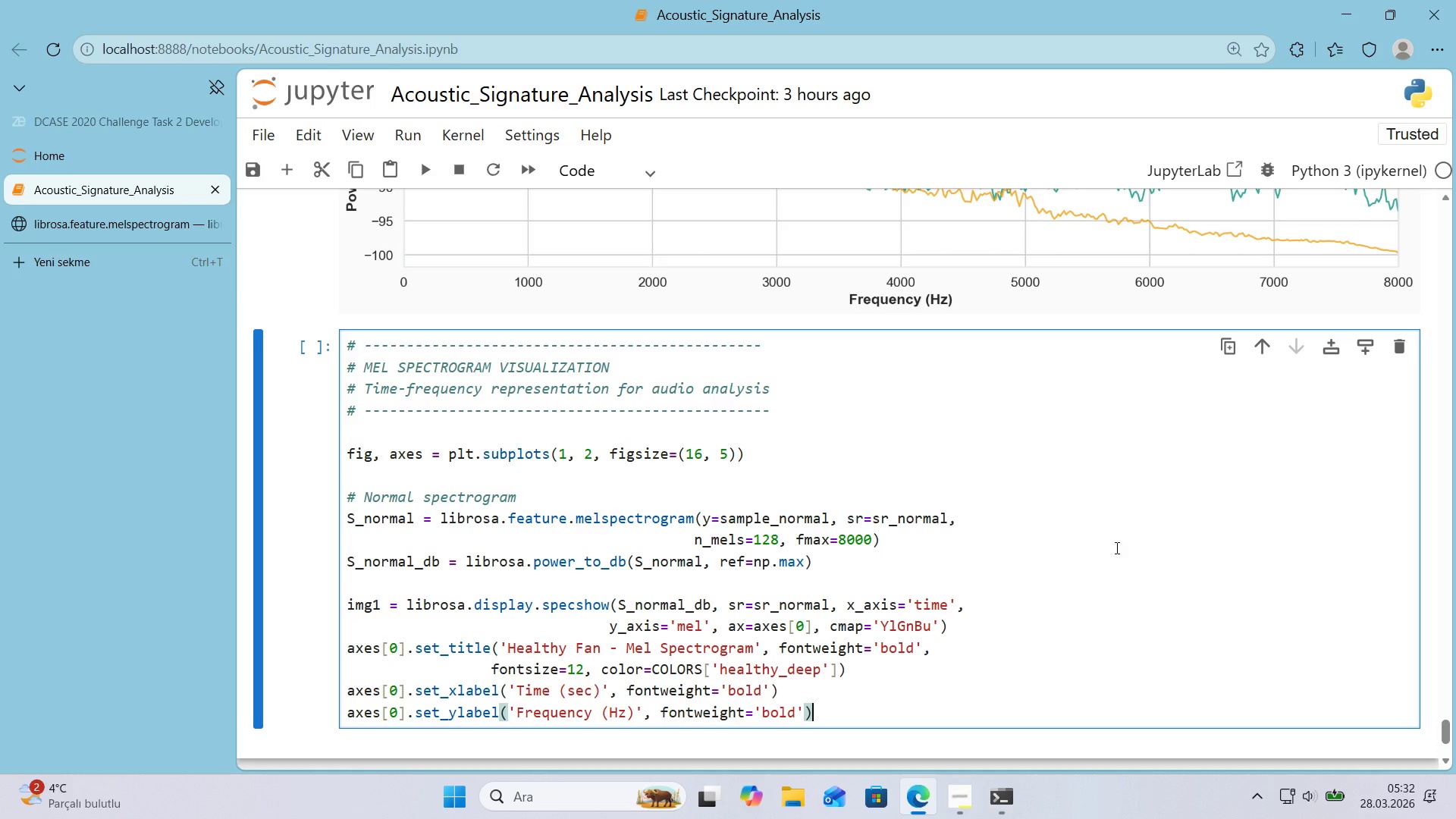 
key(Enter)
 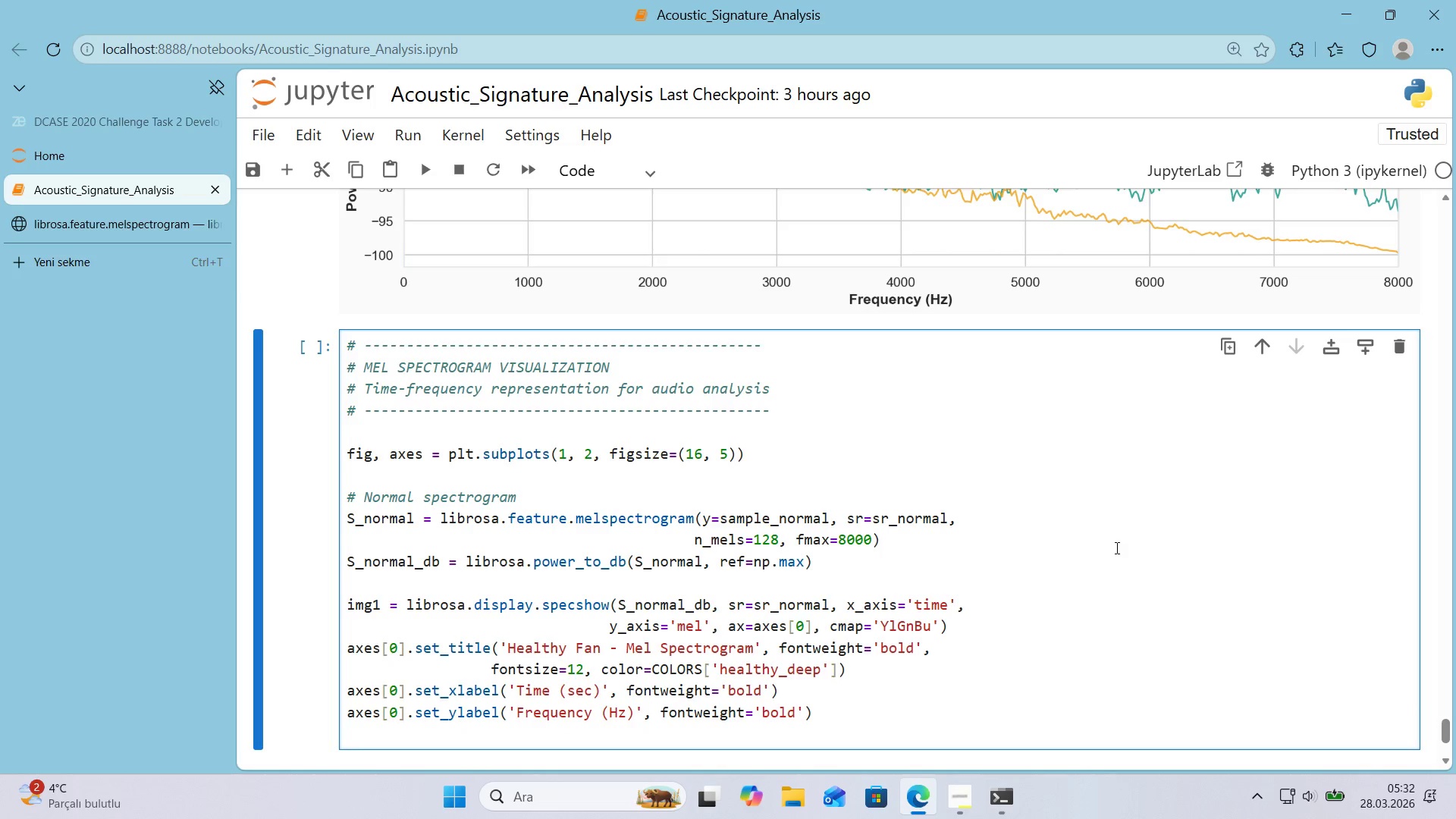 
type(f'g.colorbar*()
 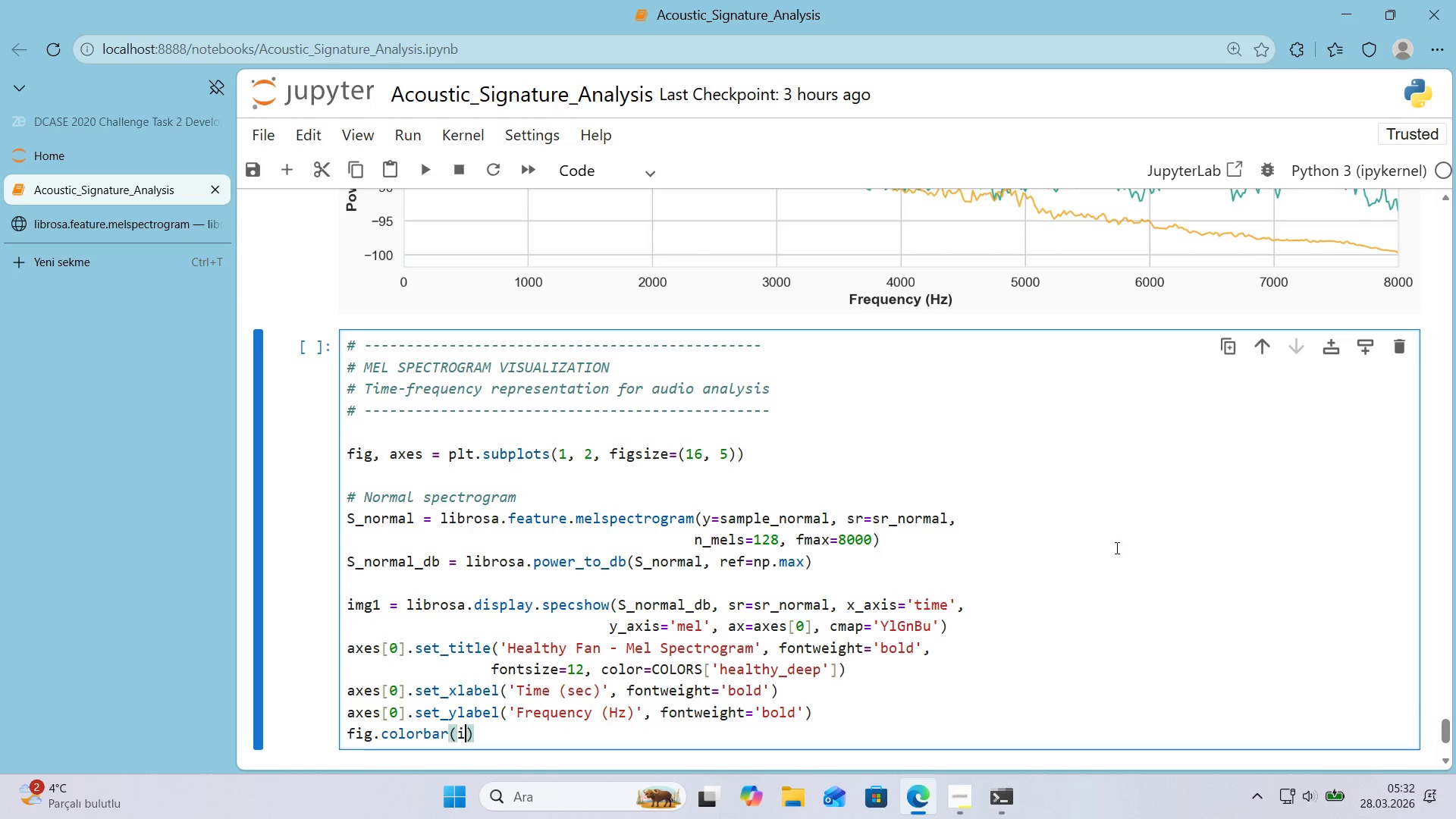 
 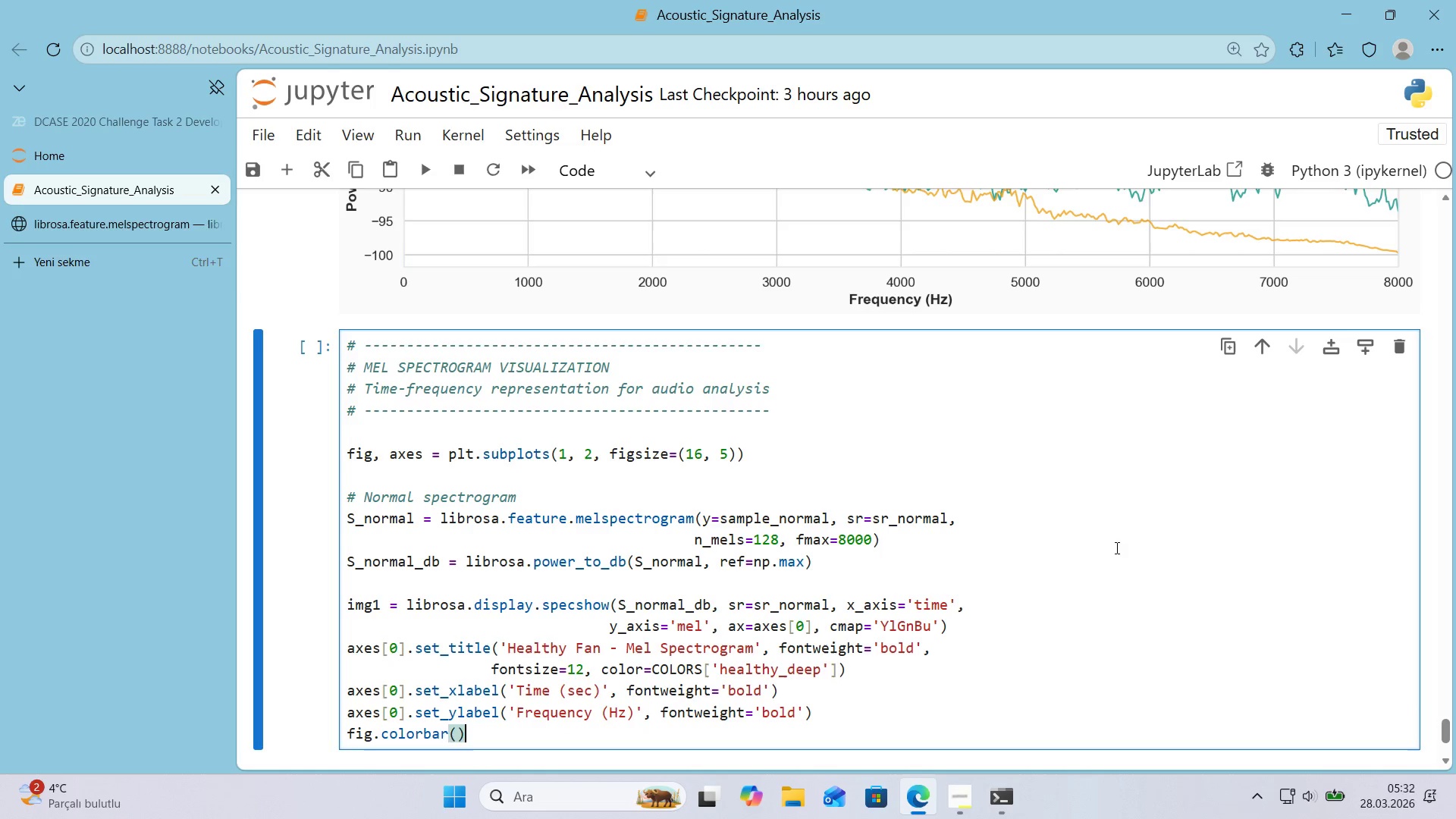 
key(ArrowLeft)
 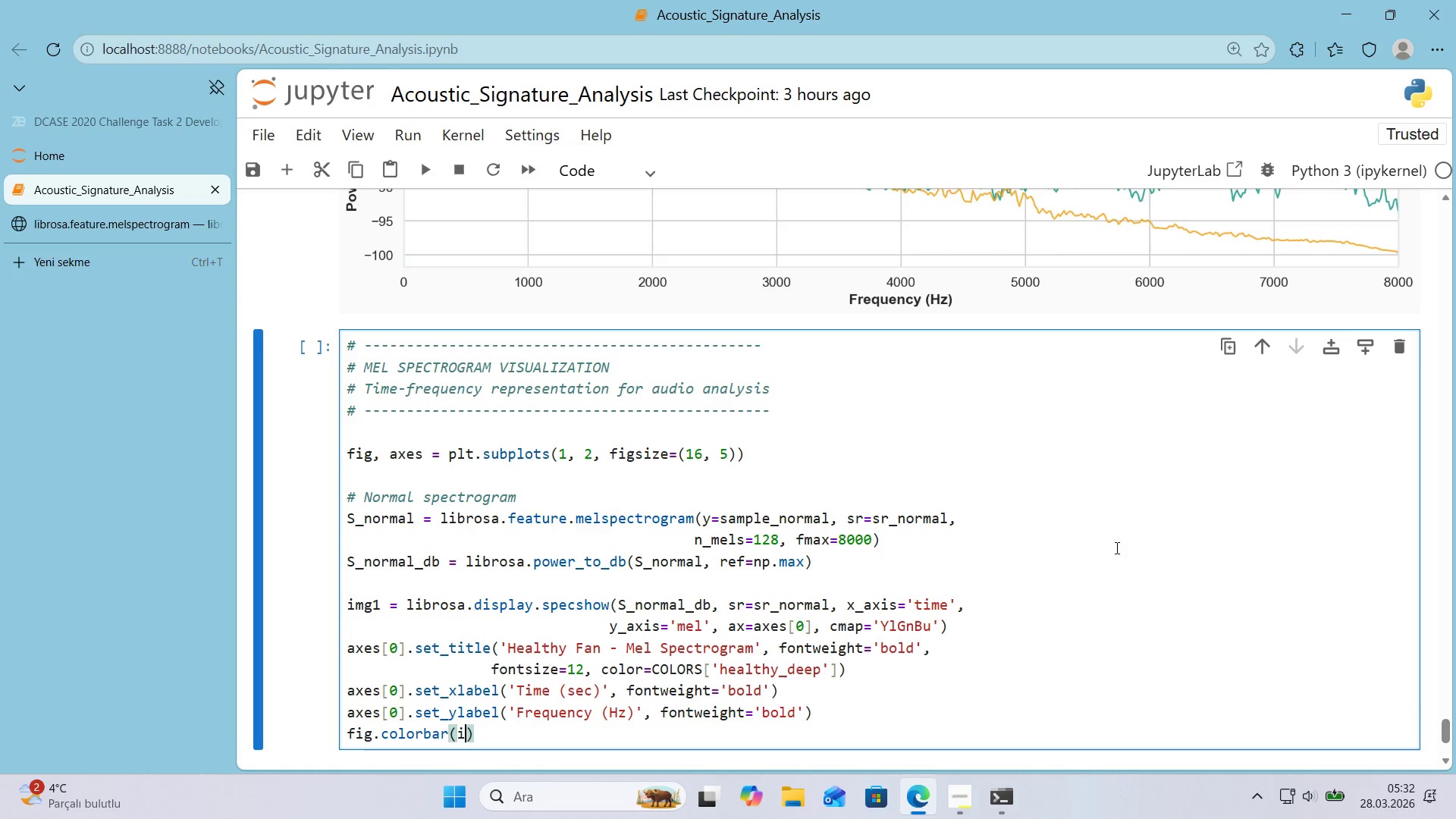 
type('mg1, ax)axes)
 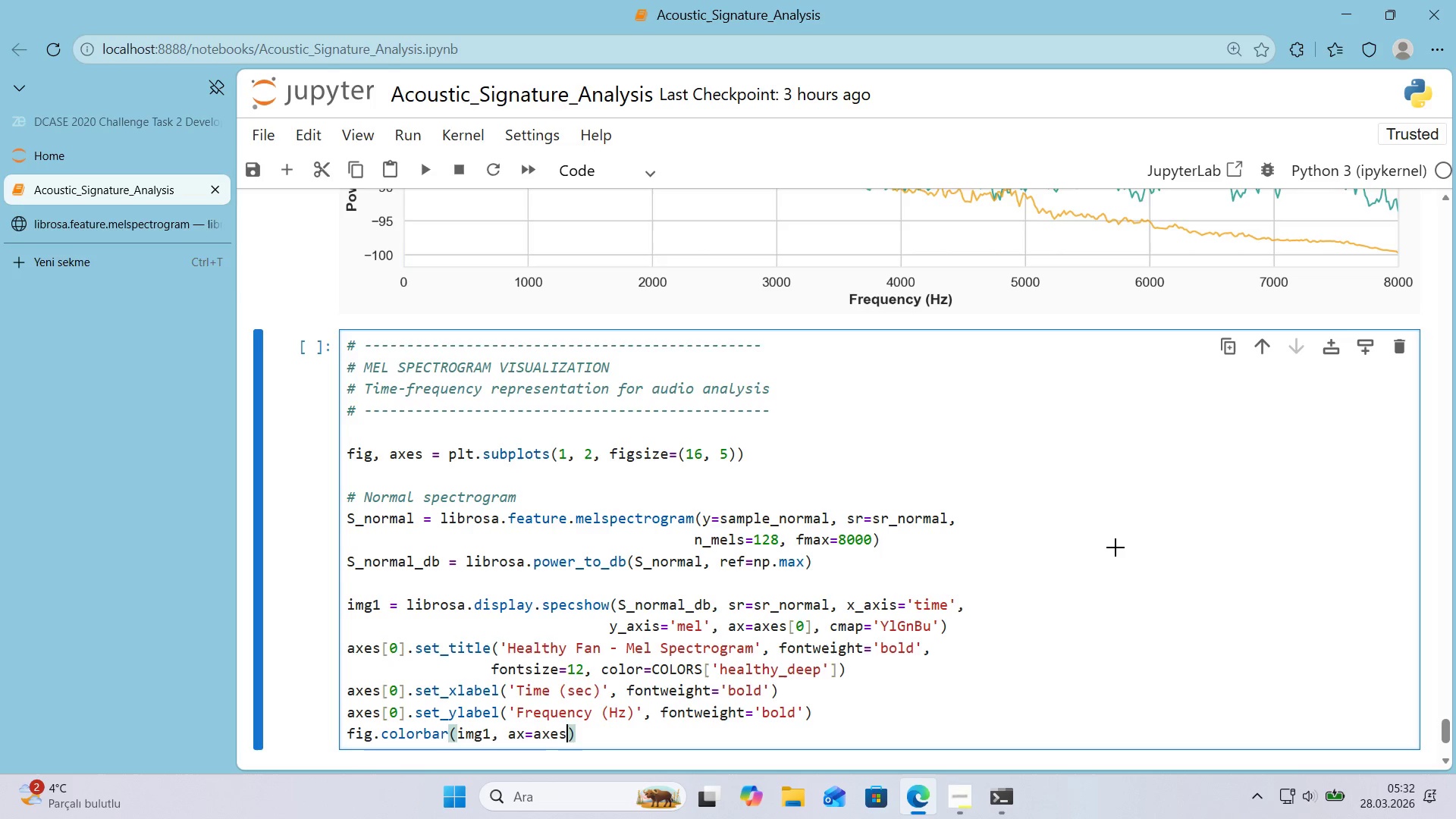 
key(Alt+Control+8)
 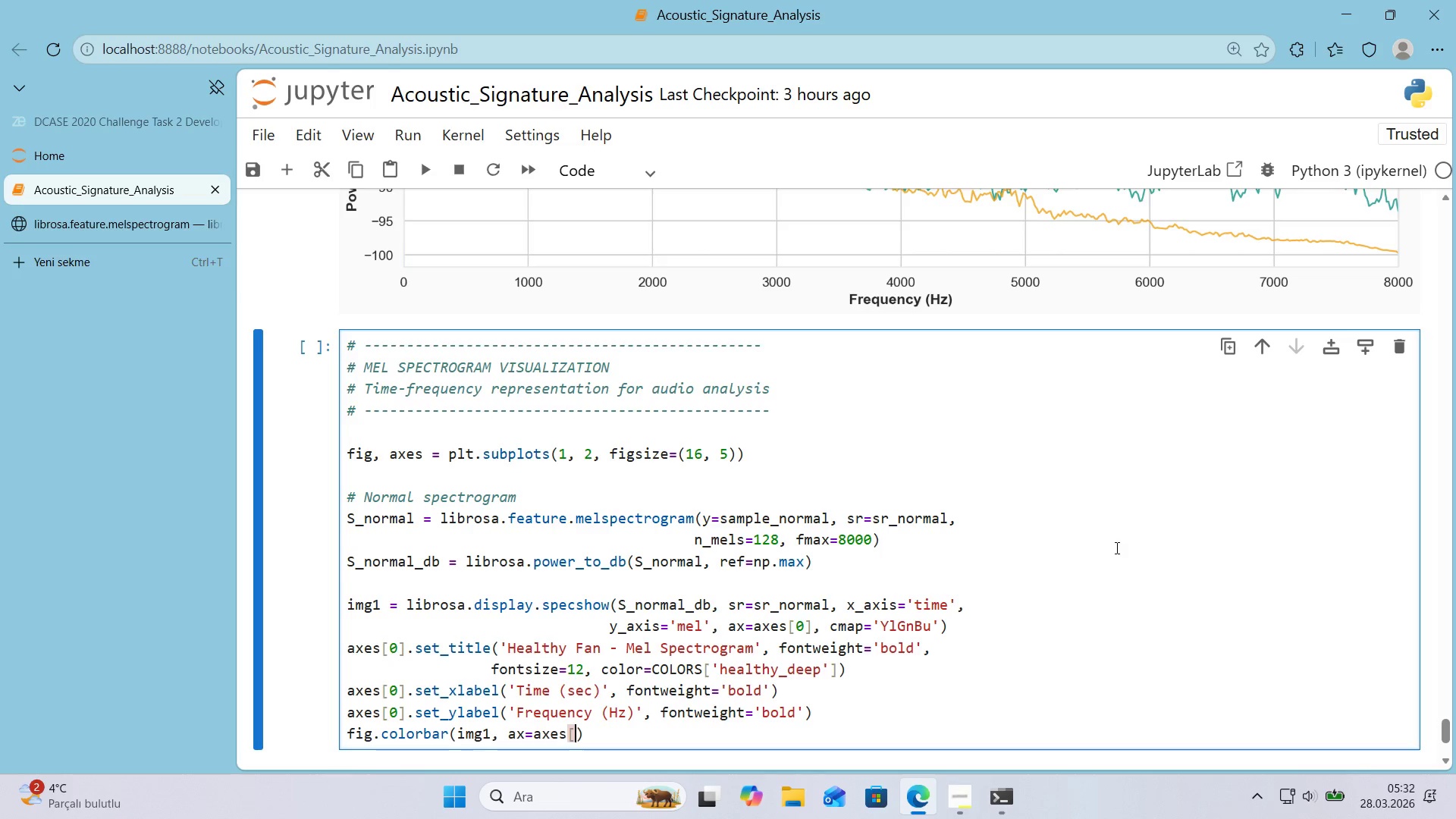 
key(Alt+Control+9)
 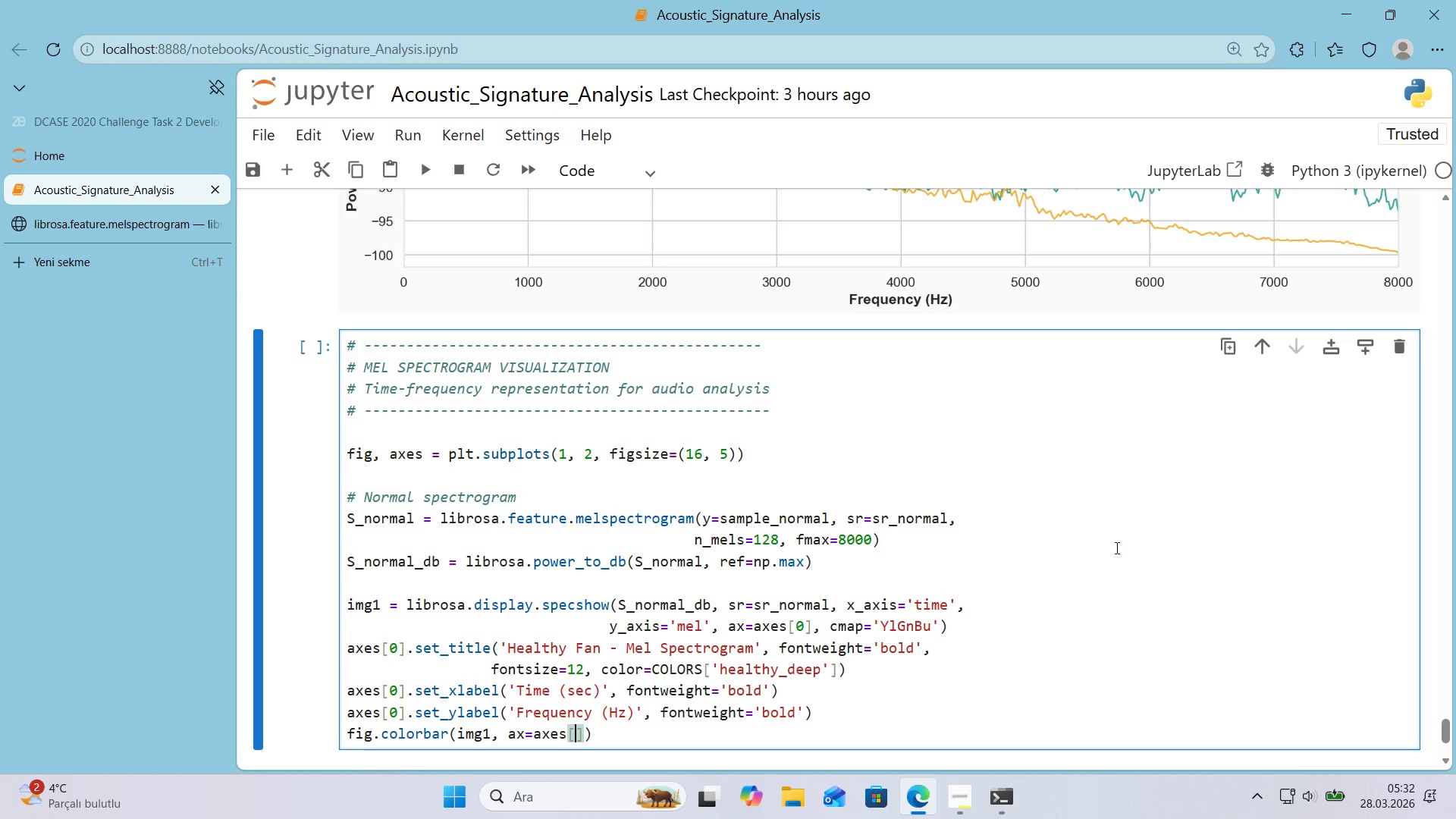 
key(ArrowLeft)
 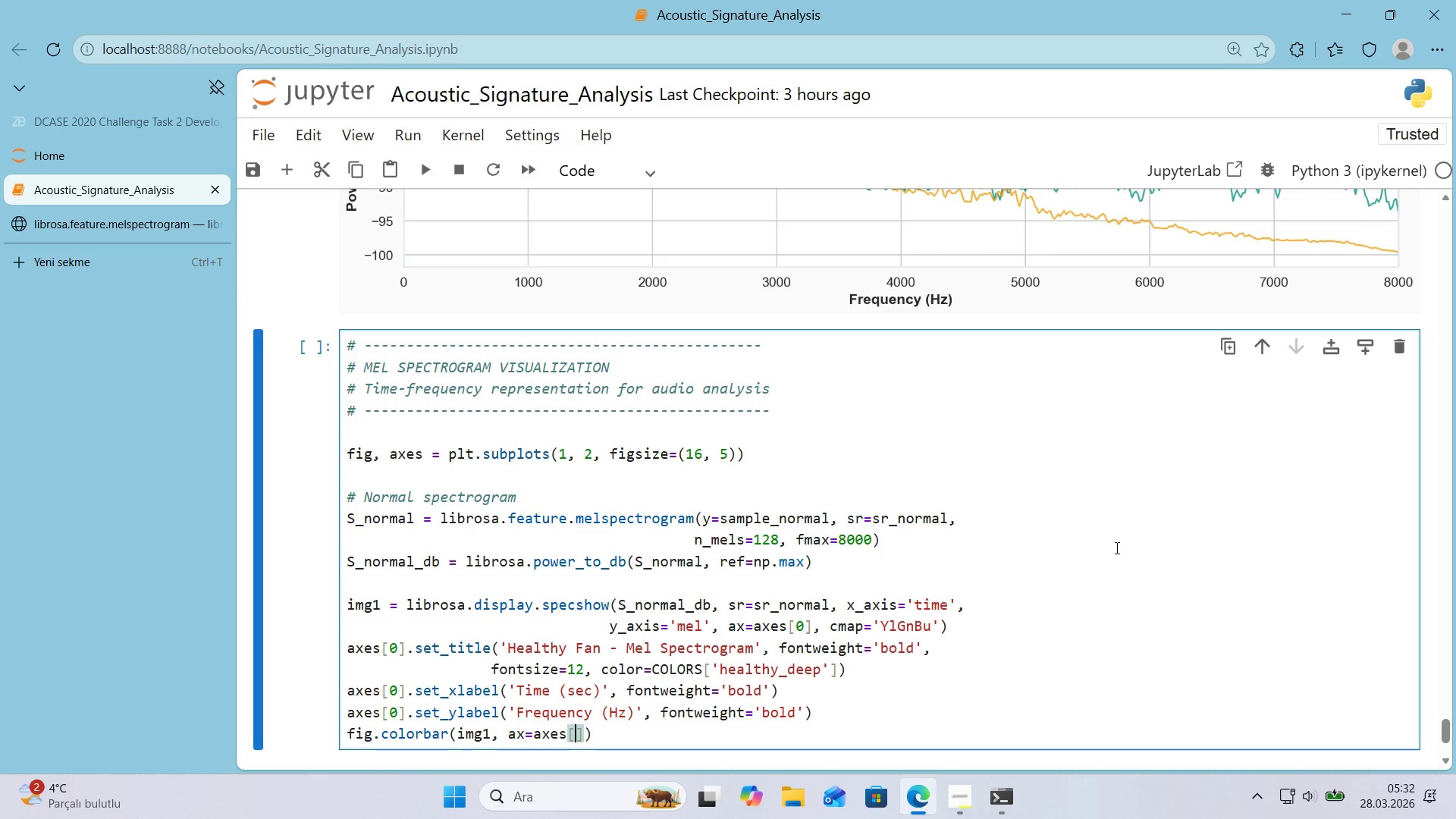 
key(Numpad0)
 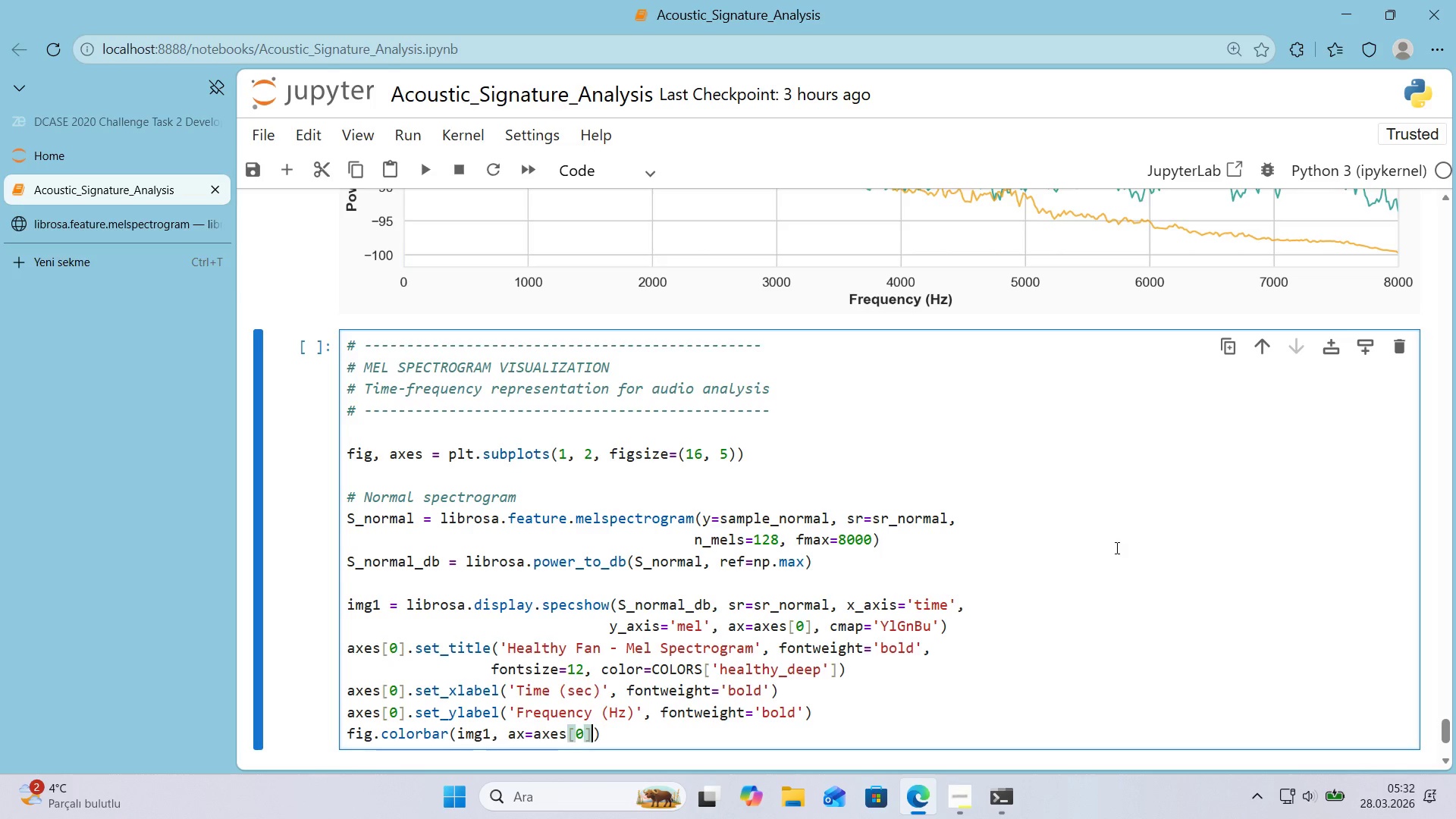 
key(ArrowRight)
 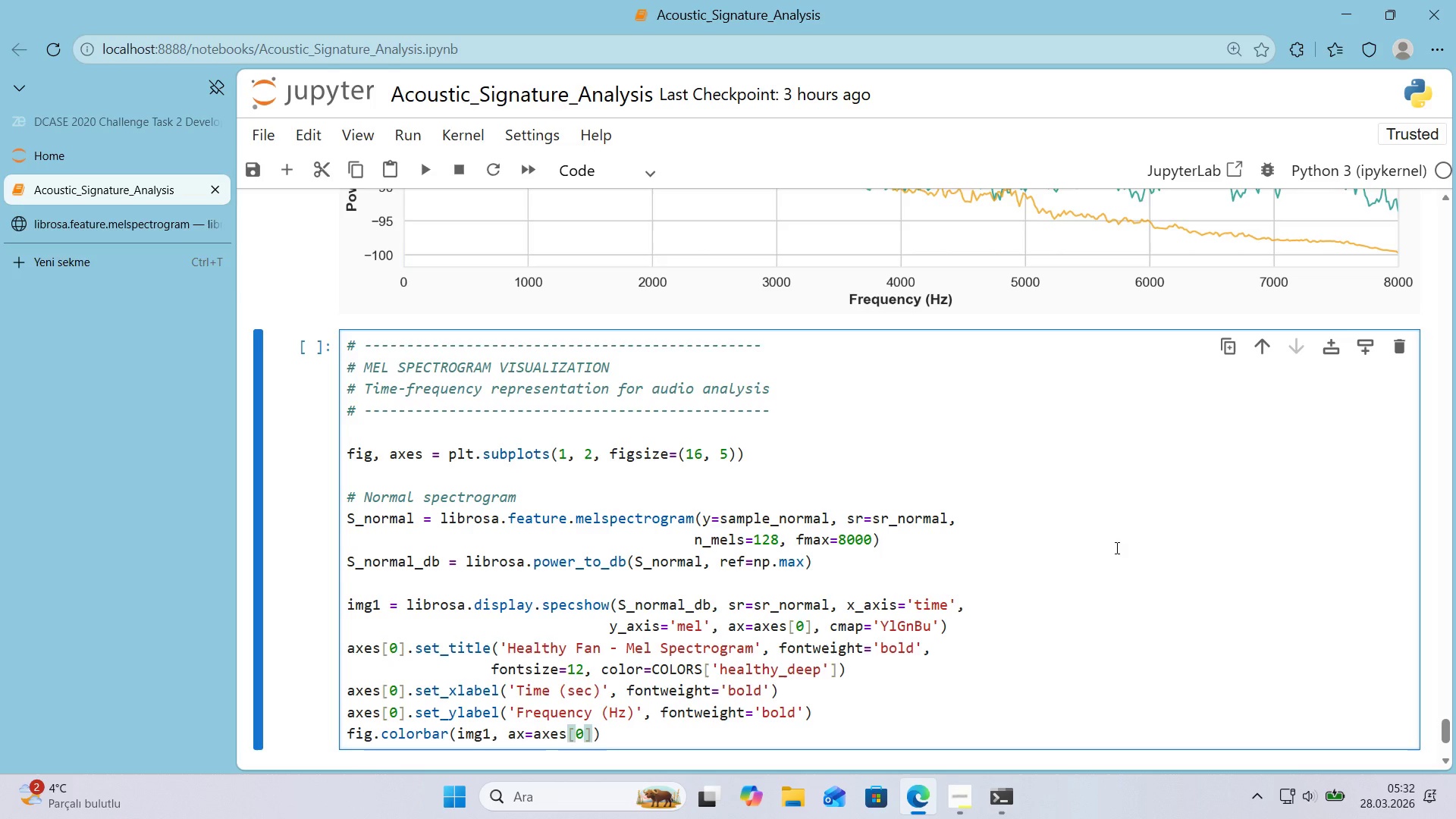 
type(, foorma)
key(Backspace)
key(Backspace)
key(Backspace)
key(Backspace)
type(rmat)@@)
 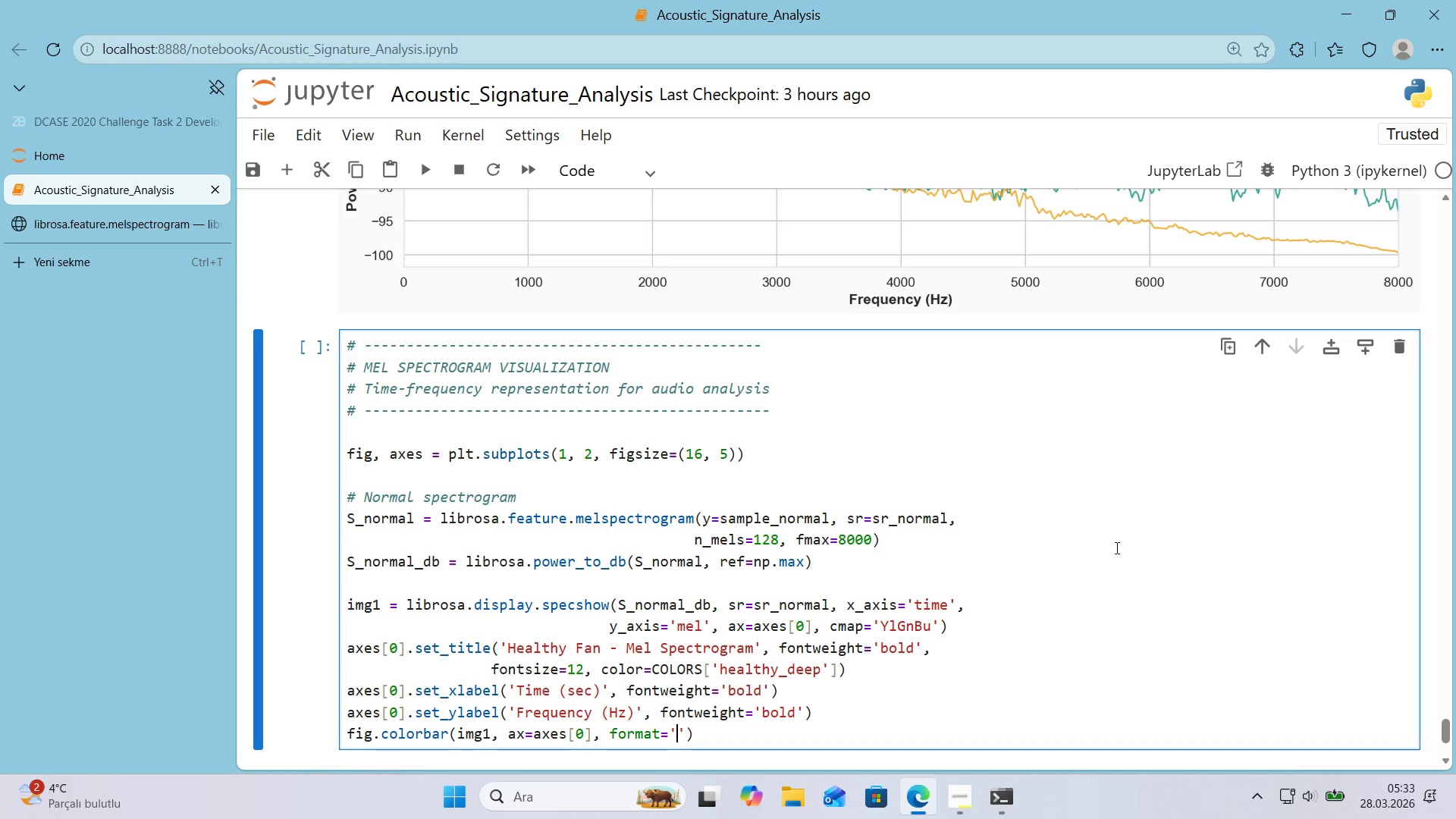 
 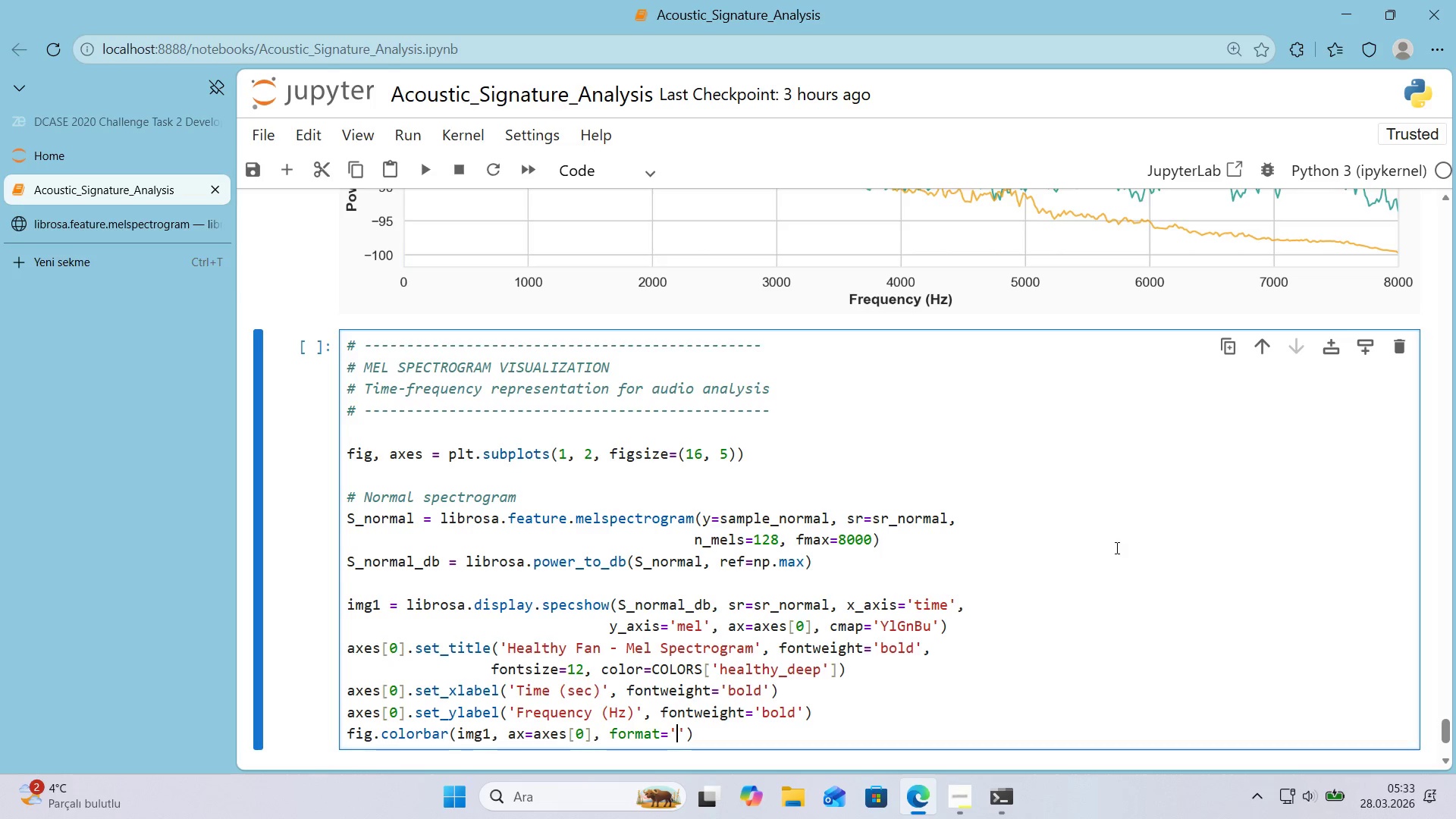 
key(ArrowLeft)
 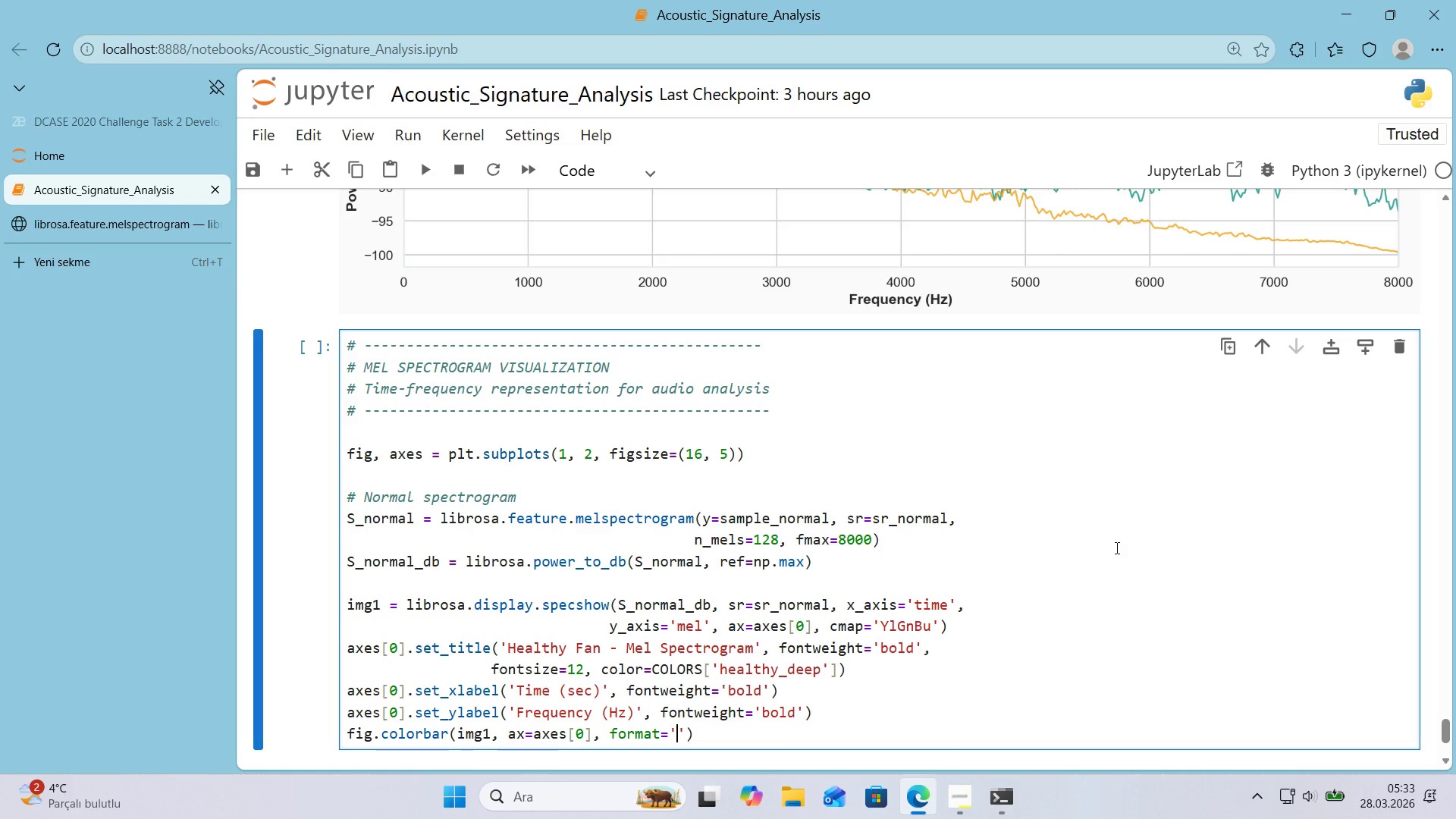 
type(%2)
key(Backspace)
type(+2.0f)
 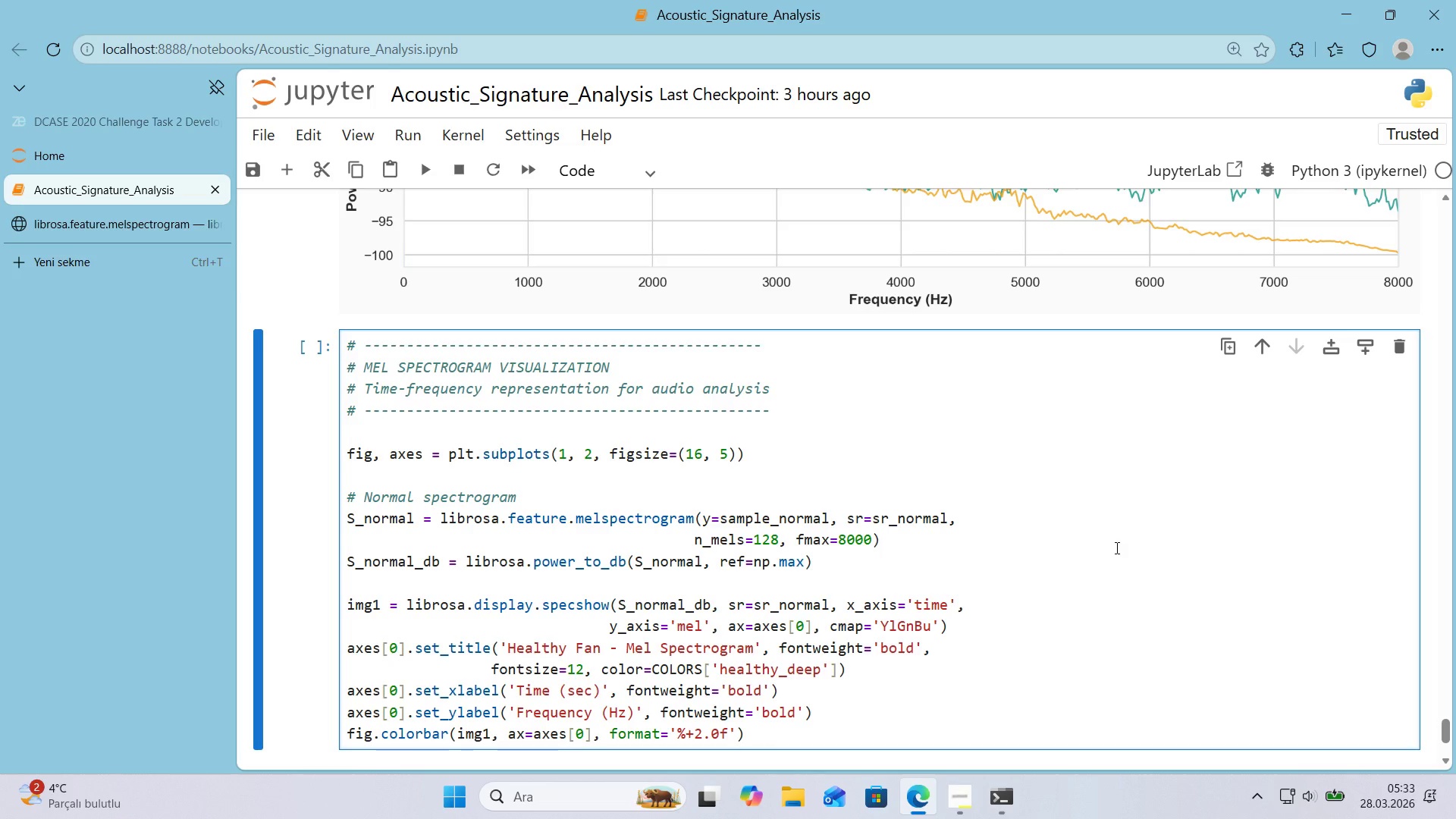 
key(ArrowRight)
 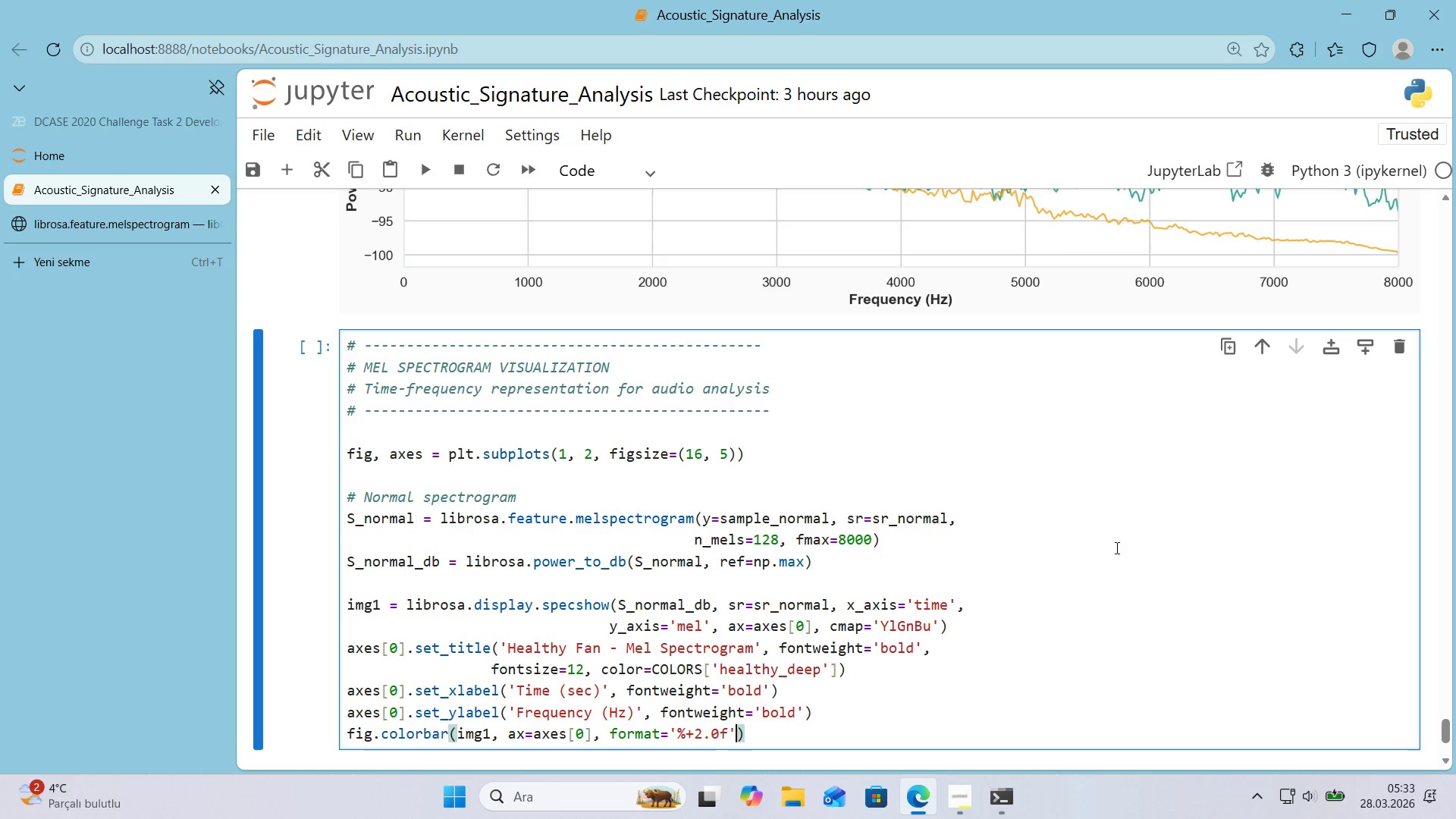 
key(ArrowLeft)
 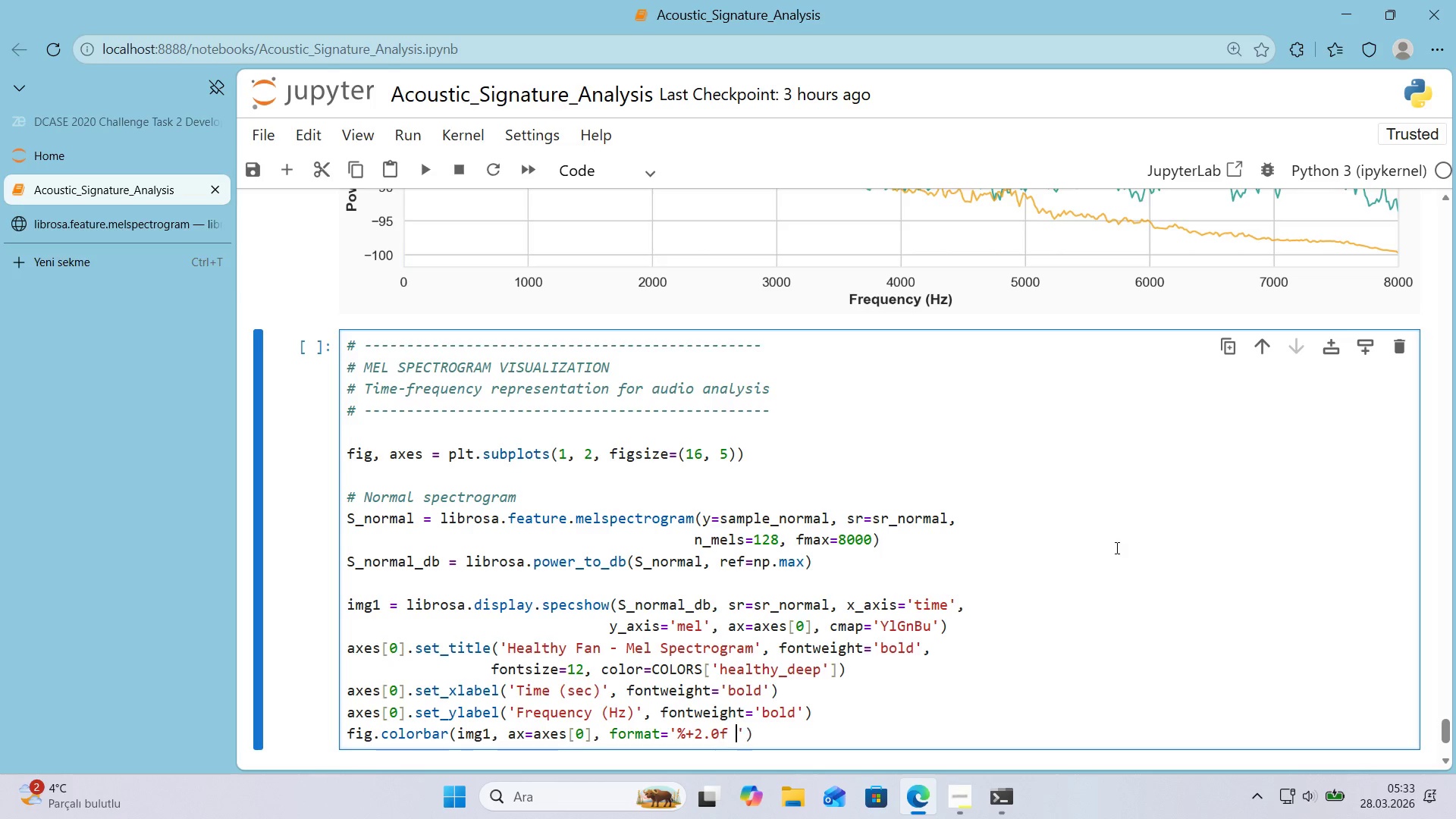 
key(Space)
 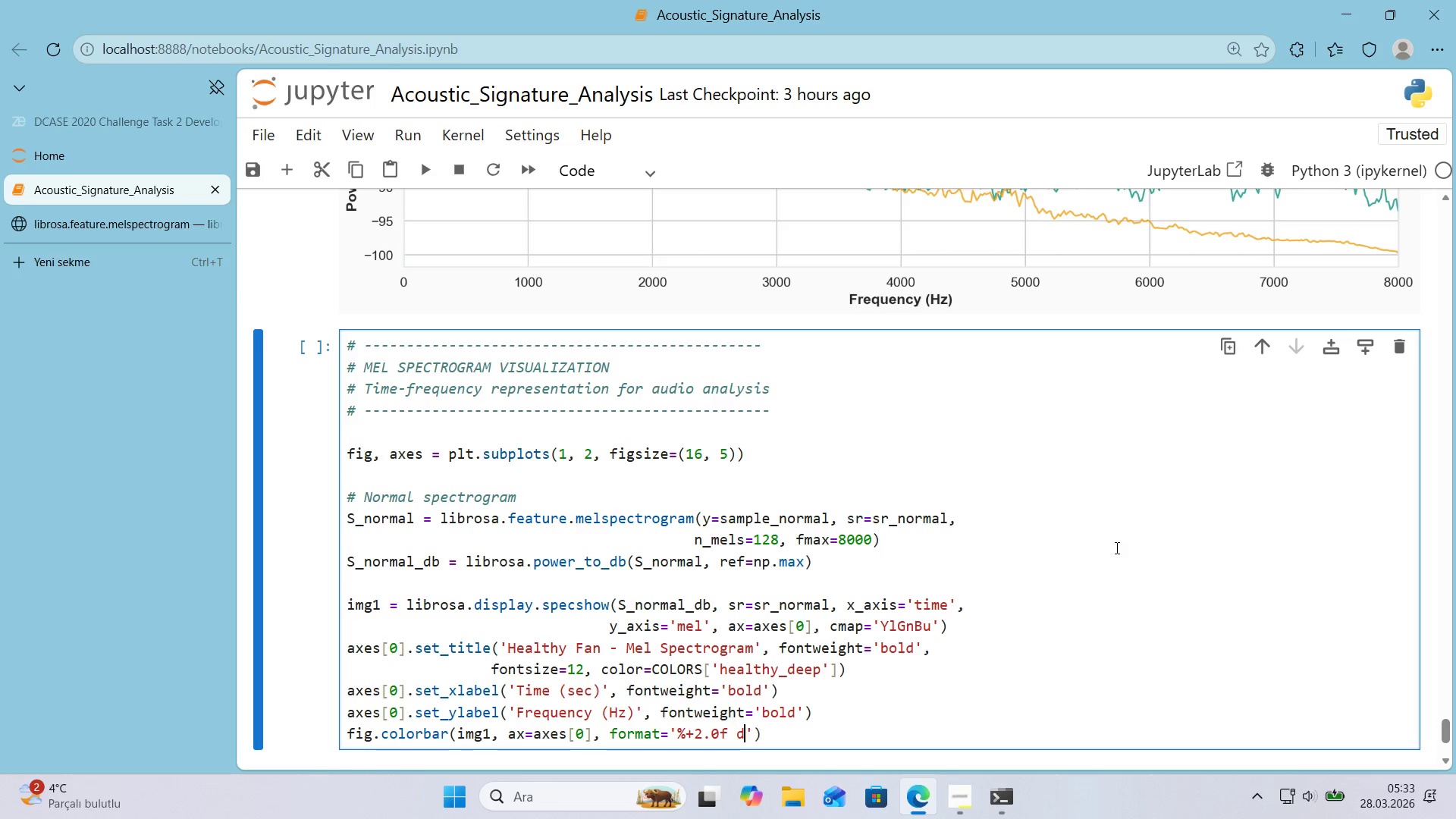 
key(D)
 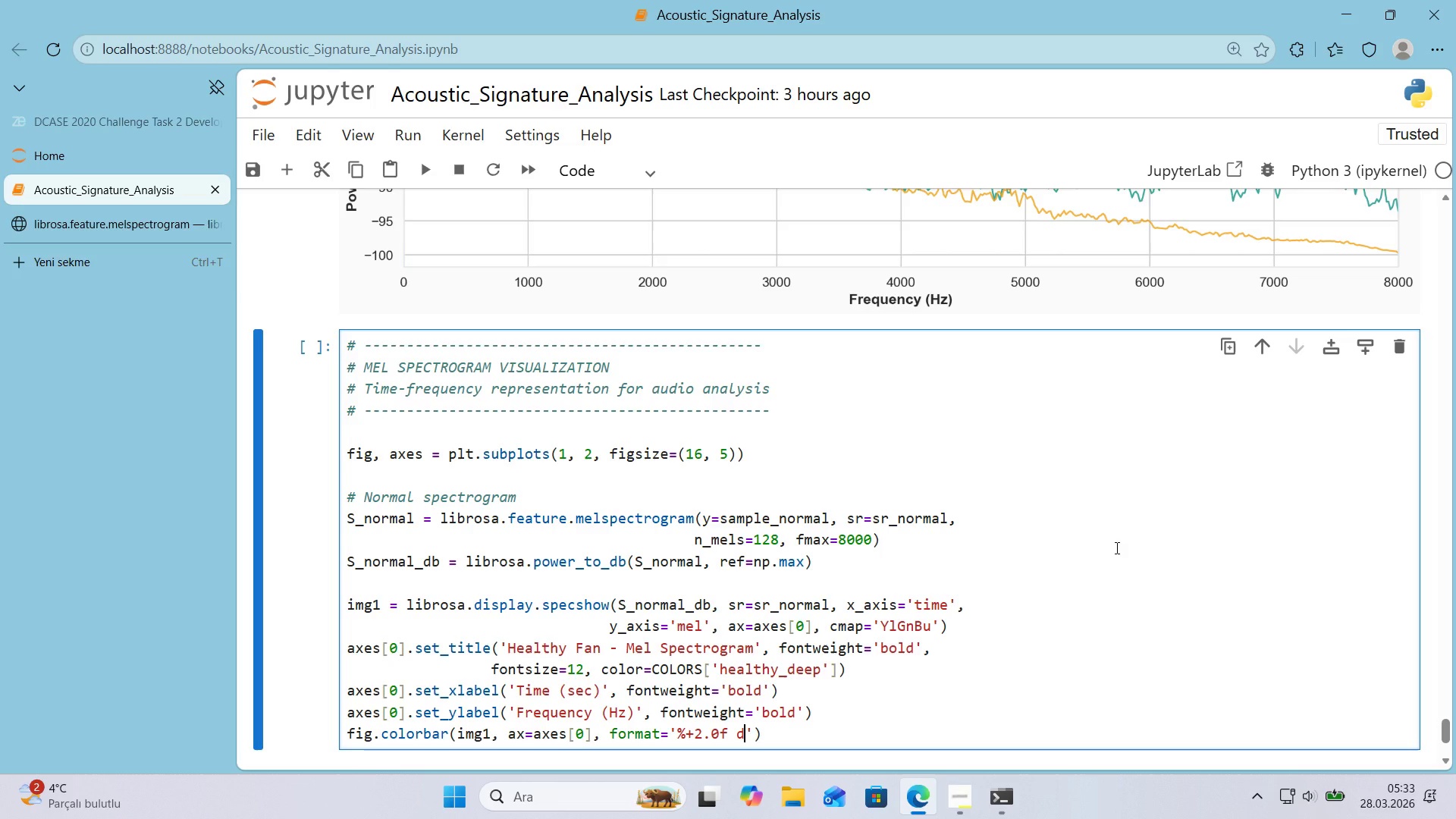 
key(CapsLock)
 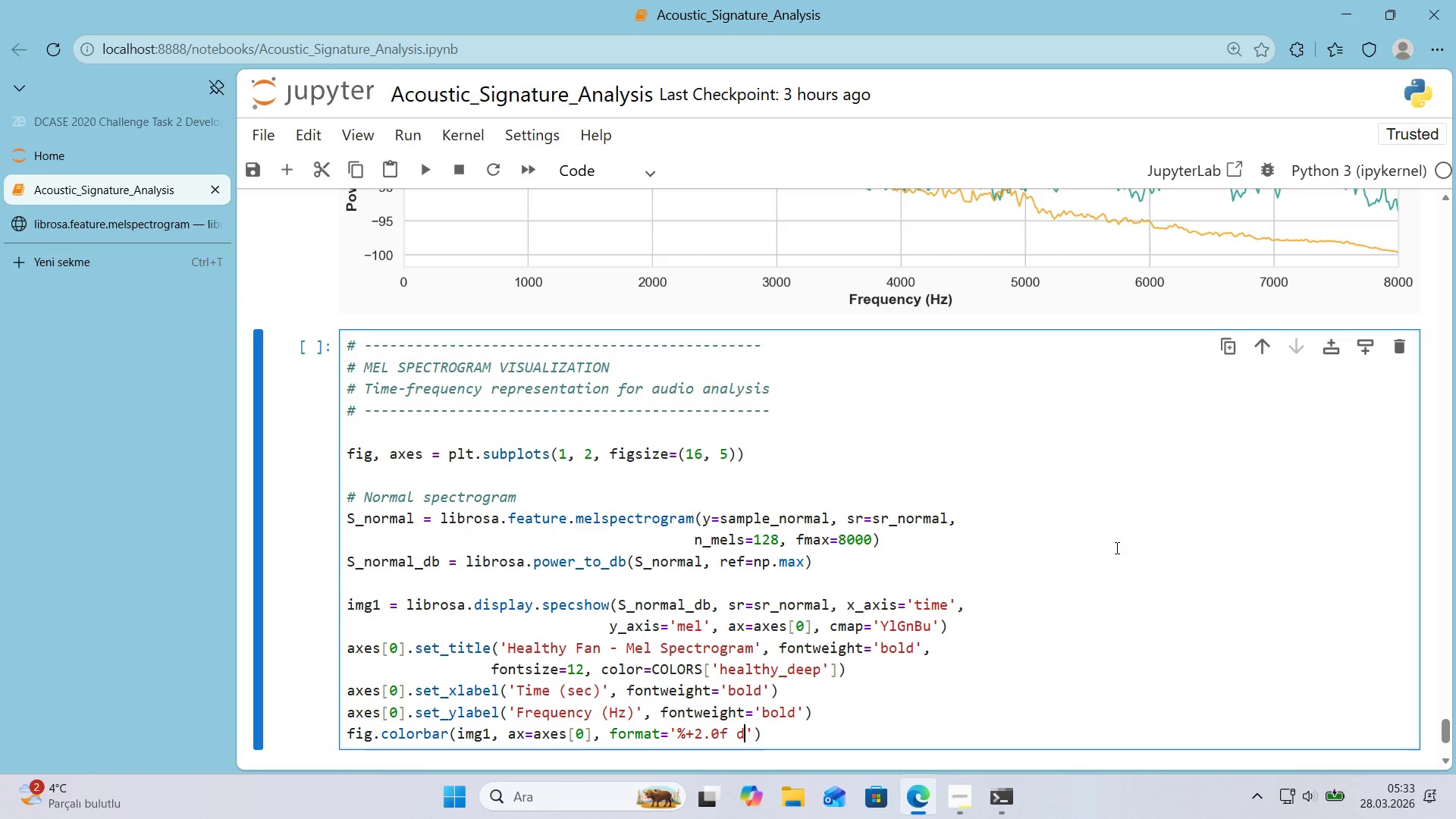 
key(B)
 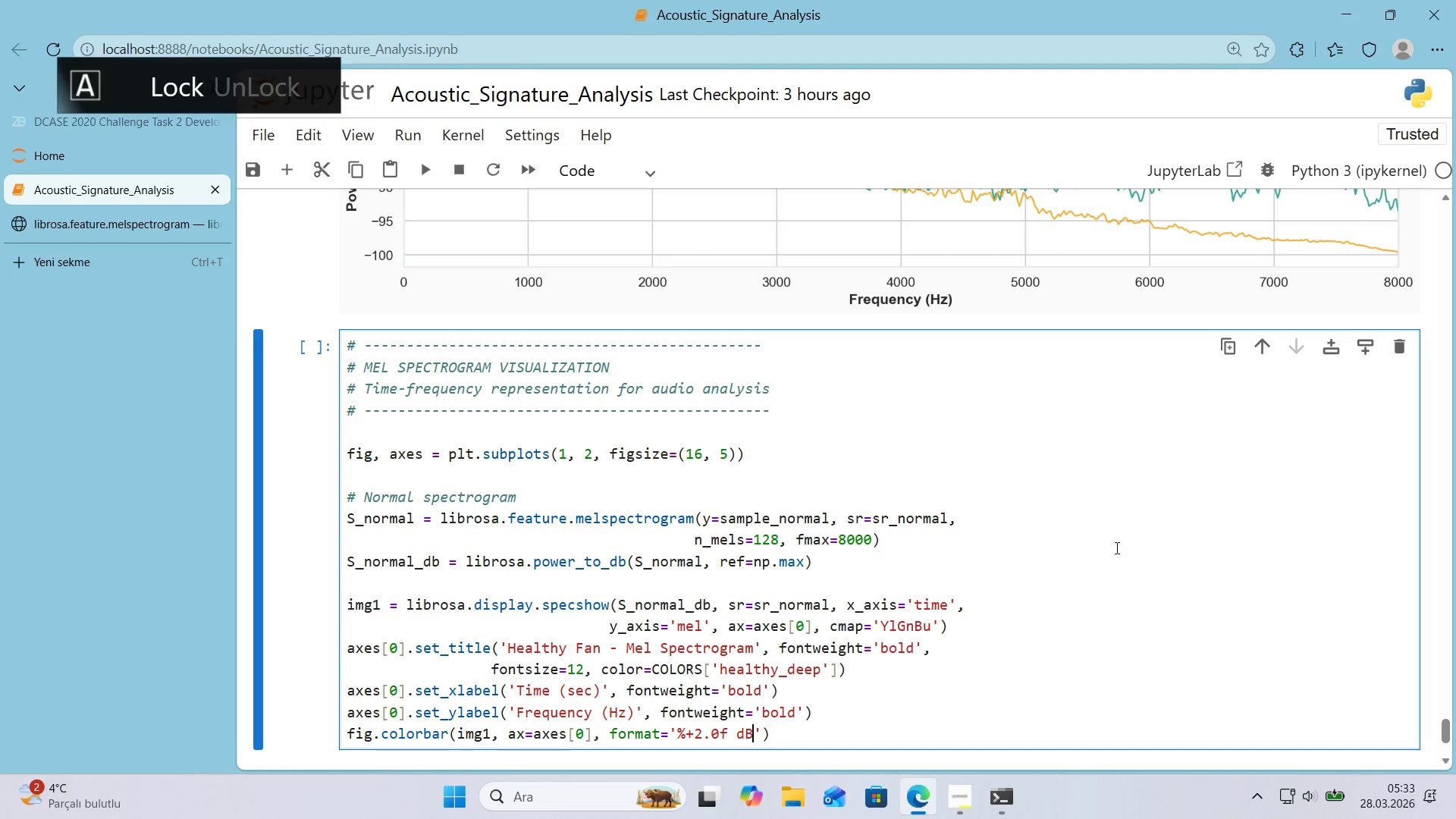 
key(CapsLock)
 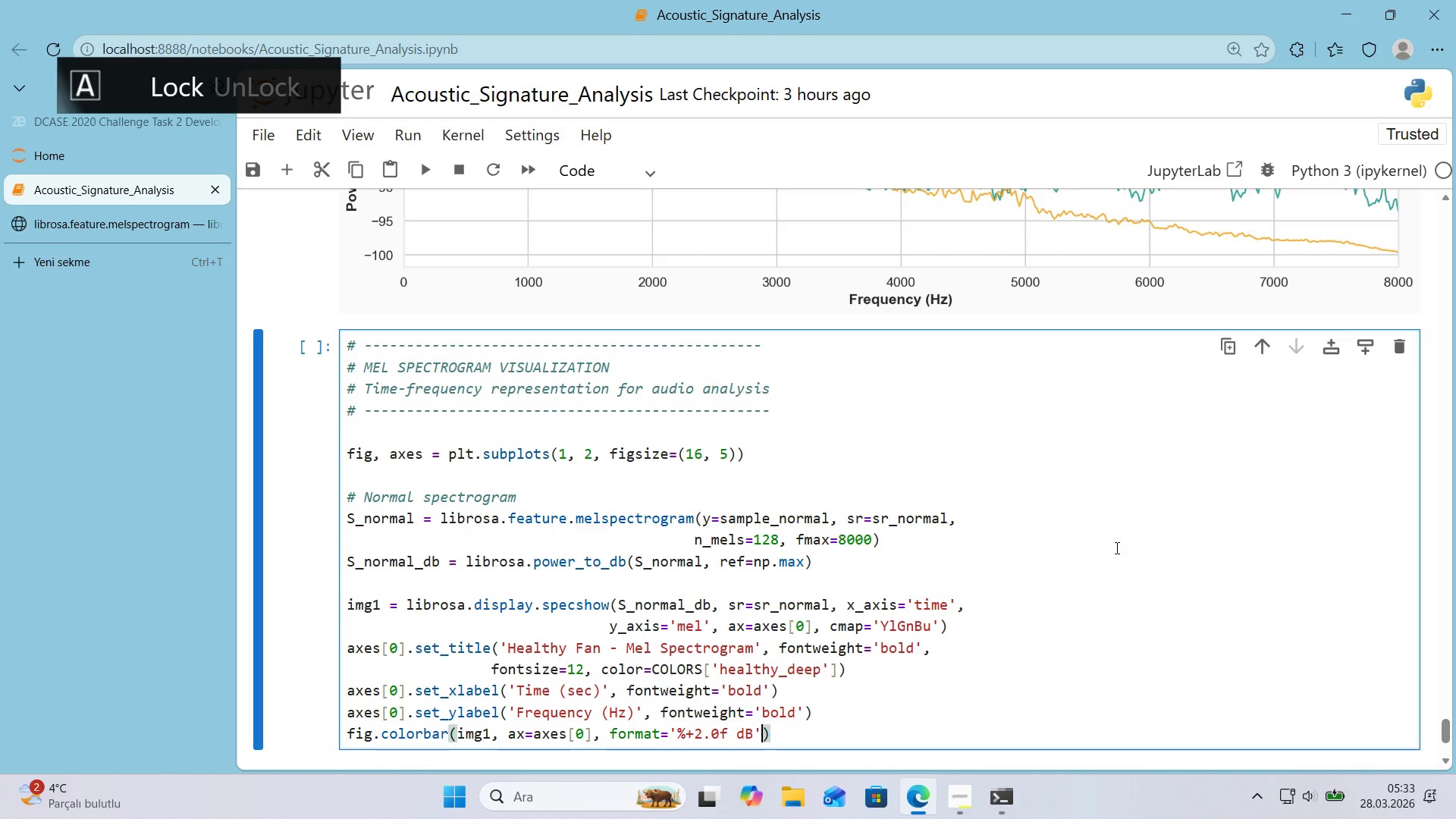 
key(ArrowRight)
 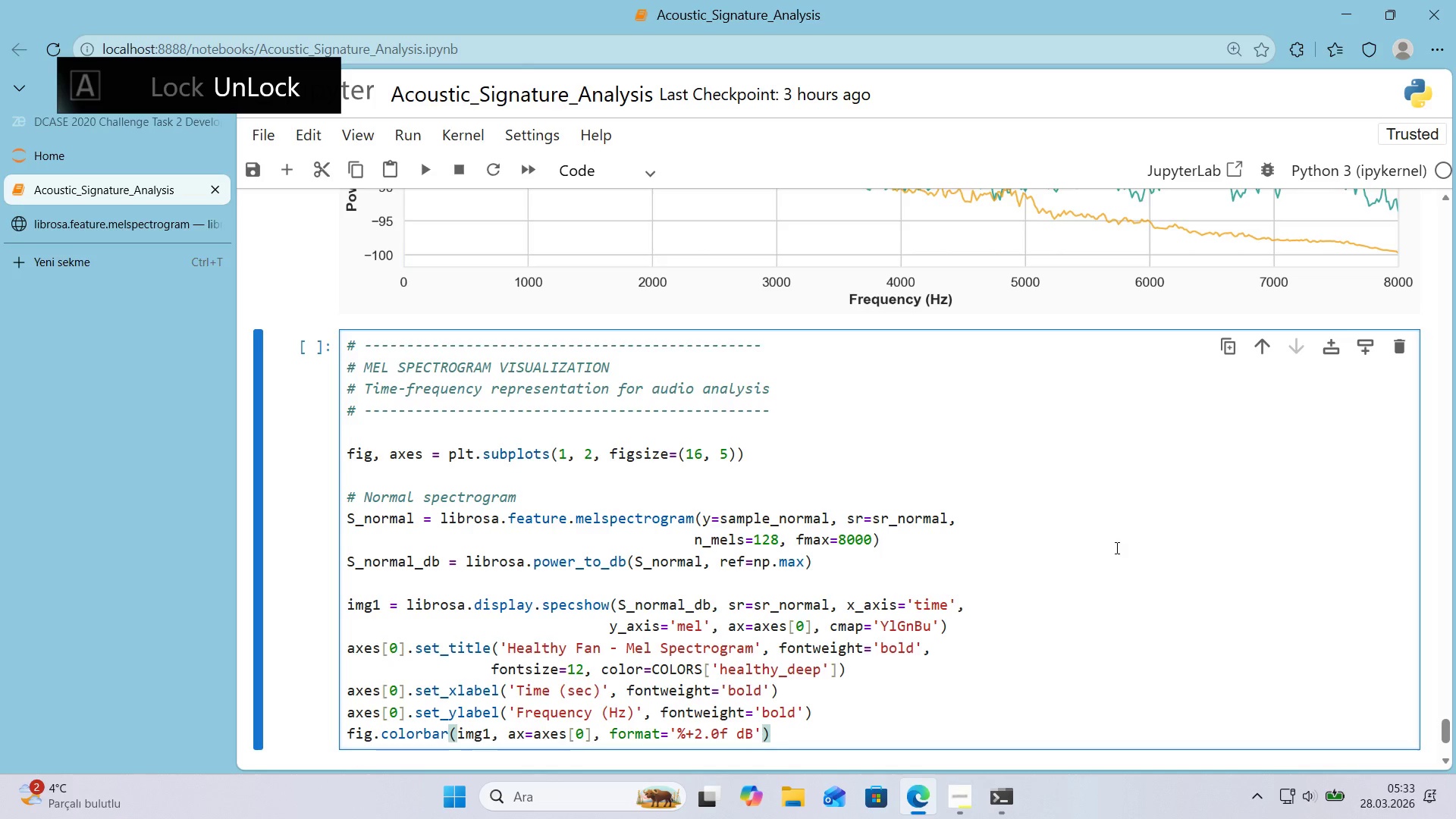 
type(, pad)0.02)
 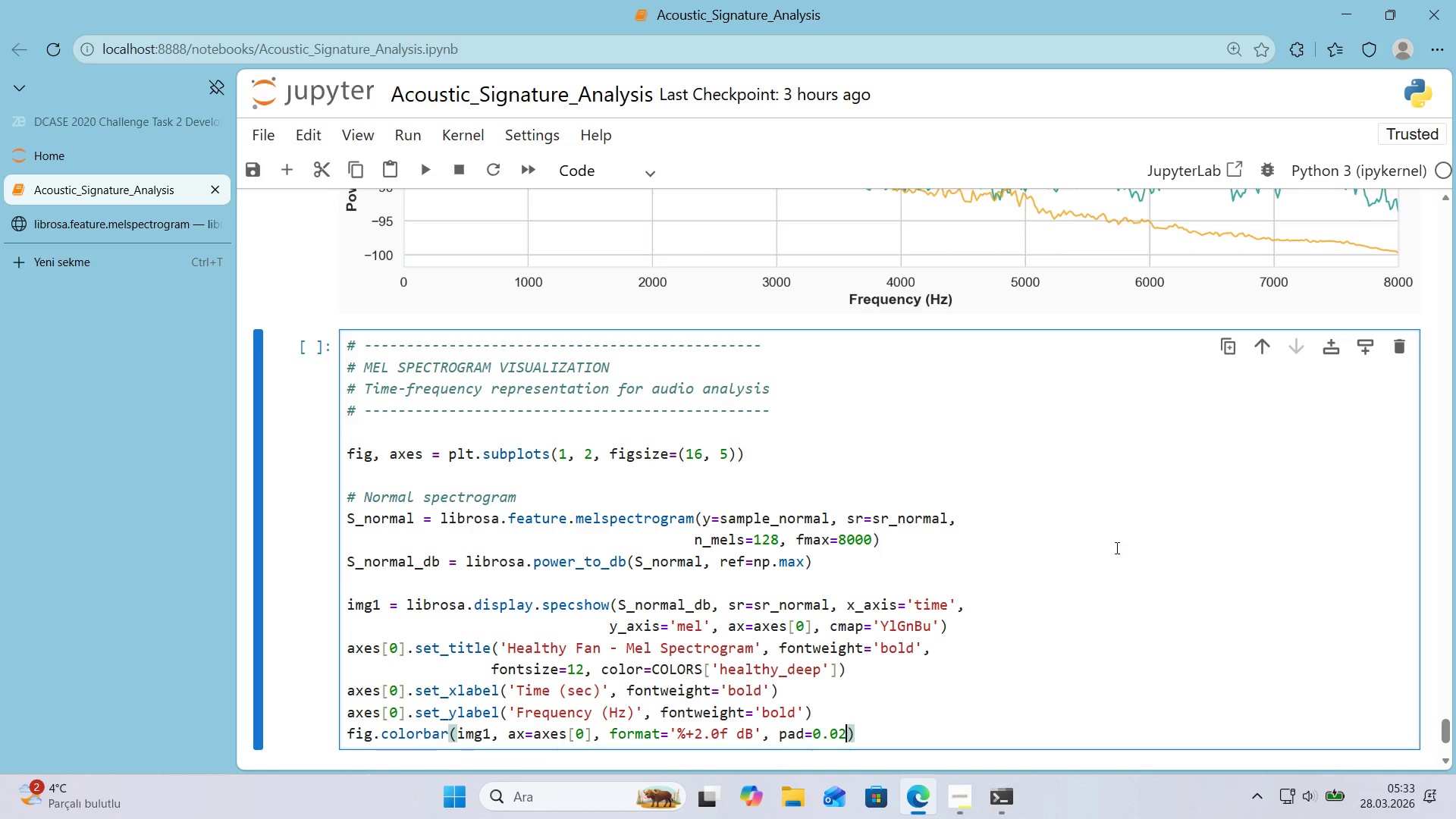 
key(ArrowRight)
 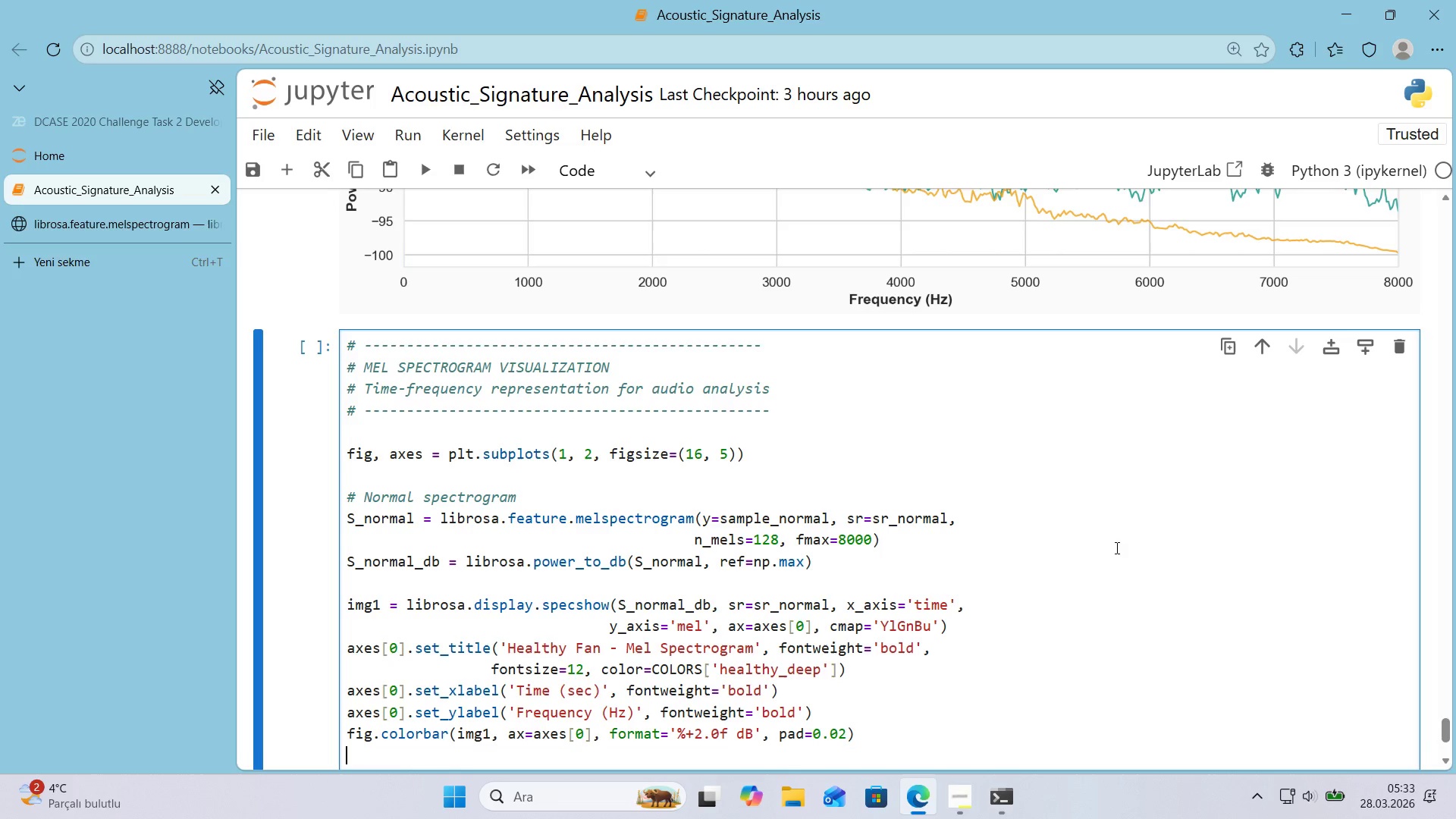 
scroll: coordinate [1254, 467], scroll_direction: down, amount: 1.0
 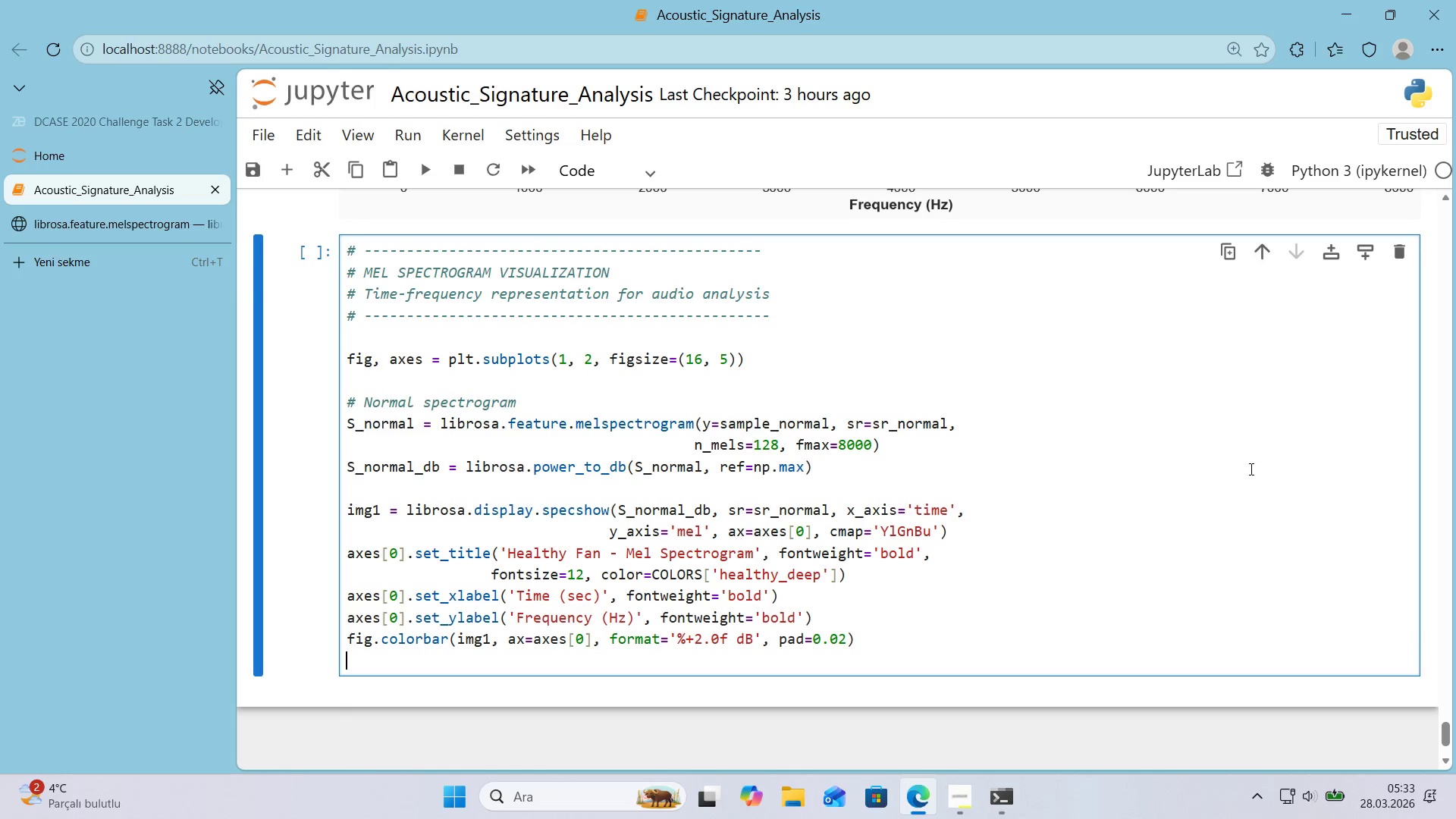 
key(Enter)
 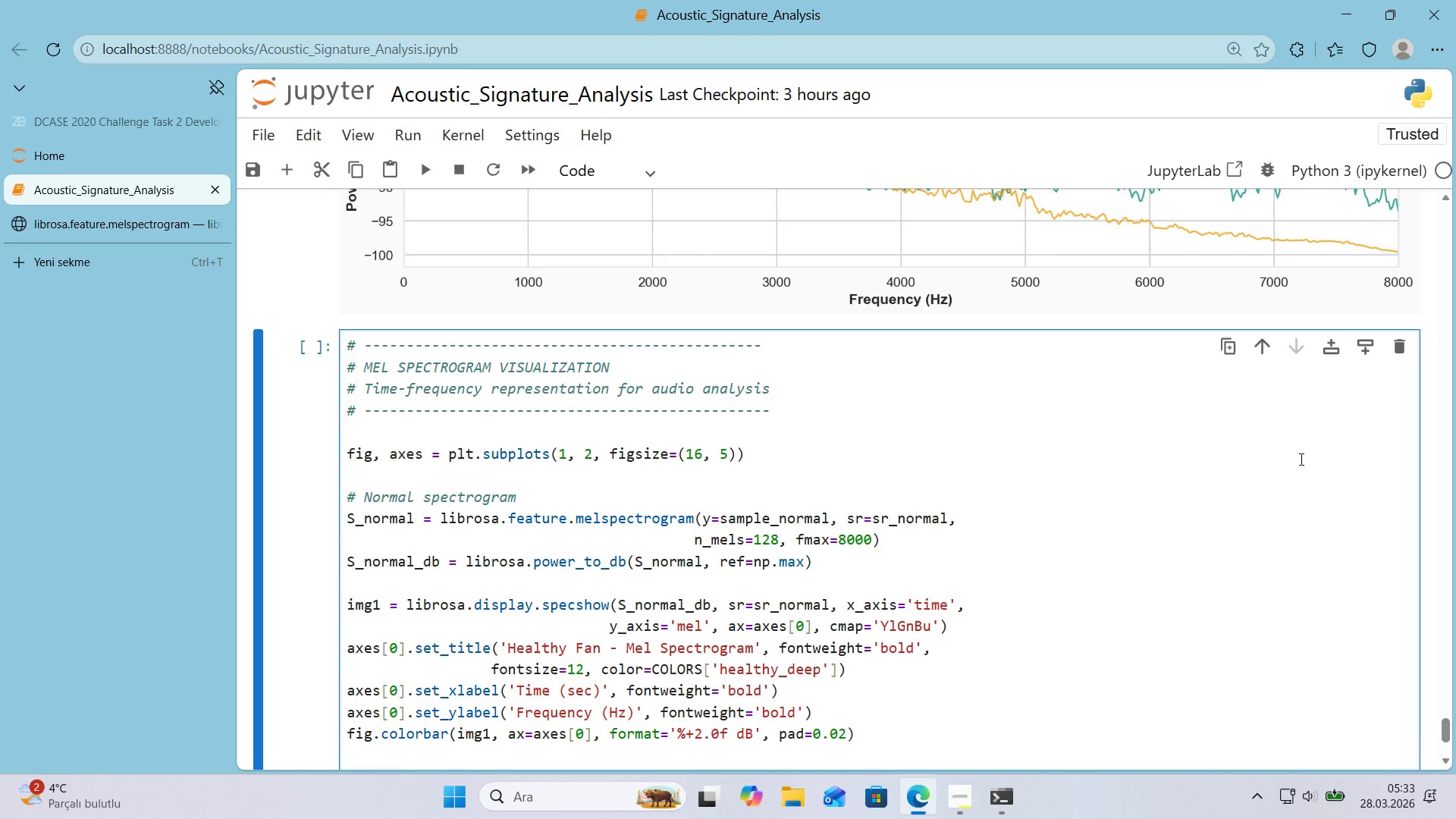 
wait(6.42)
 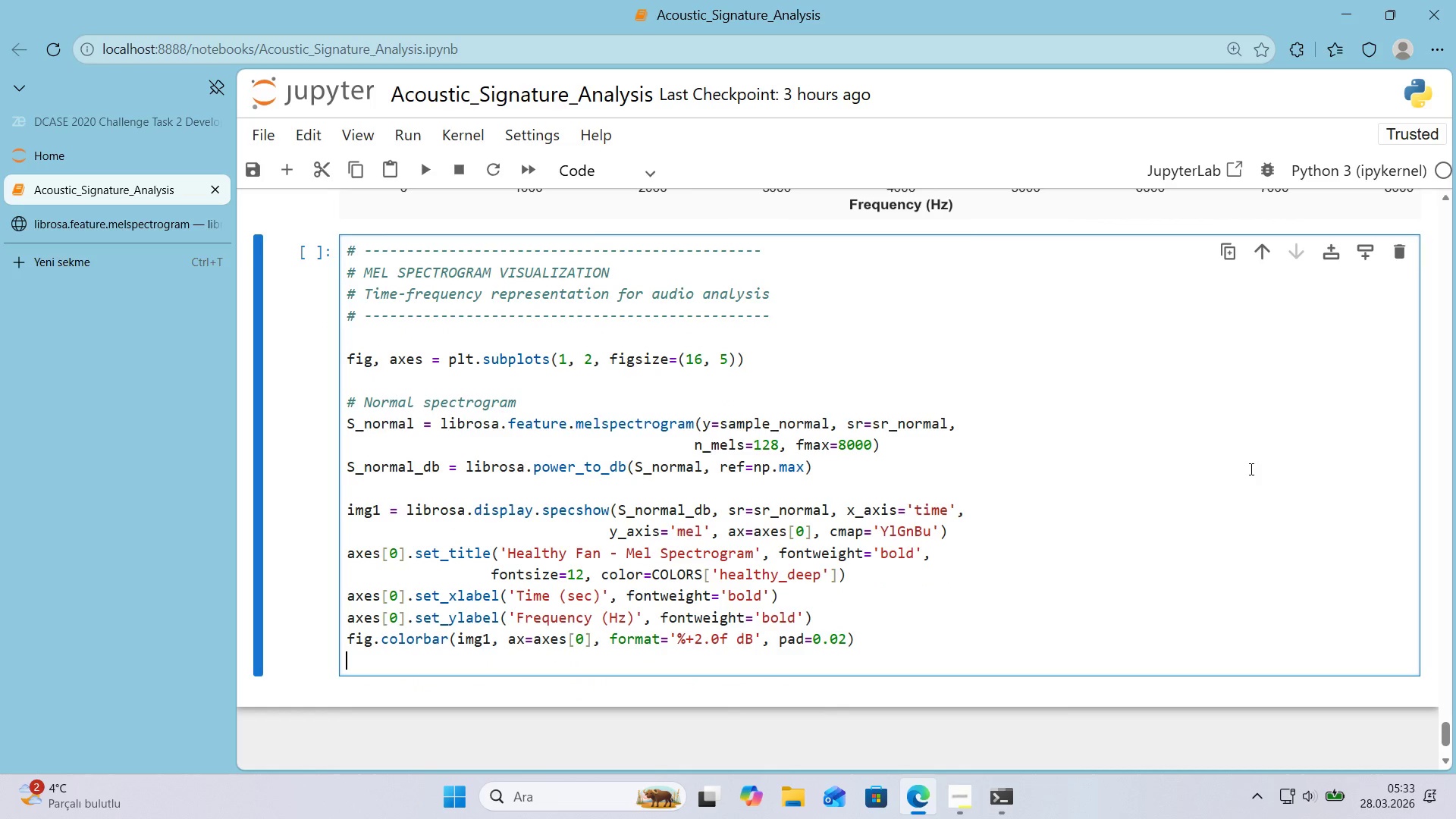 
key(Enter)
 